 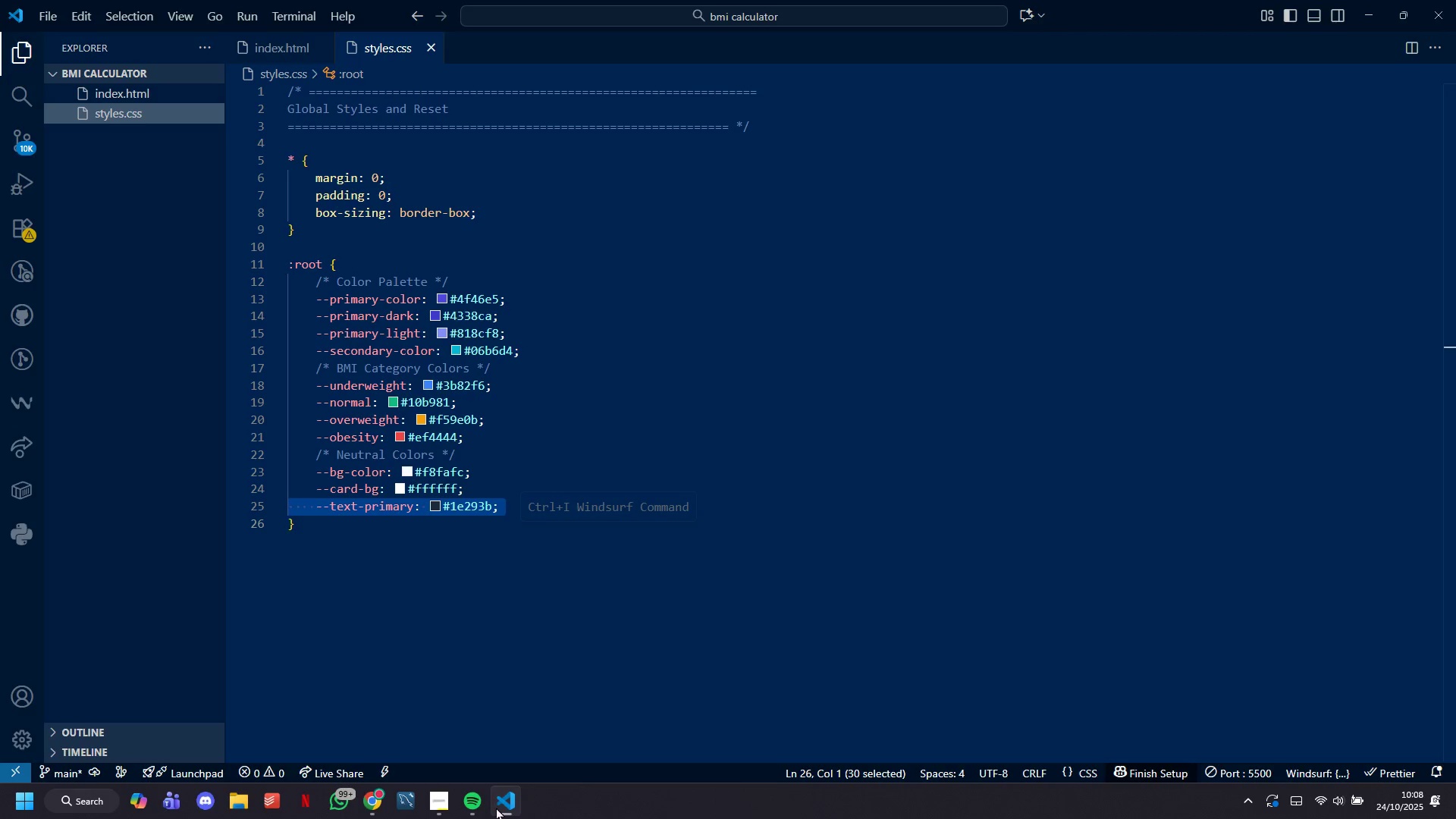 
scroll: coordinate [369, 497], scroll_direction: down, amount: 4.0
 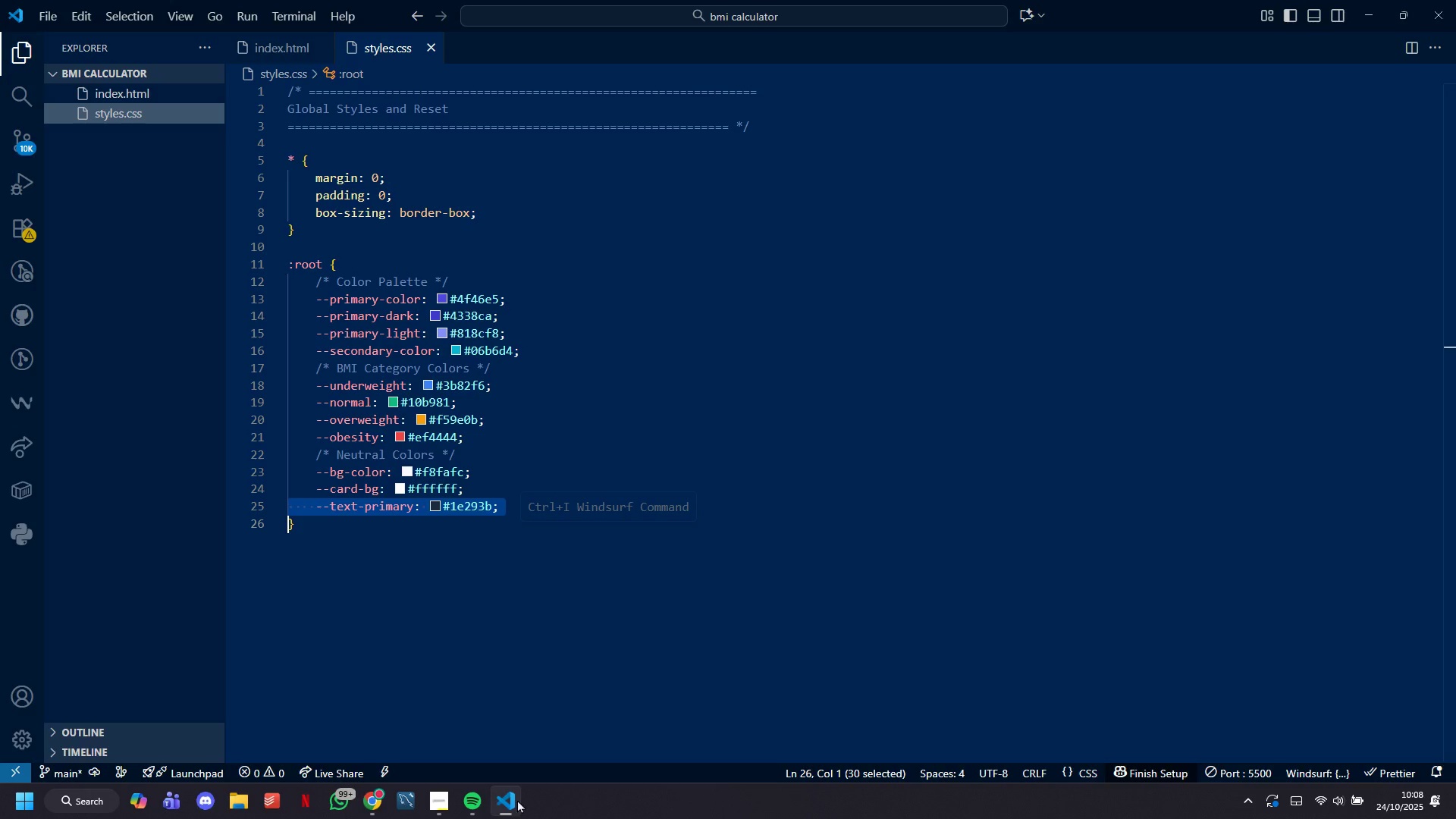 
left_click([464, 543])
 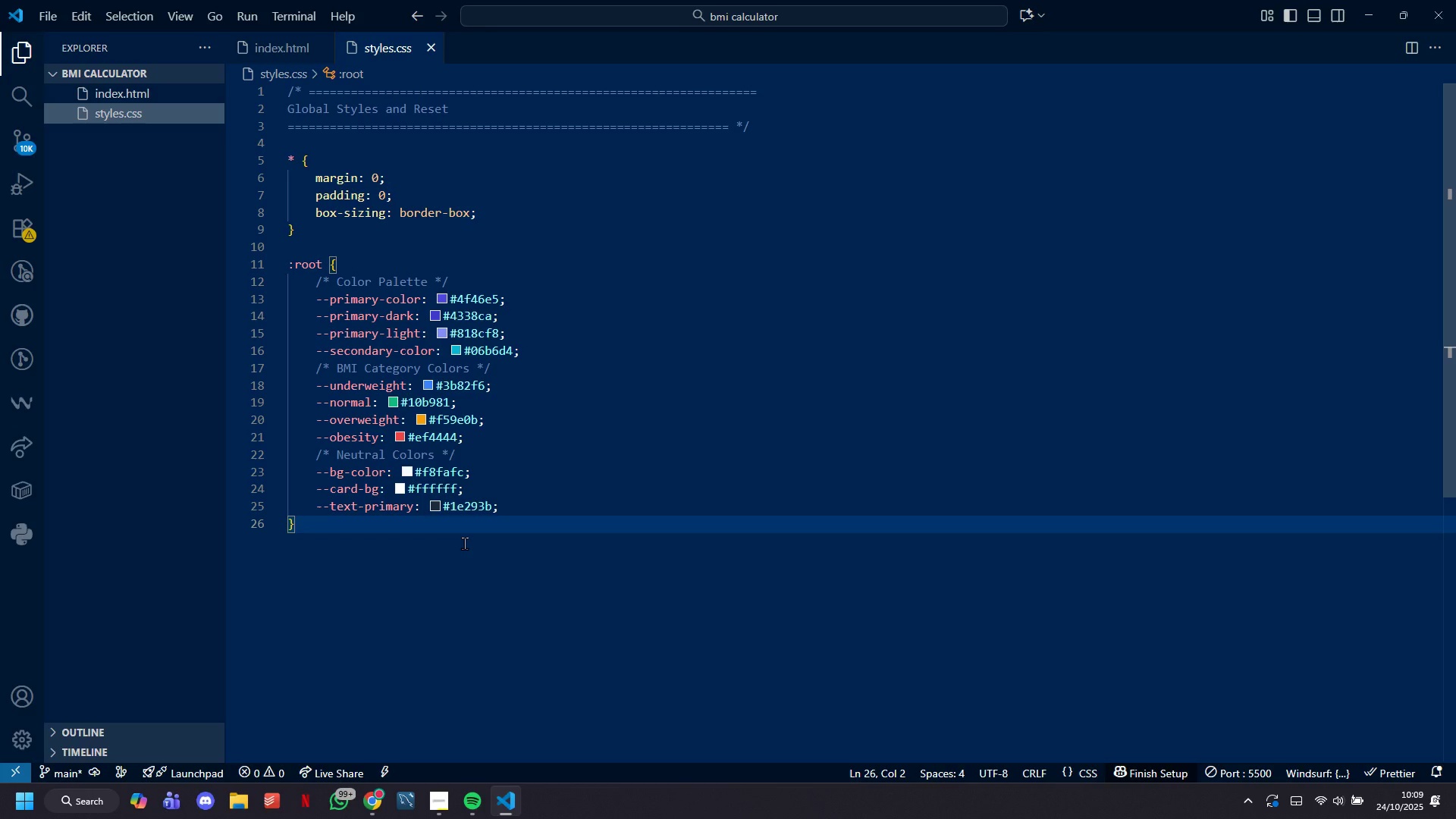 
wait(10.67)
 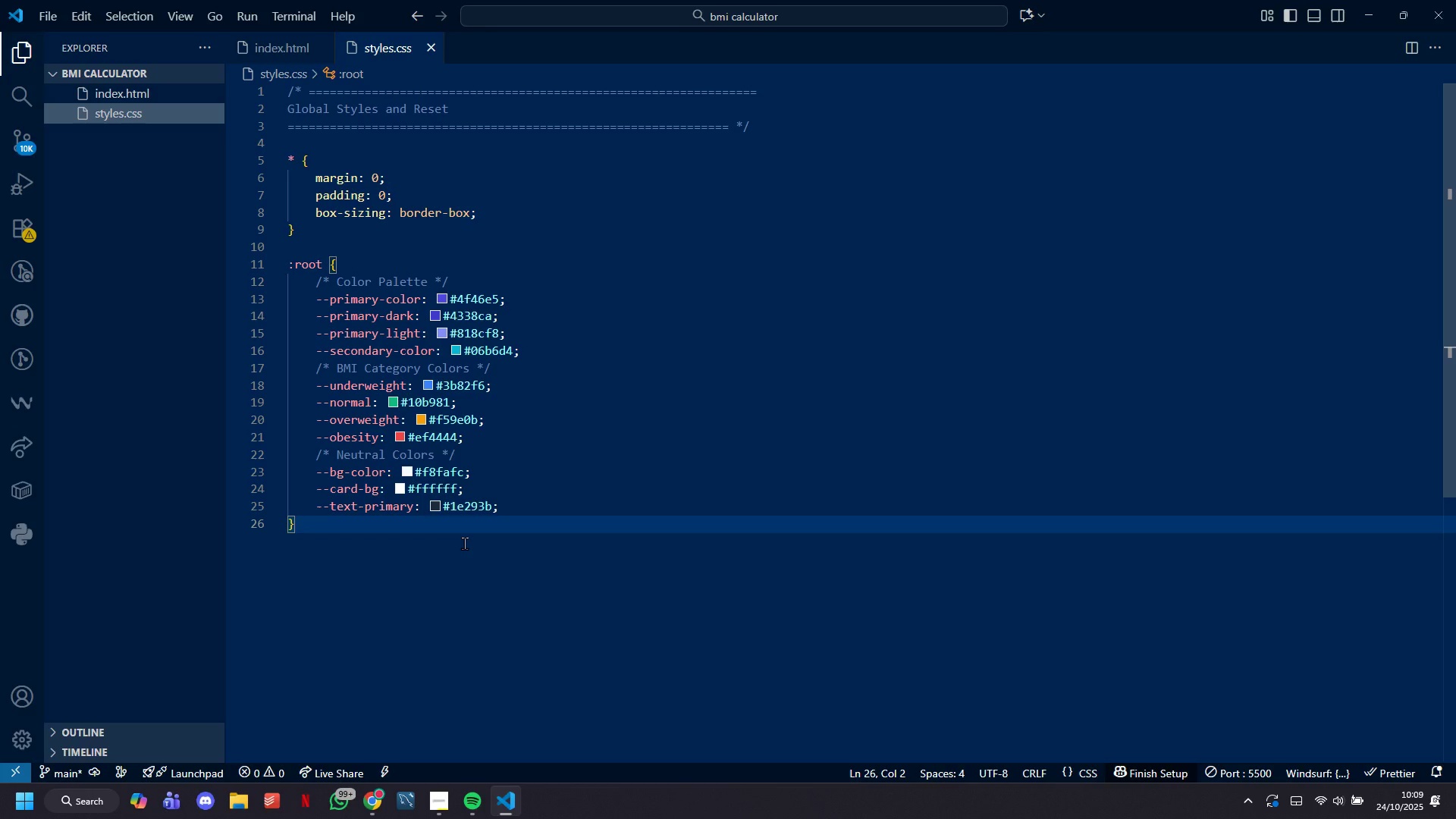 
left_click_drag(start_coordinate=[817, 472], to_coordinate=[808, 466])
 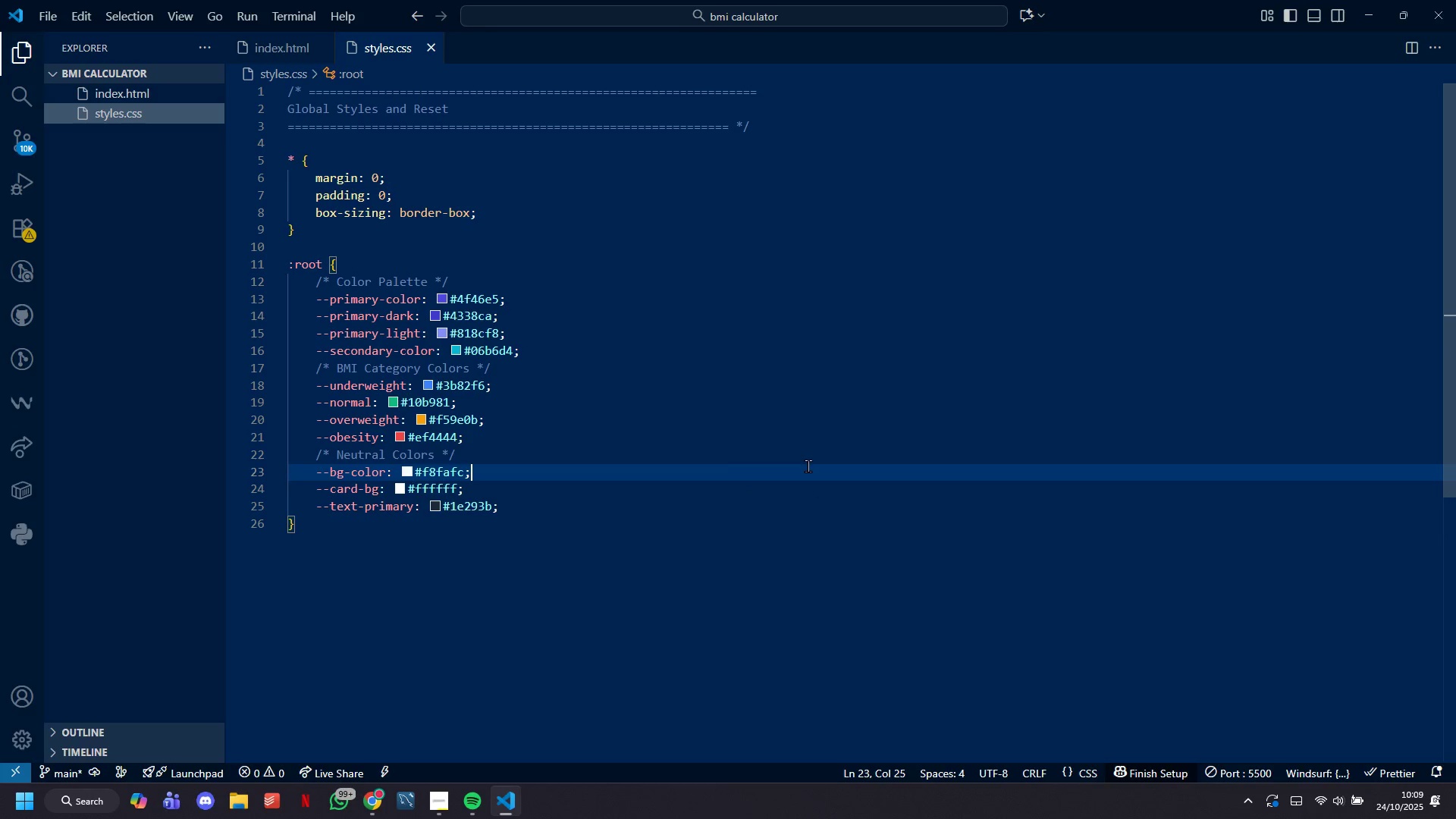 
double_click([808, 466])
 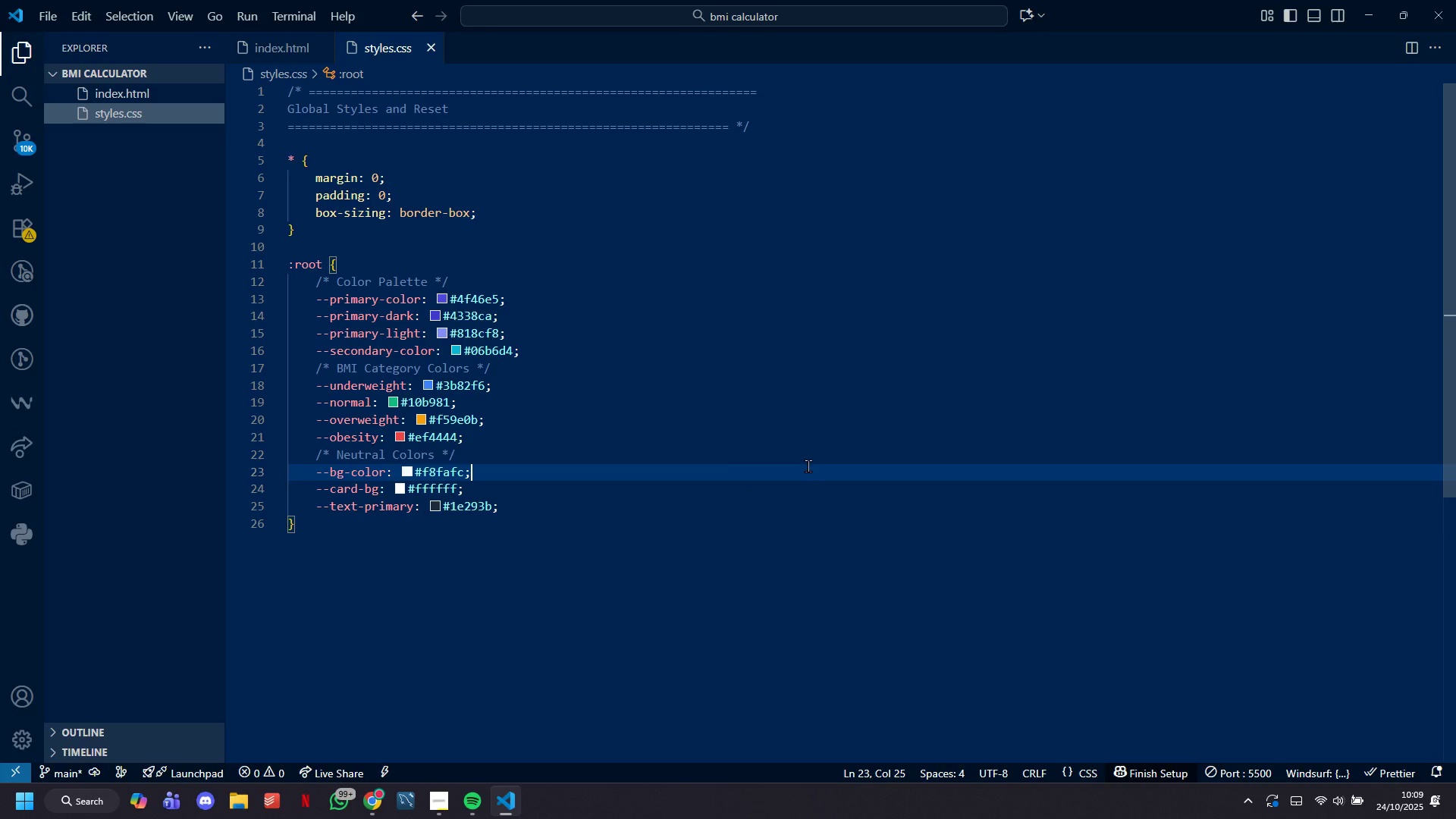 
triple_click([808, 466])
 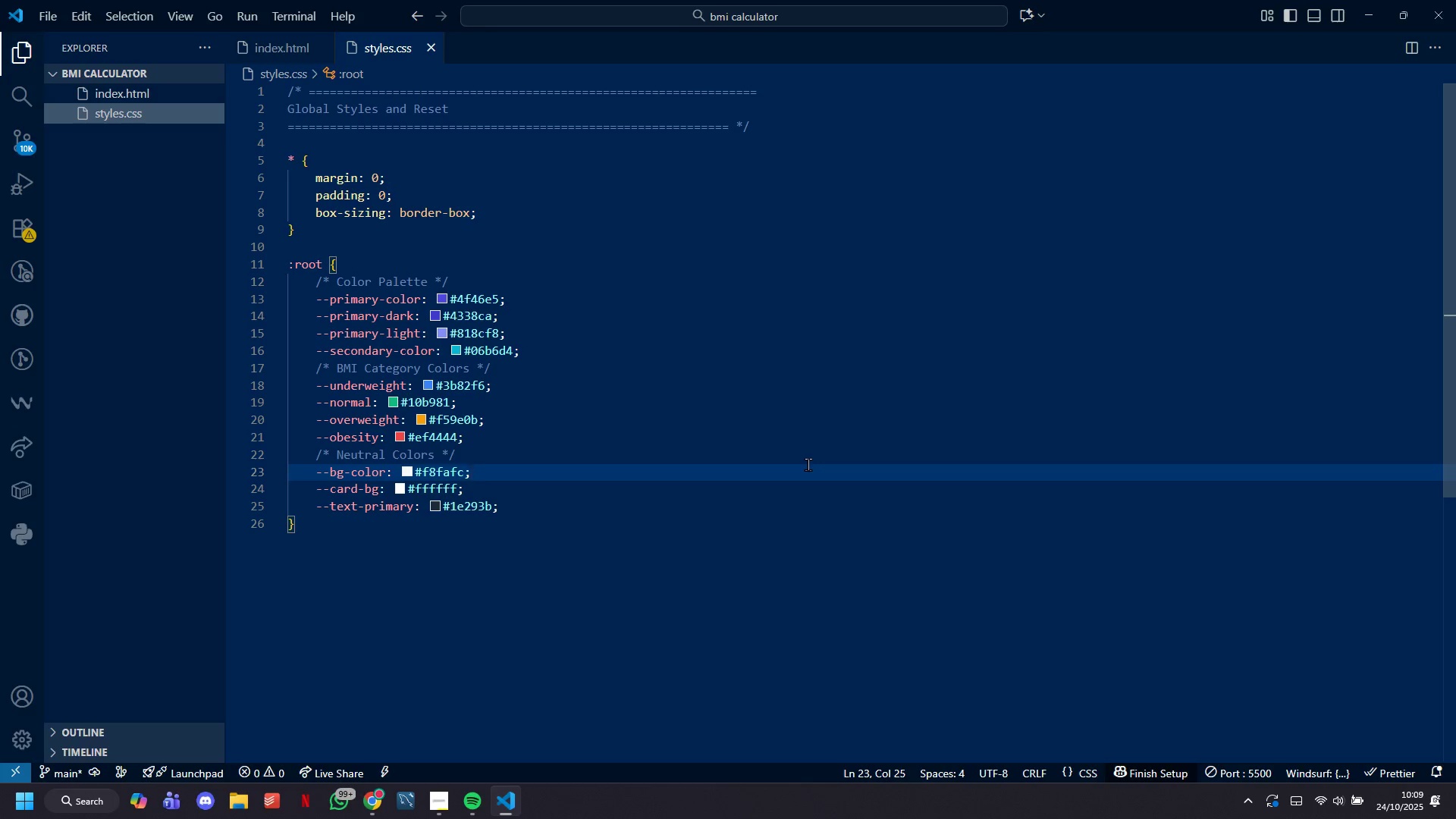 
wait(7.16)
 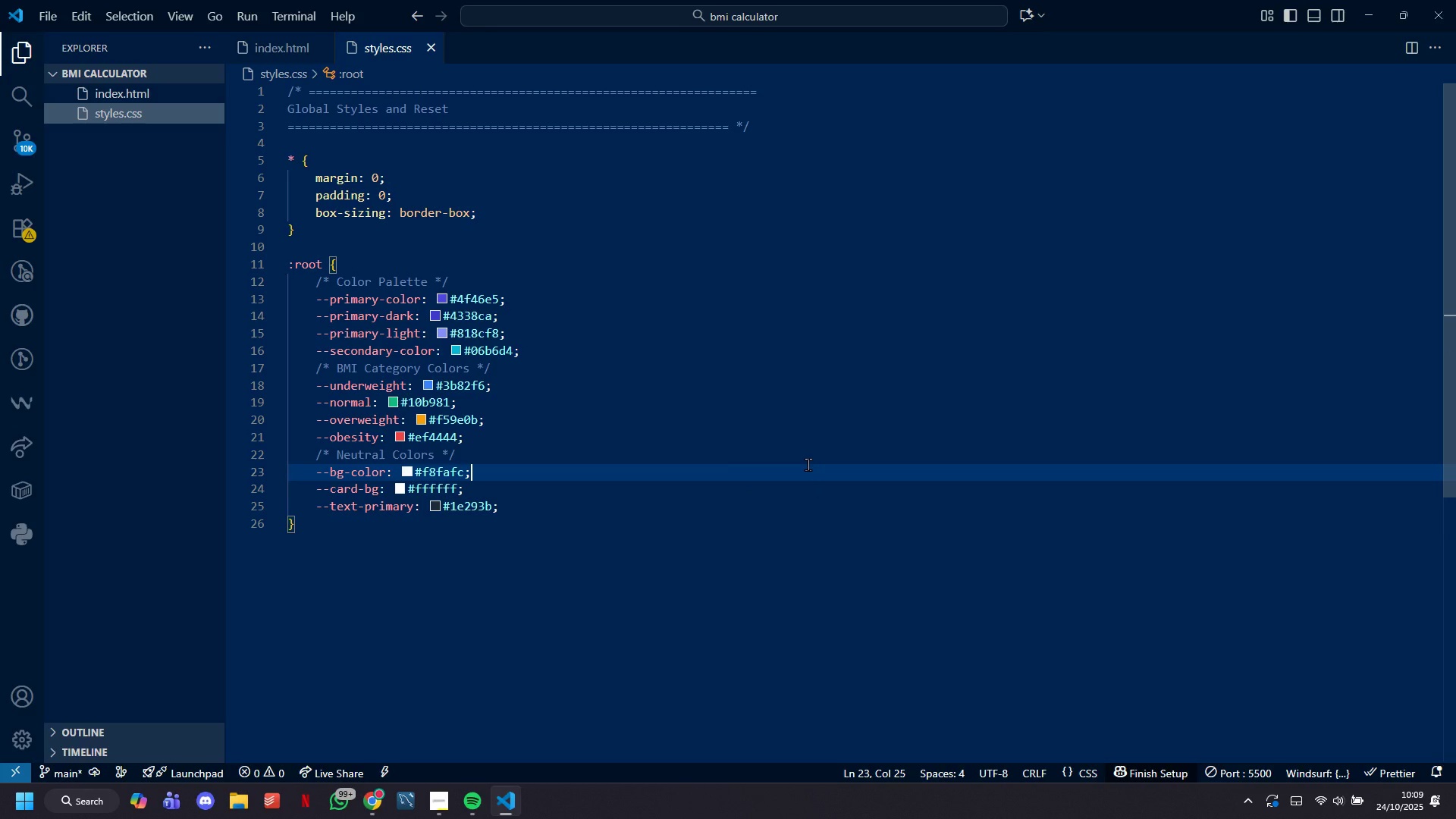 
left_click([695, 504])
 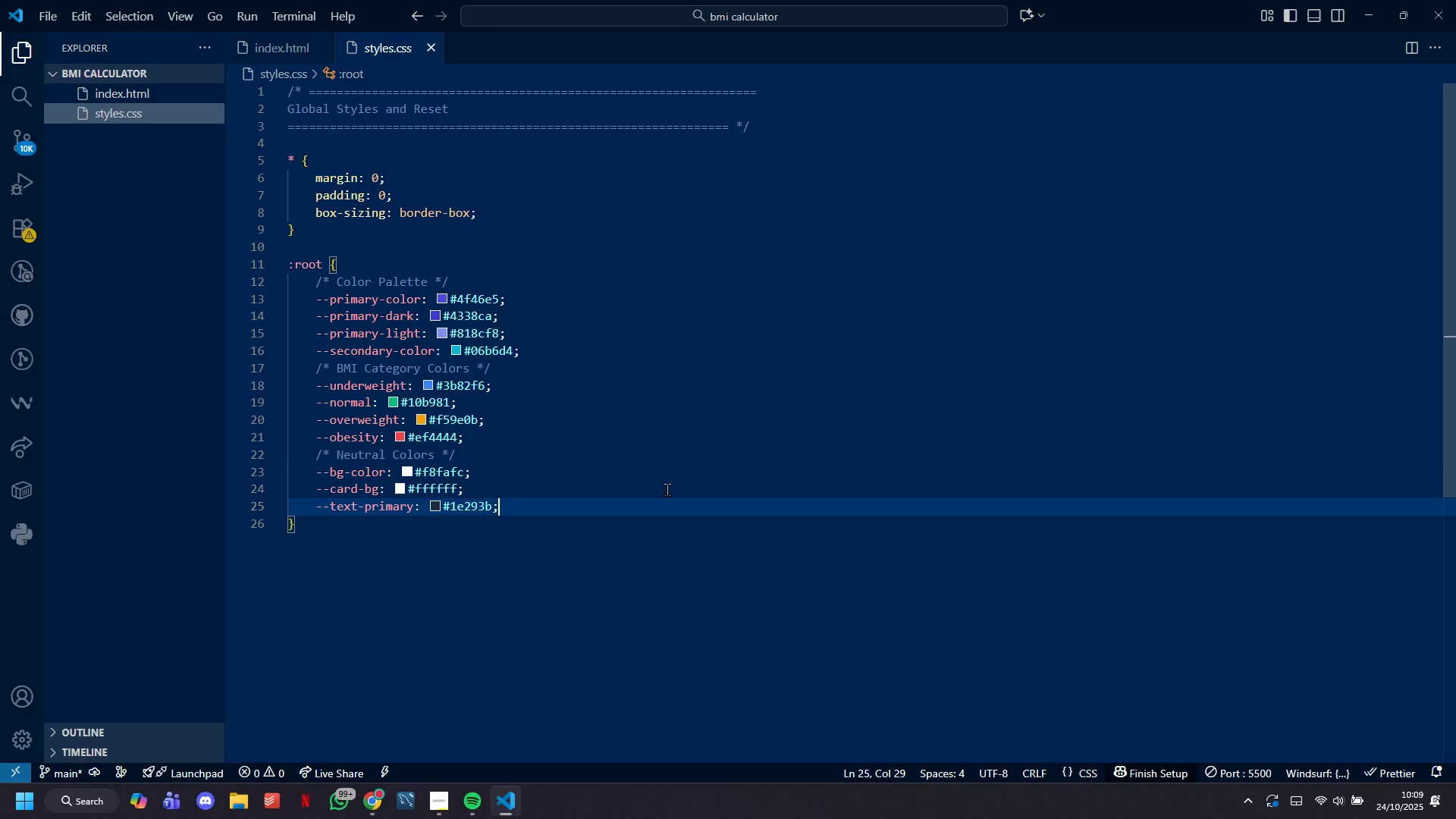 
key(Backslash)
 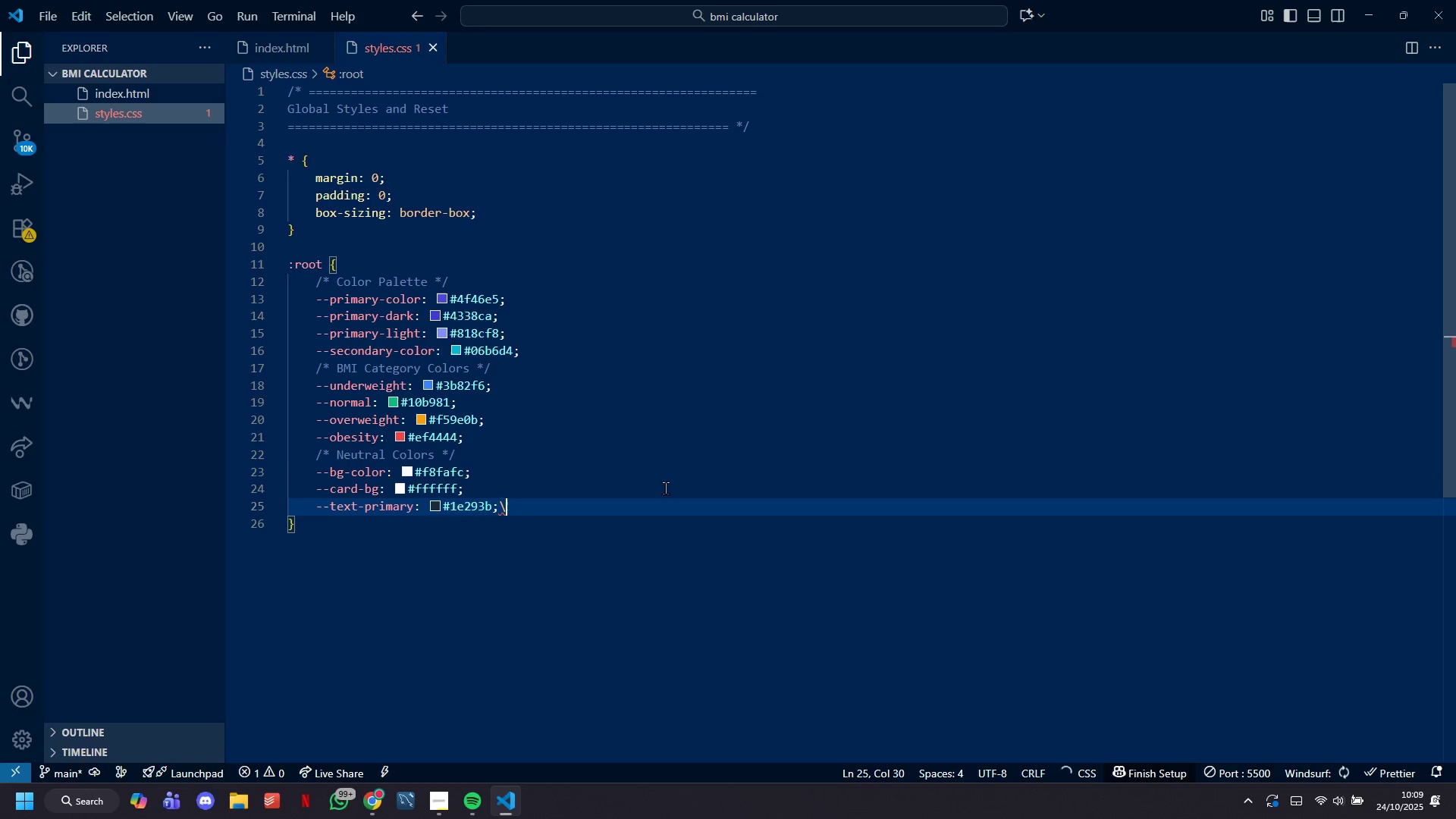 
key(Backspace)
 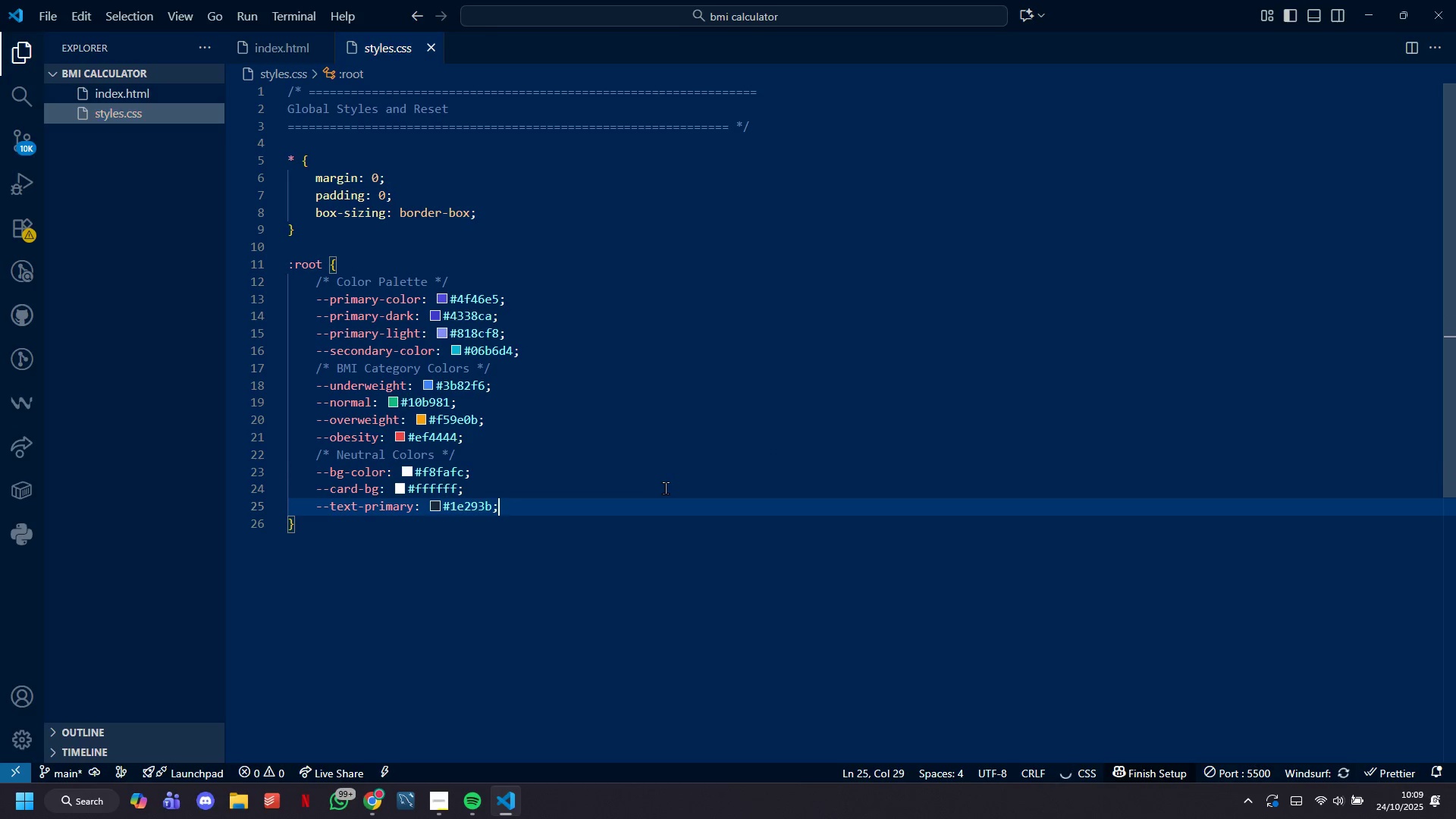 
key(Enter)
 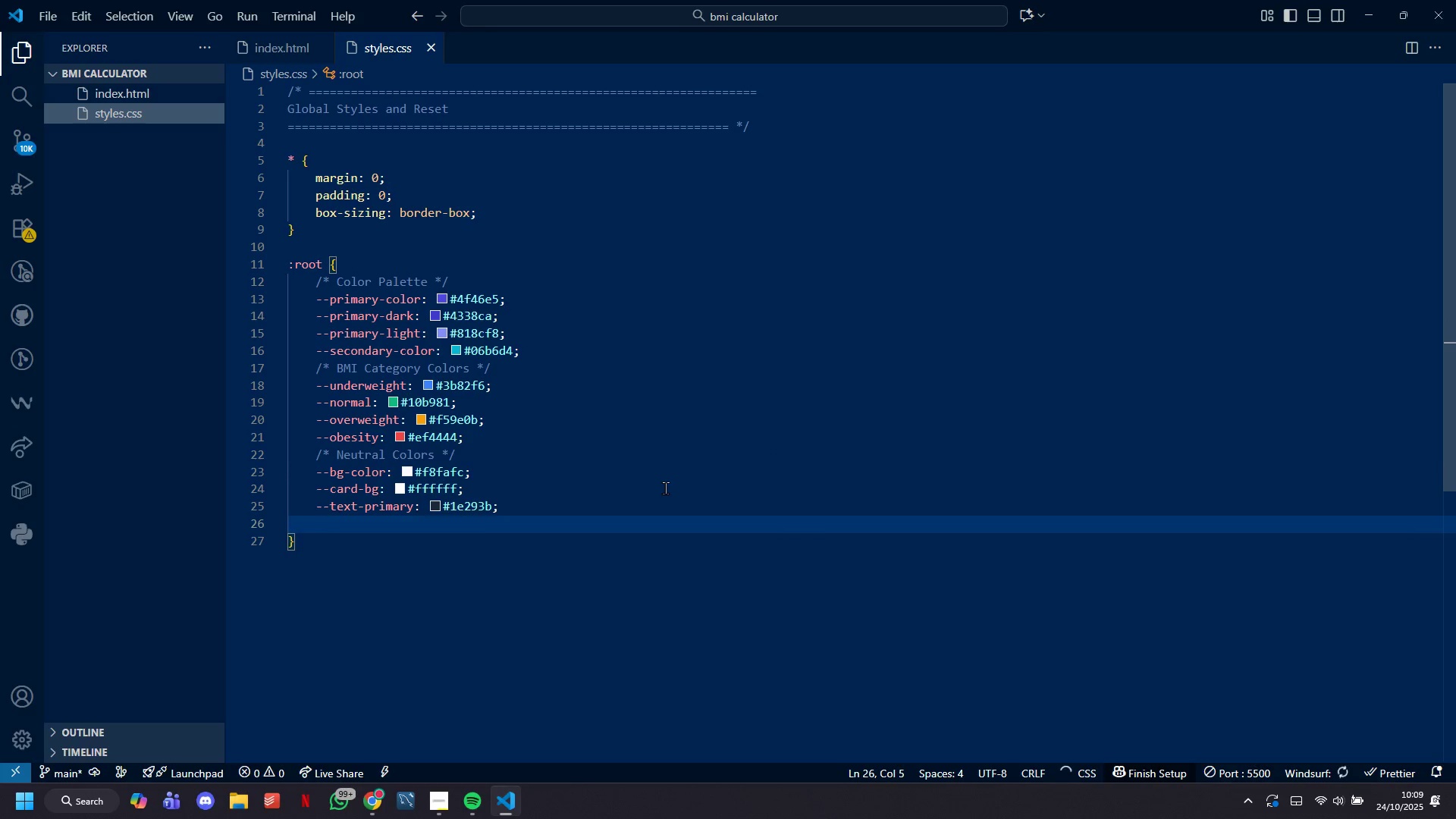 
type(--text-scondaryl )
key(Backspace)
key(Backspace)
type(: #^4748b;)
 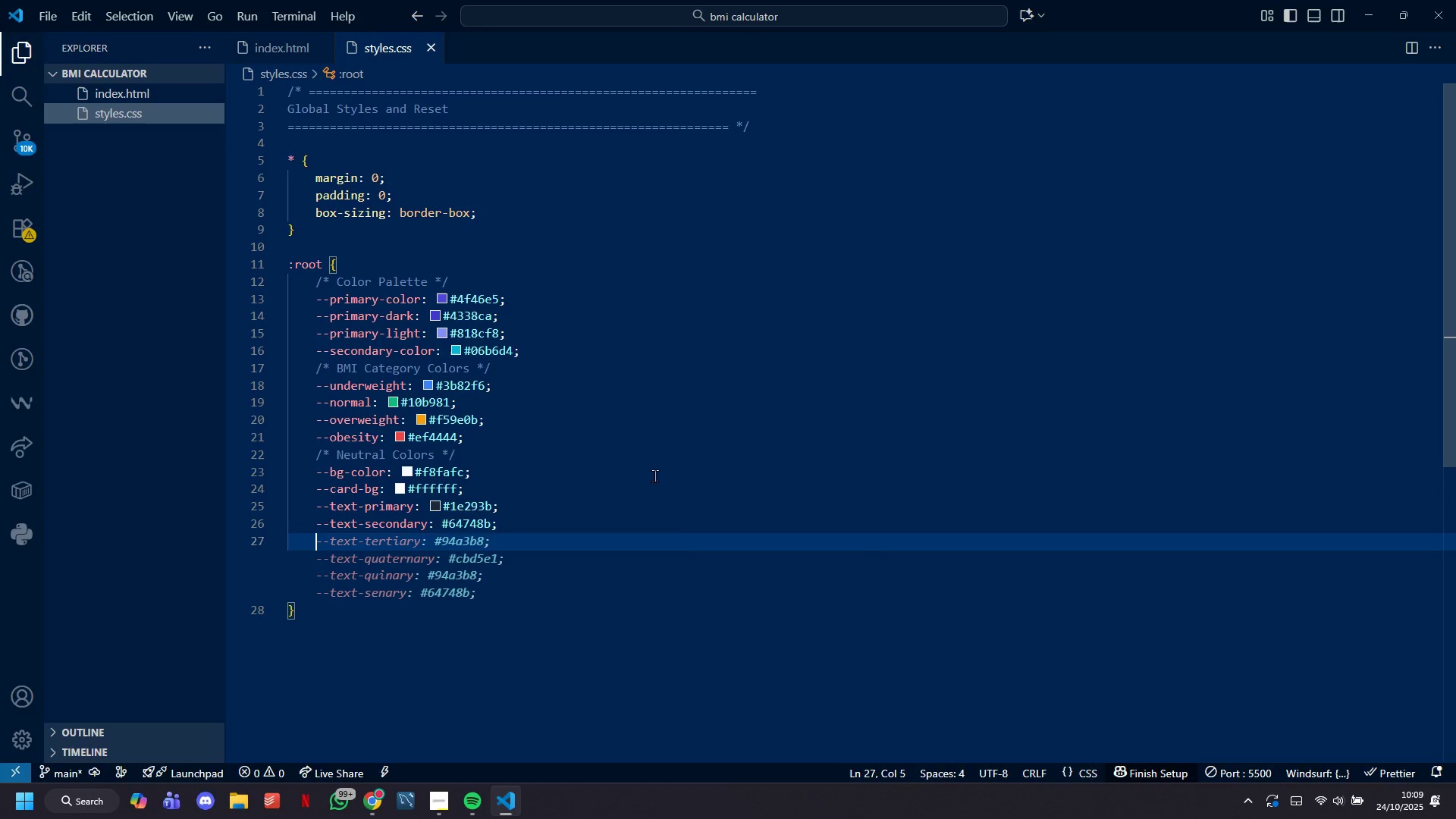 
 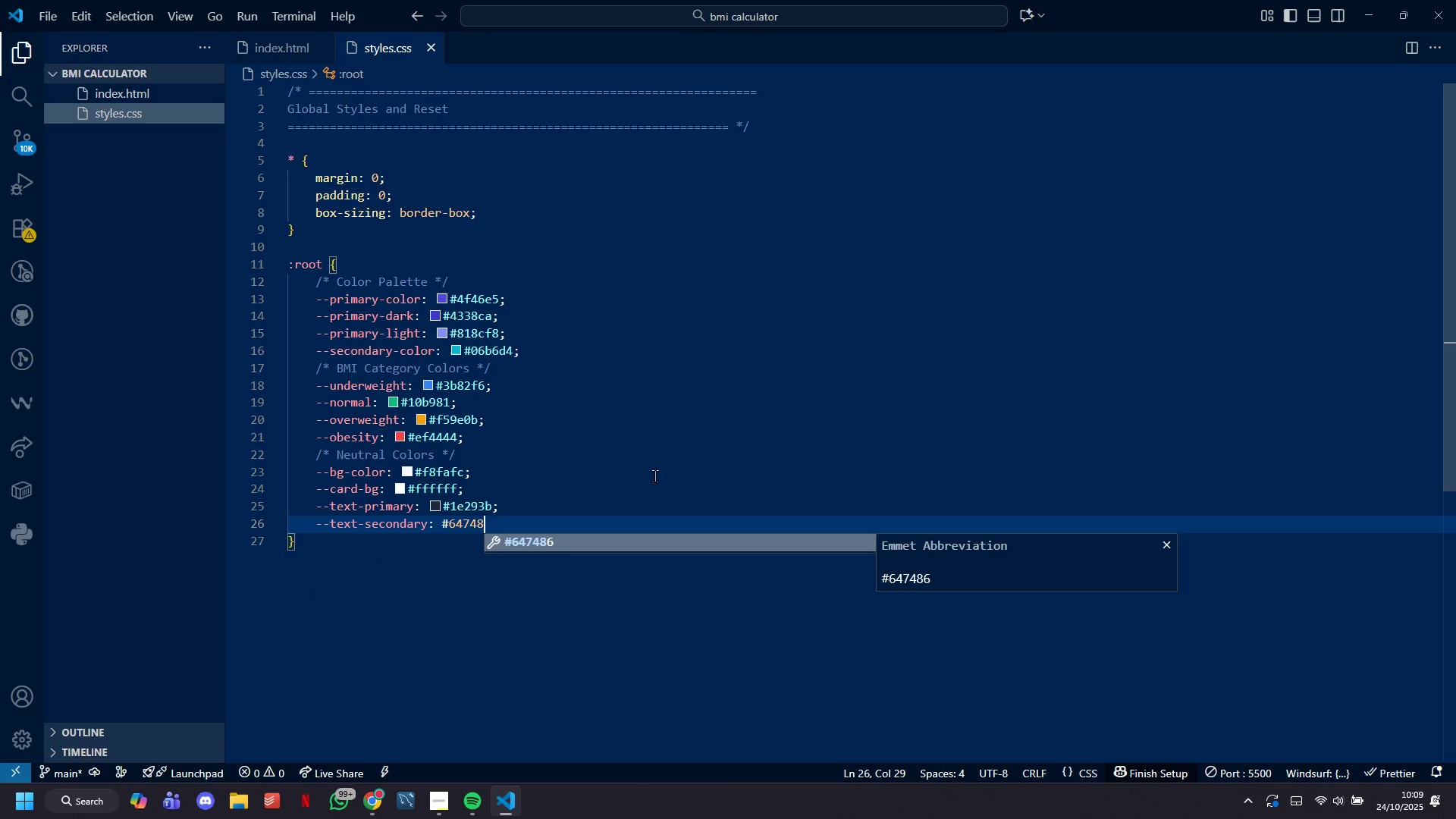 
key(Enter)
 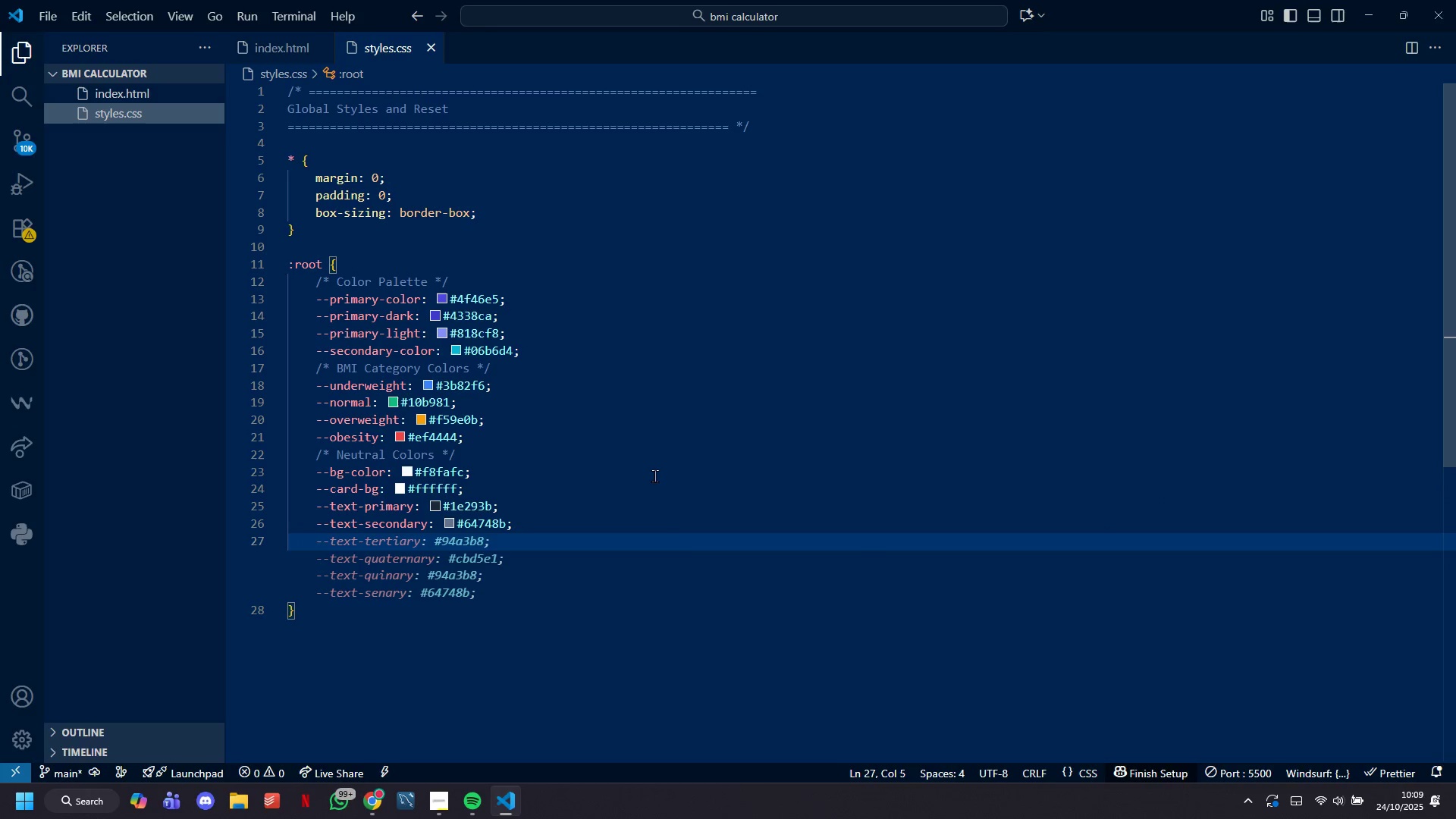 
type(--border-colorL )
key(Backspace)
key(Backspace)
type(: #e2e8f0;)
 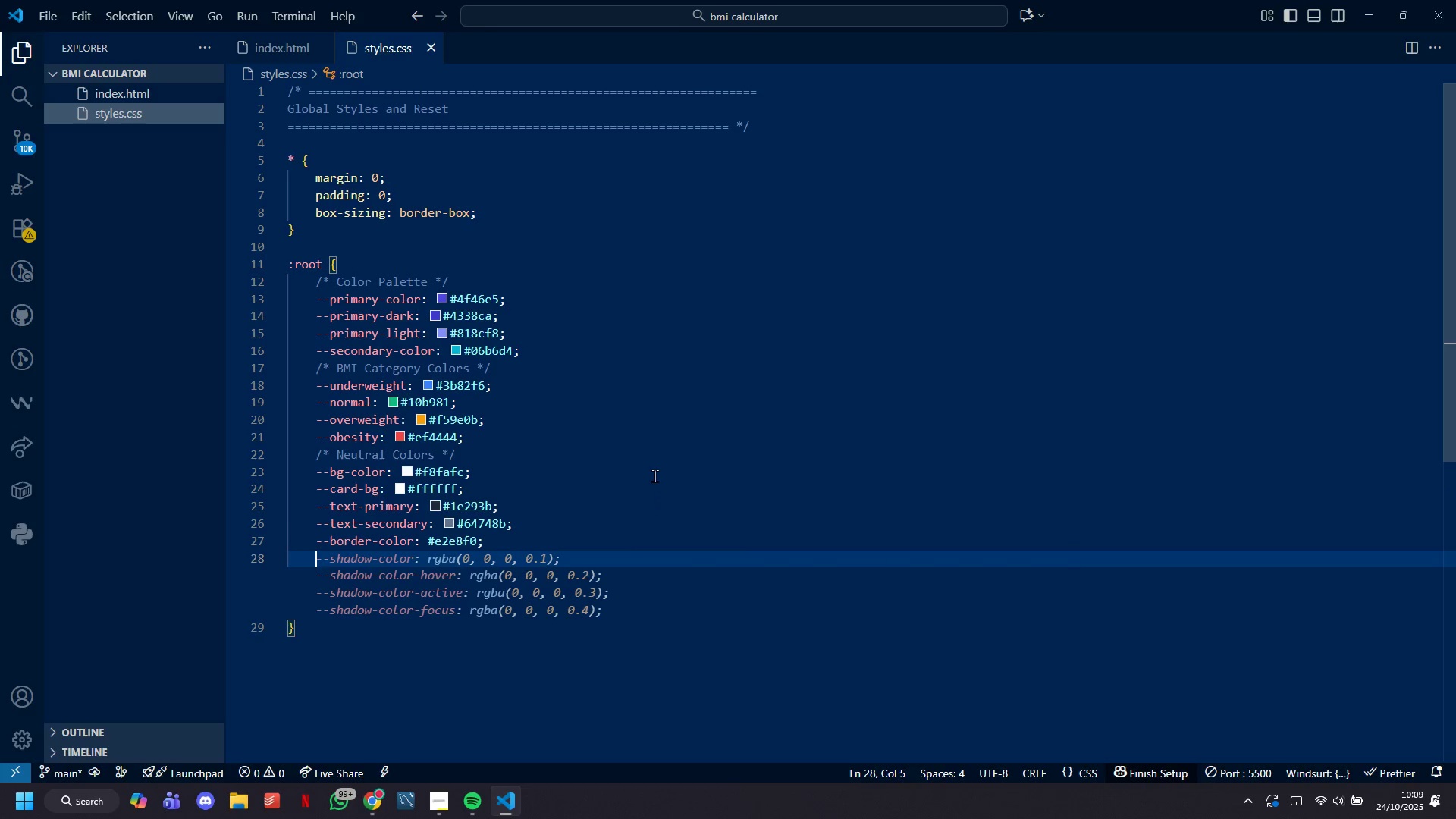 
 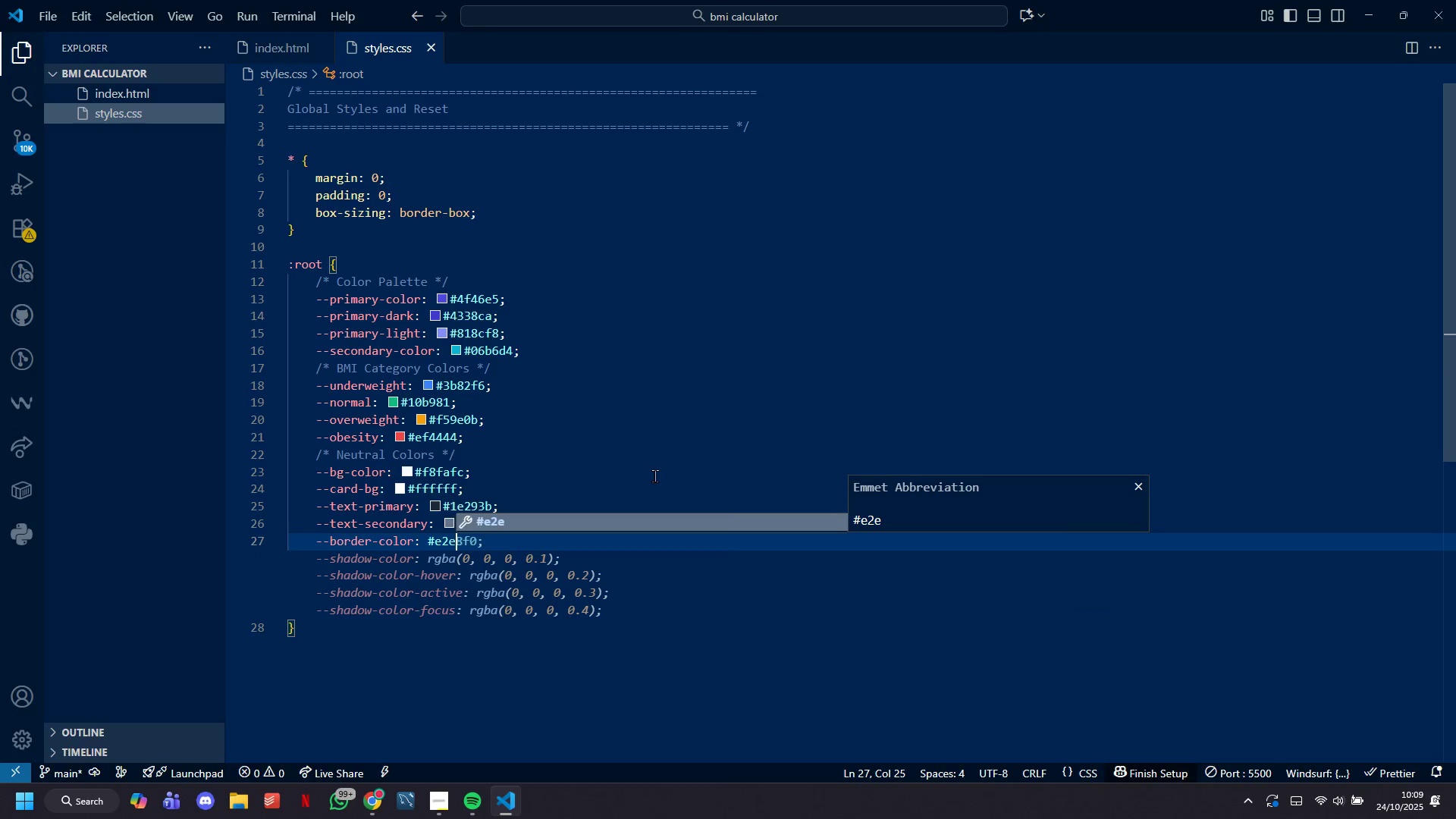 
key(Enter)
 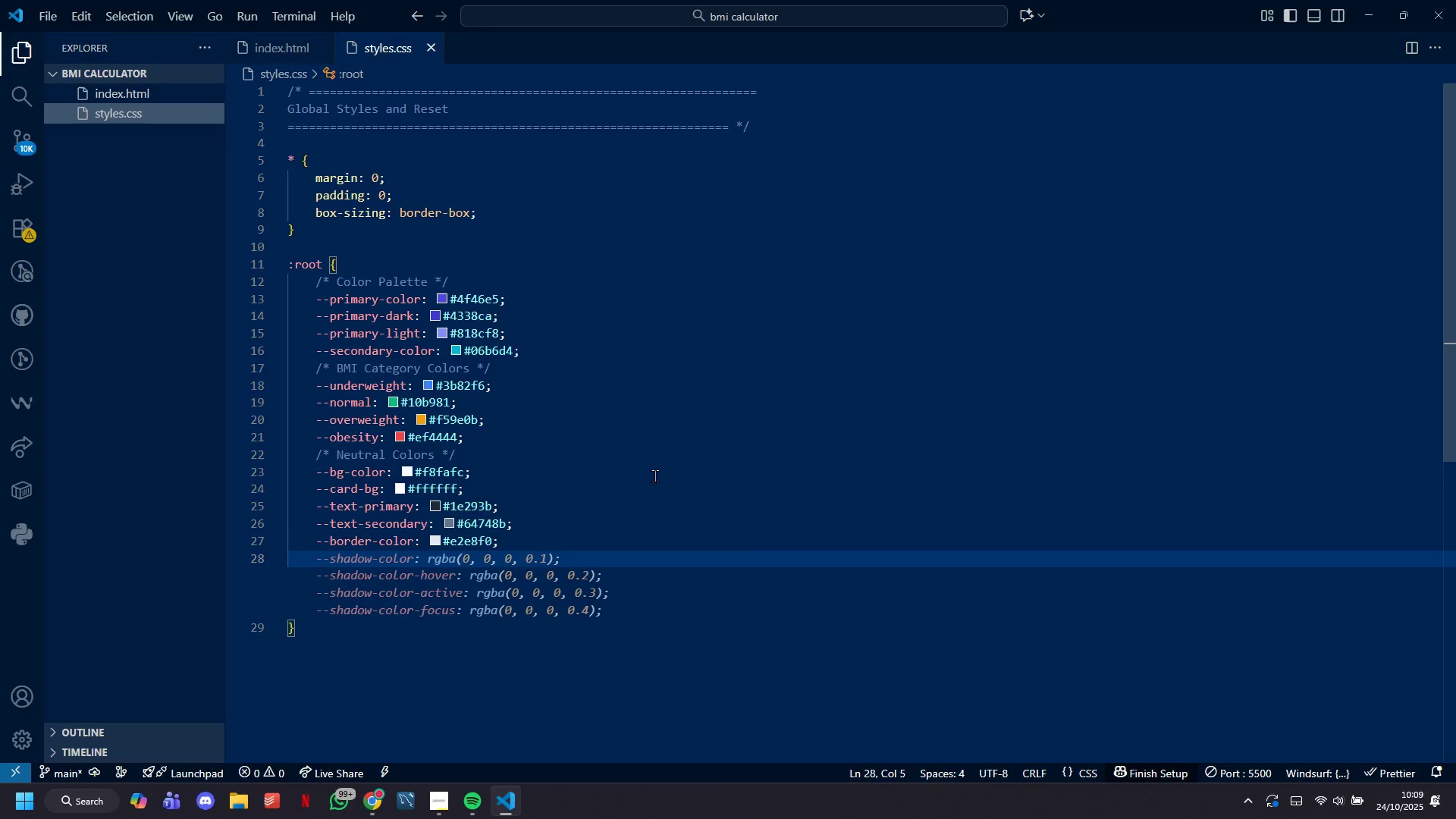 
type(--error-color: 3ef4444;)
 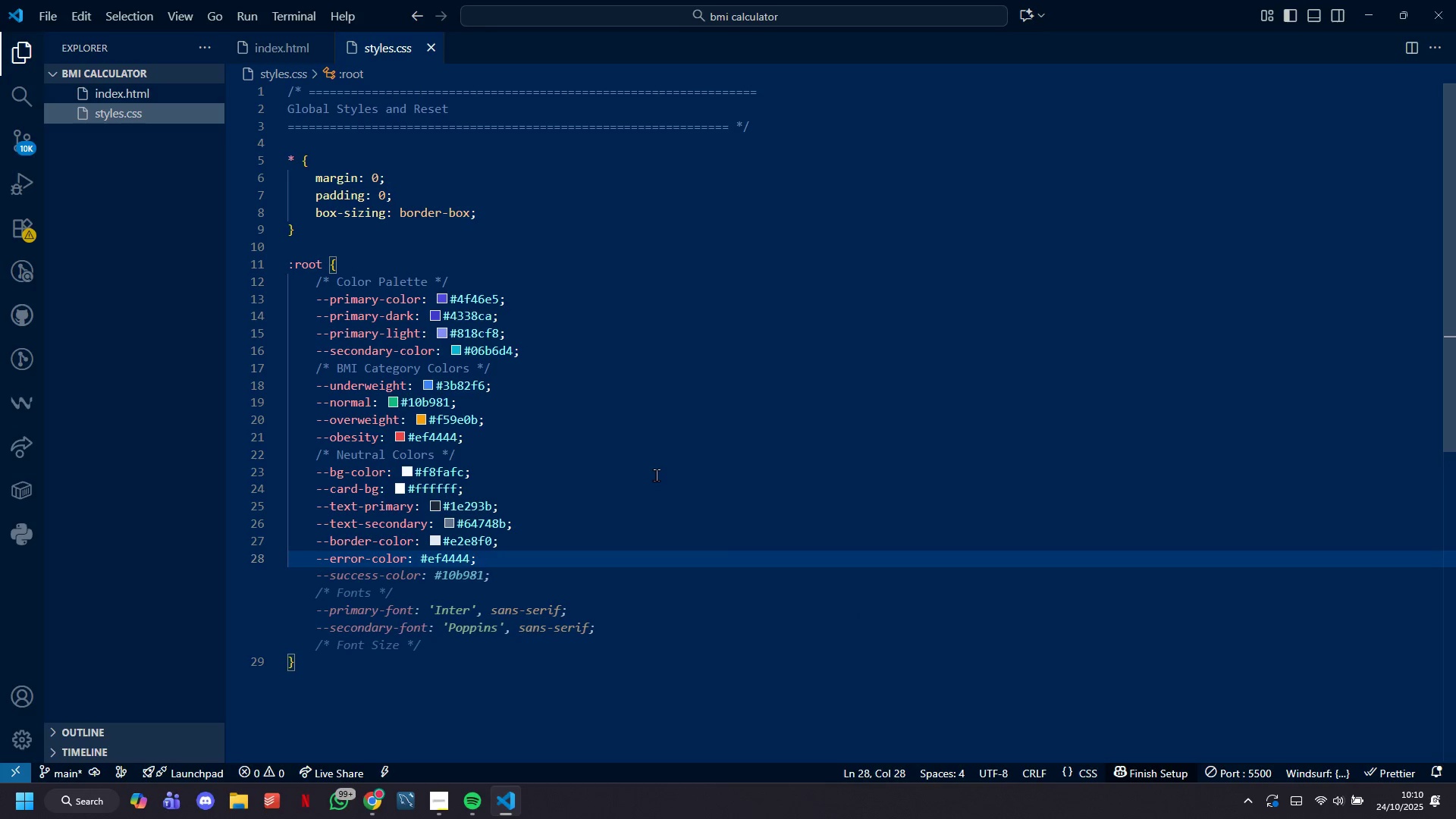 
key(ArrowRight)
 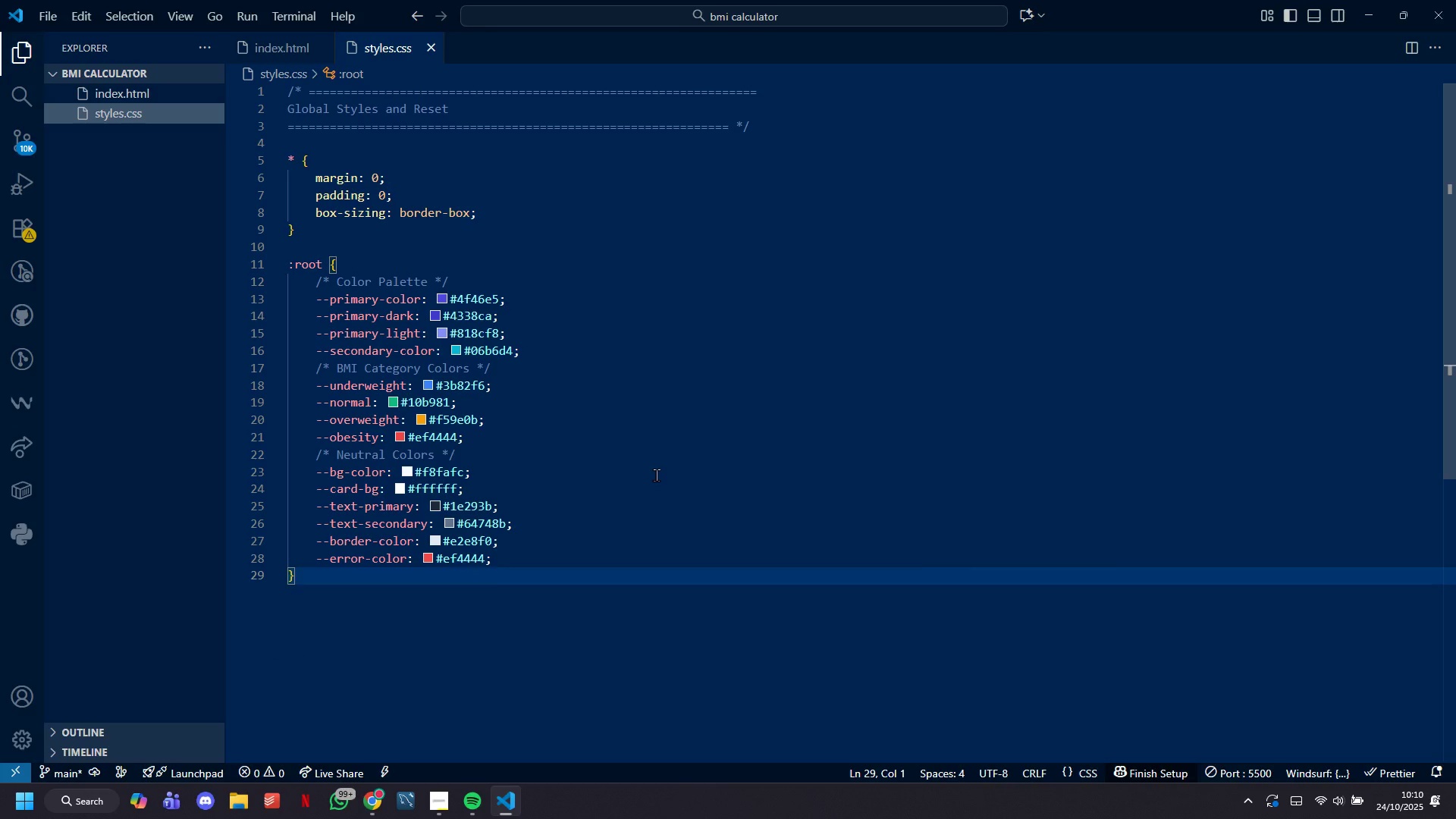 
key(ArrowLeft)
 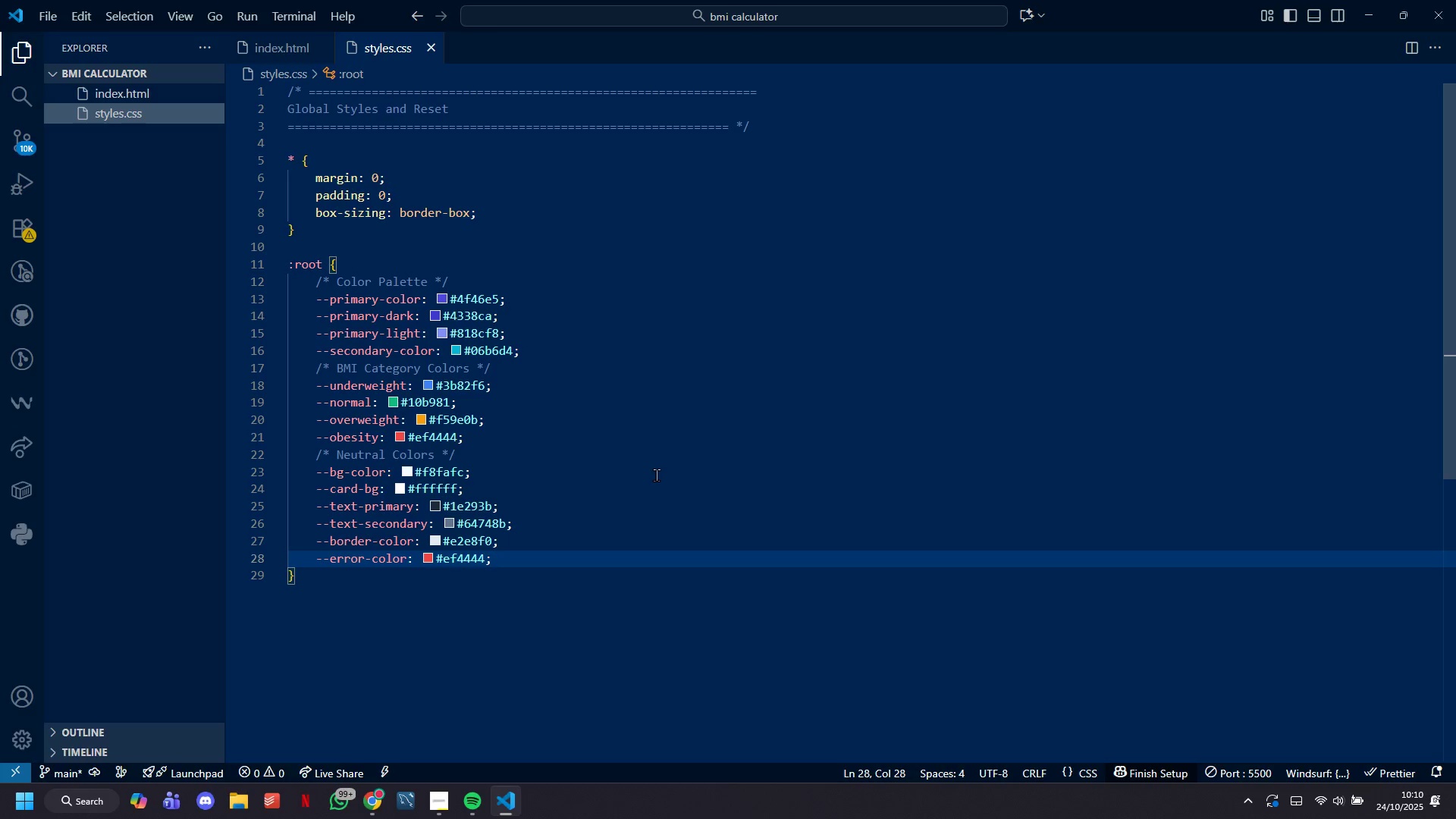 
key(Enter)
 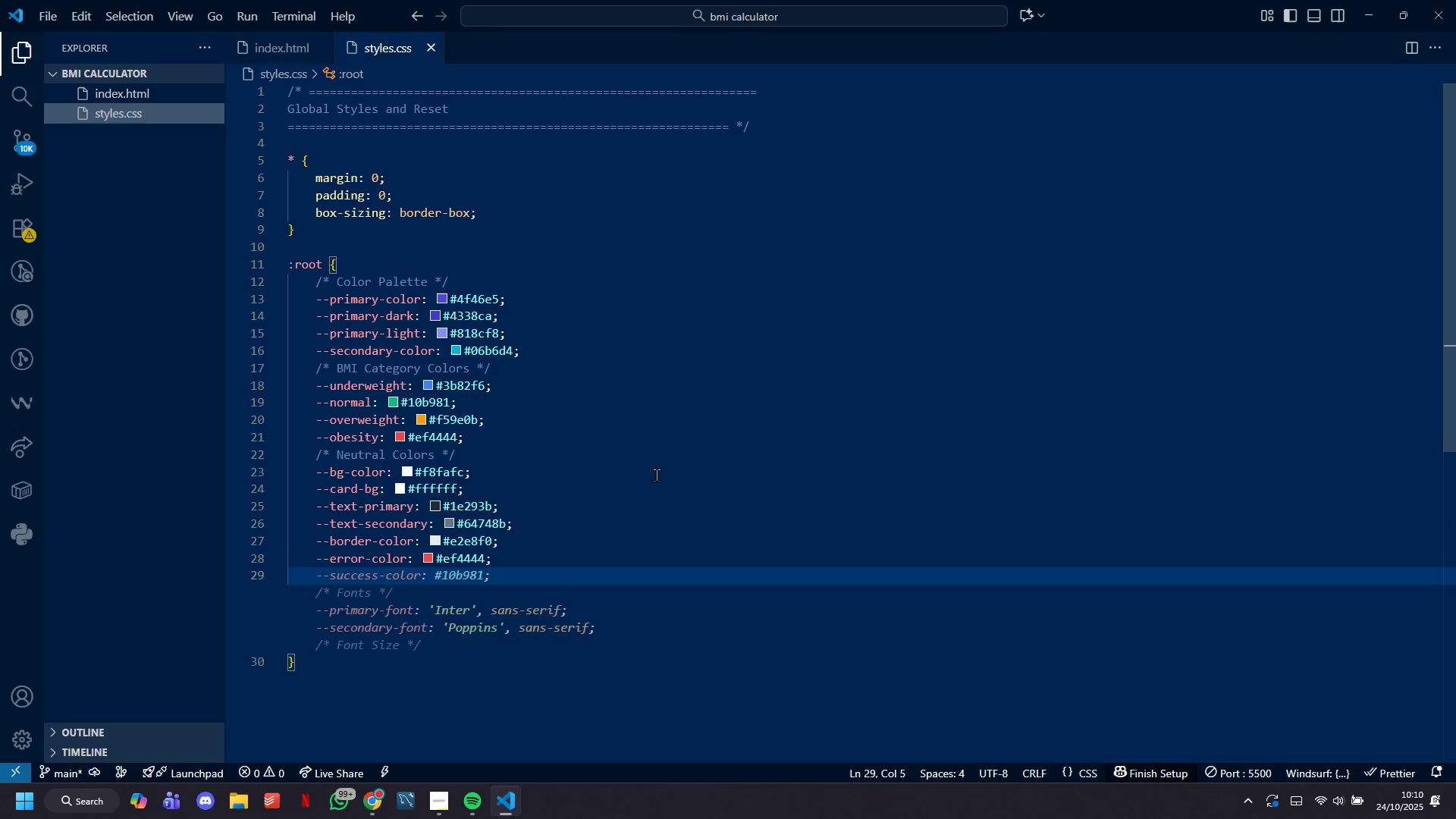 
key(Enter)
 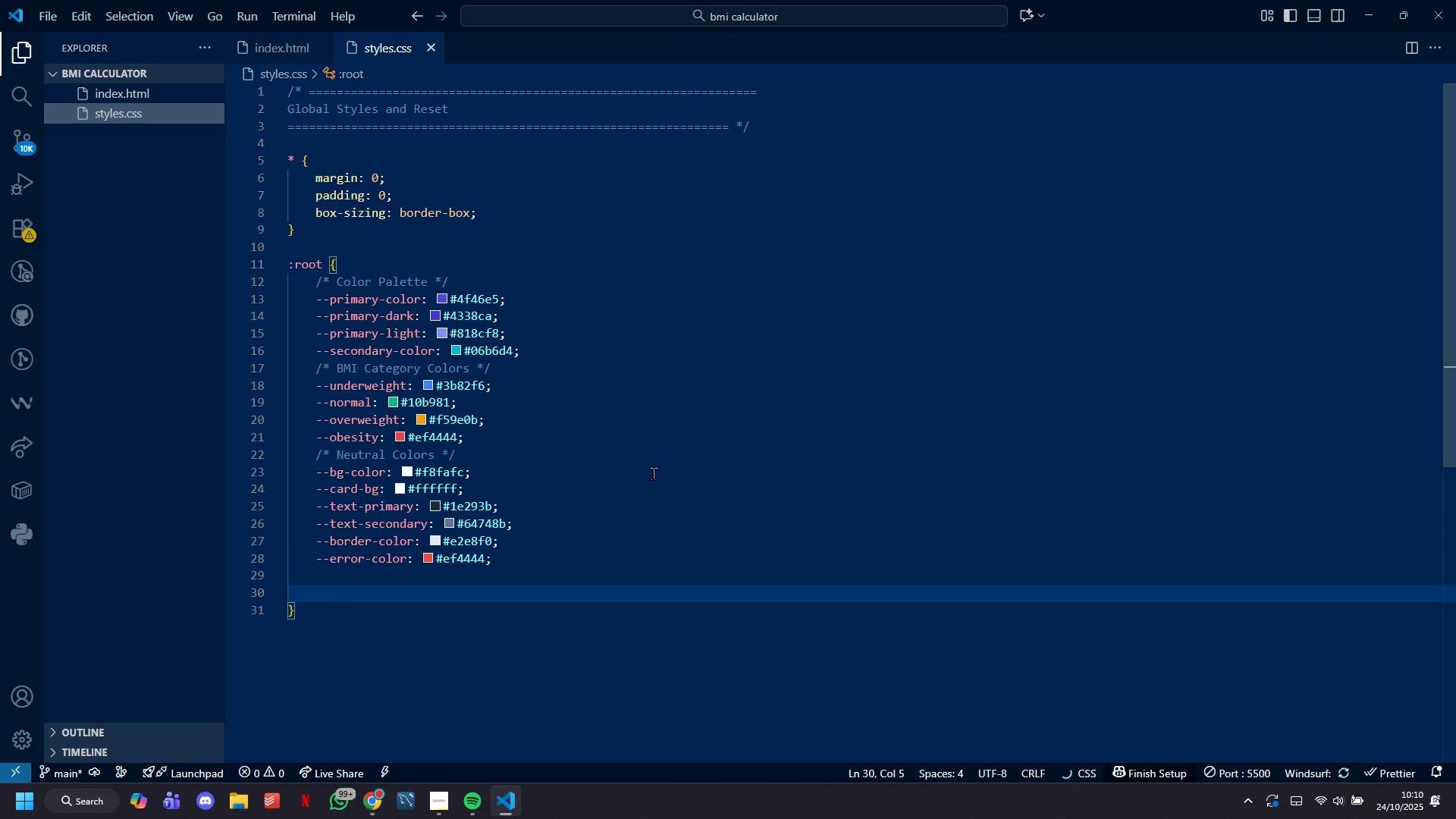 
type(/* Dhado)
key(Backspace)
key(Backspace)
key(Backspace)
key(Backspace)
key(Backspace)
type(Shadows */\)
key(Backspace)
 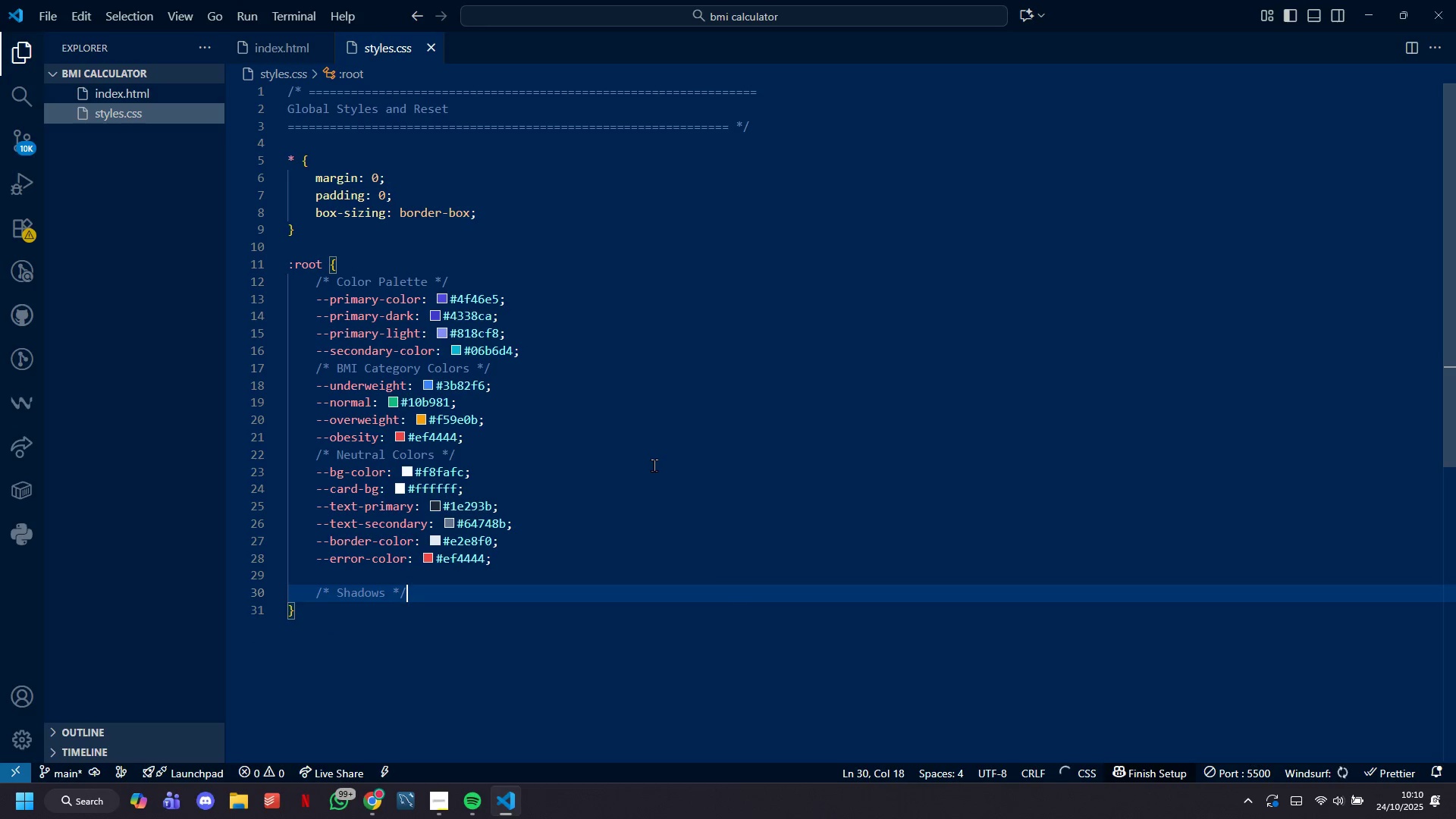 
key(Enter)
 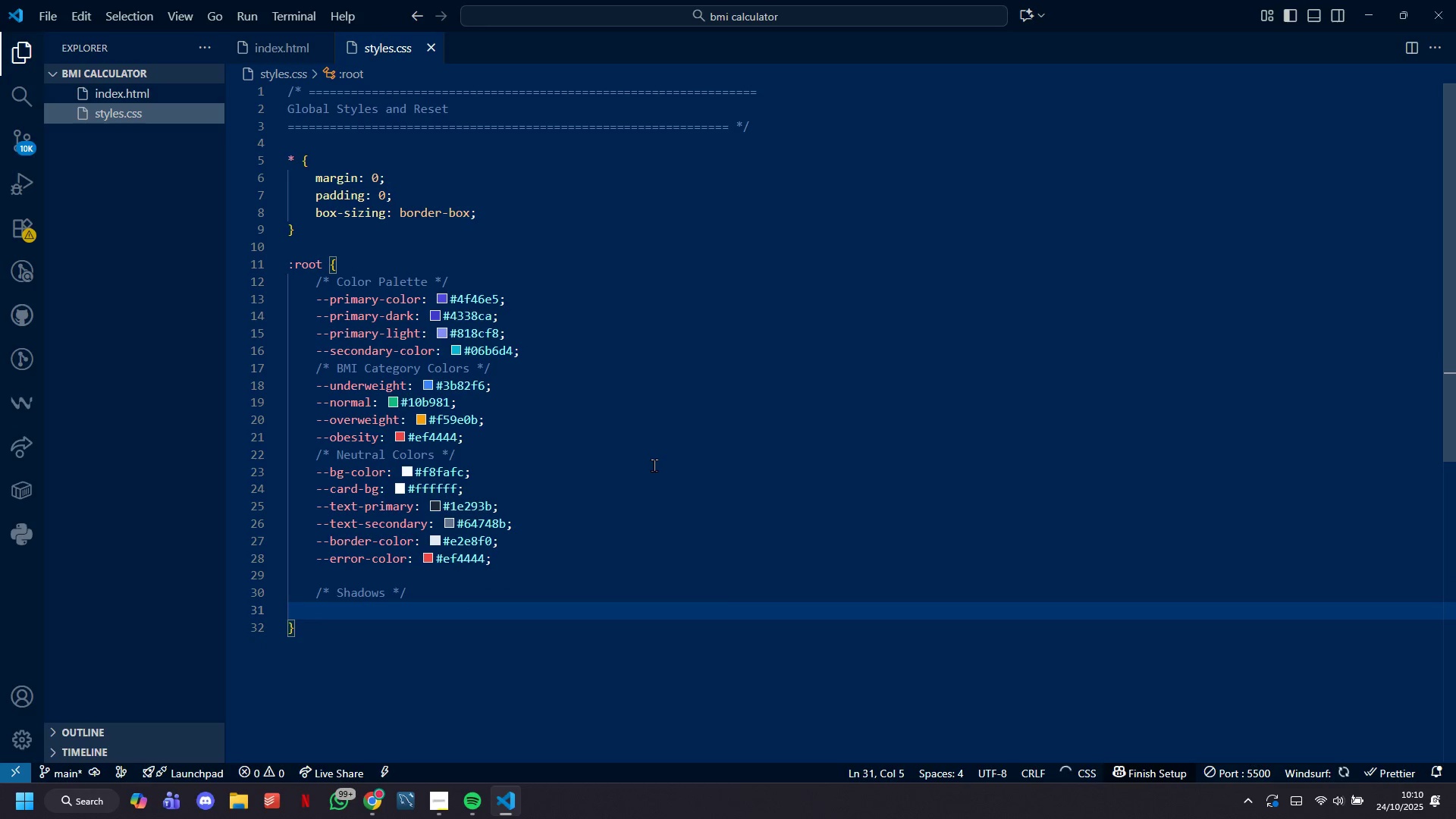 
type(--shadow-sm: 0 1 )
key(Backspace)
type(px 20)
key(Backspace)
type(px rgba(0,0,0, 0.05)
key(Backspace)
type(.)
key(Backspace)
type(5)
 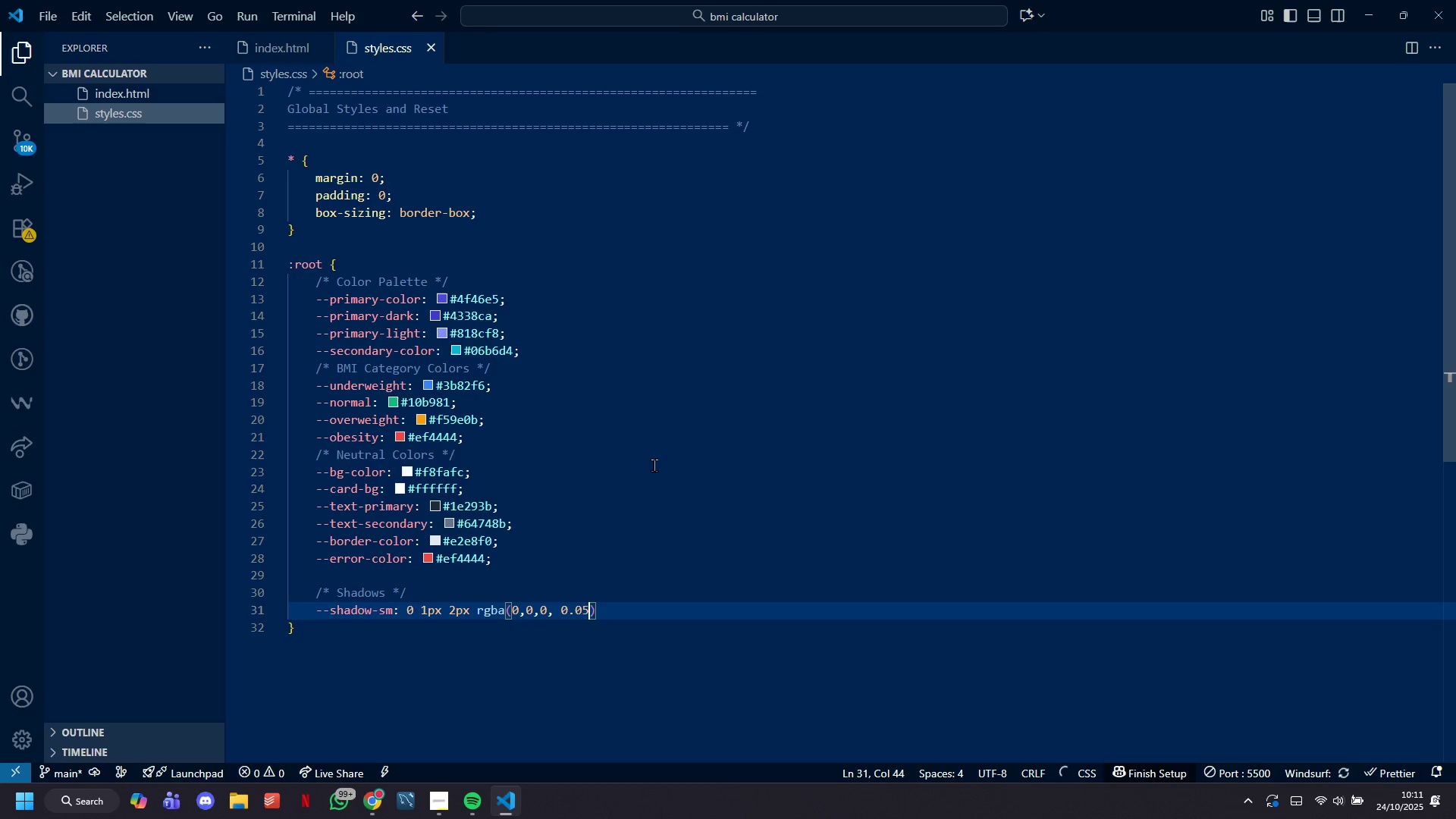 
key(ArrowRight)
 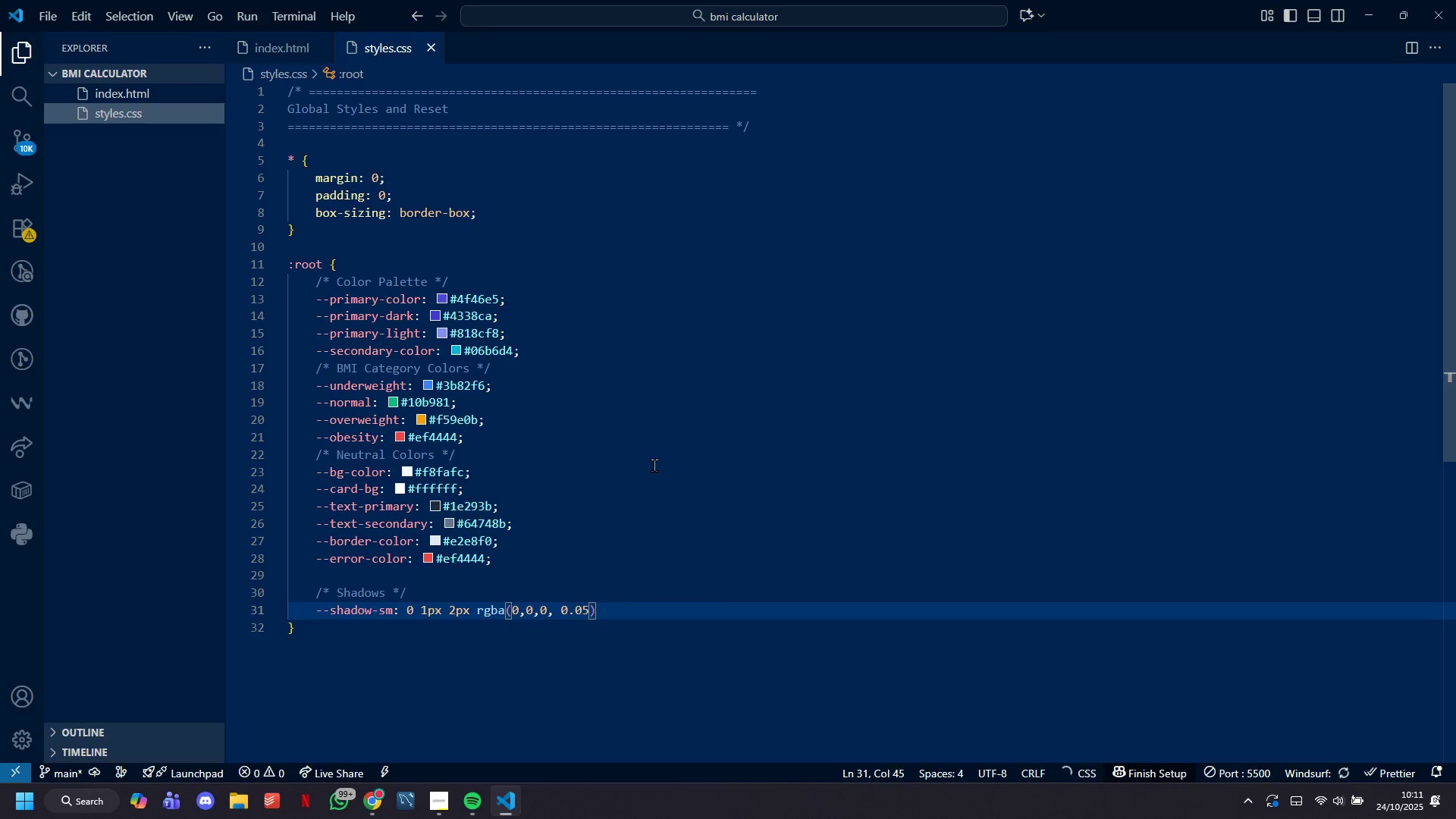 
key(Semicolon)
 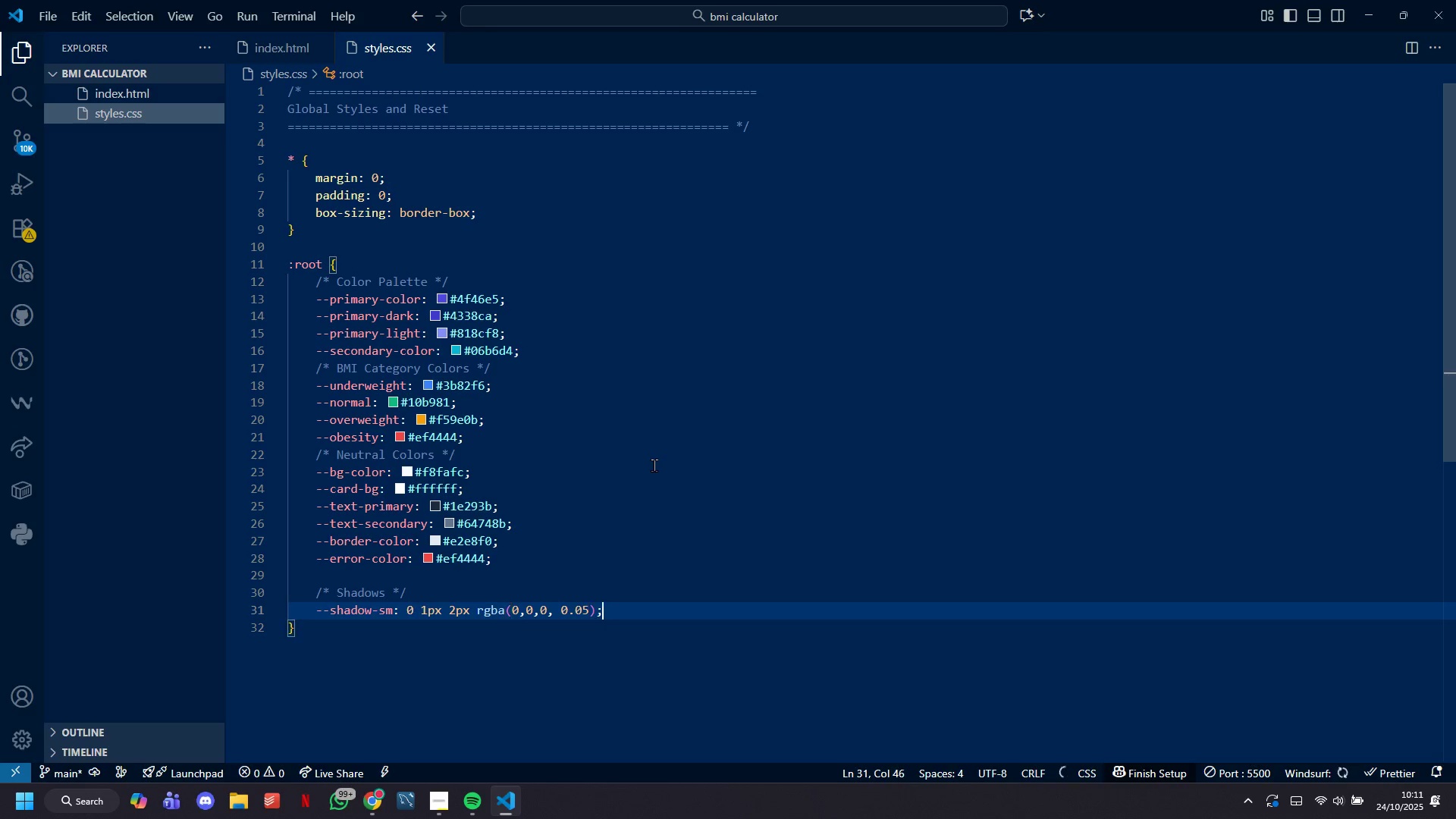 
key(Enter)
 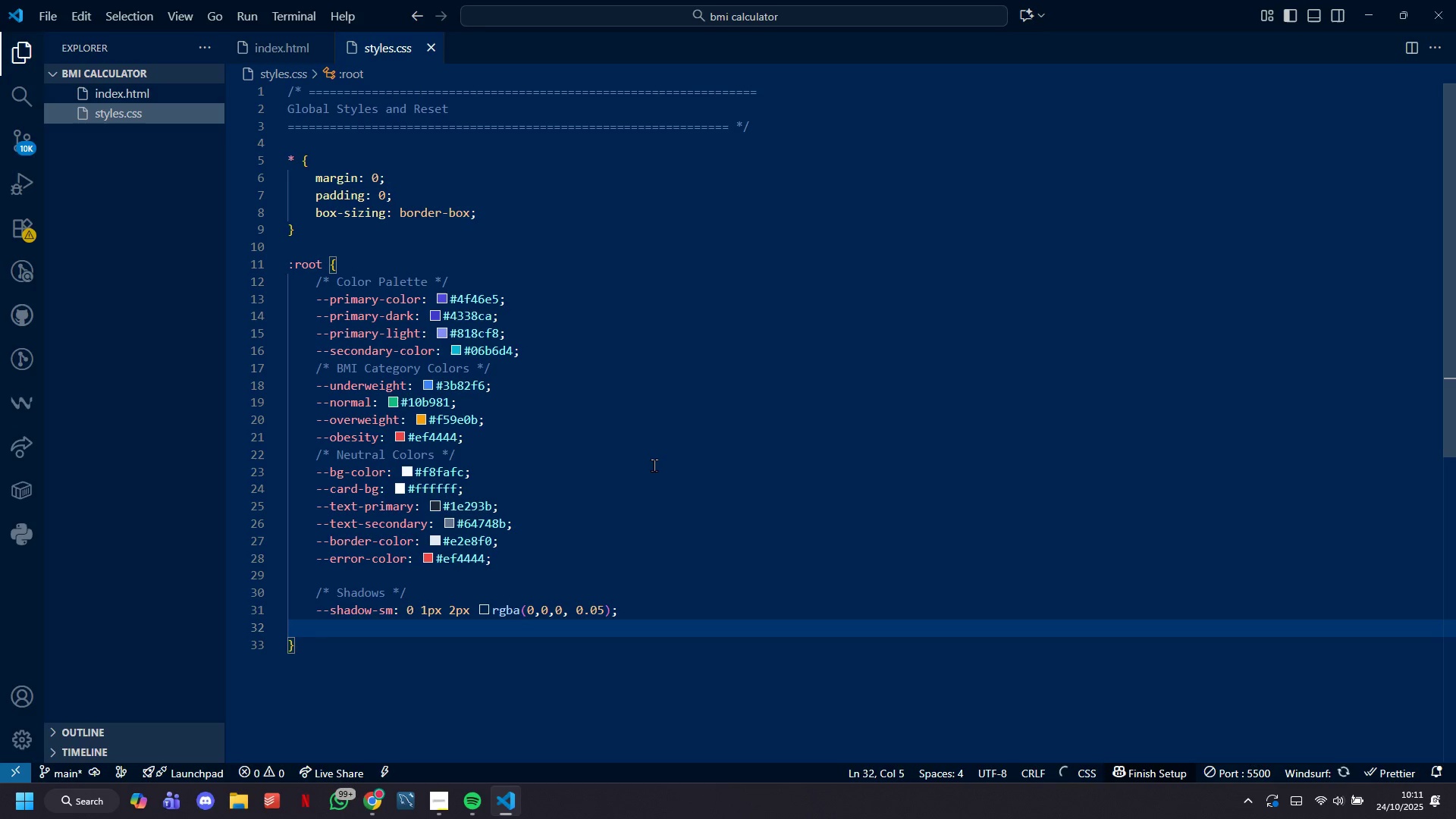 
type(--shadow-md: -)
key(Backspace)
type(0 4px 6p)
key(Backspace)
key(Backspace)
 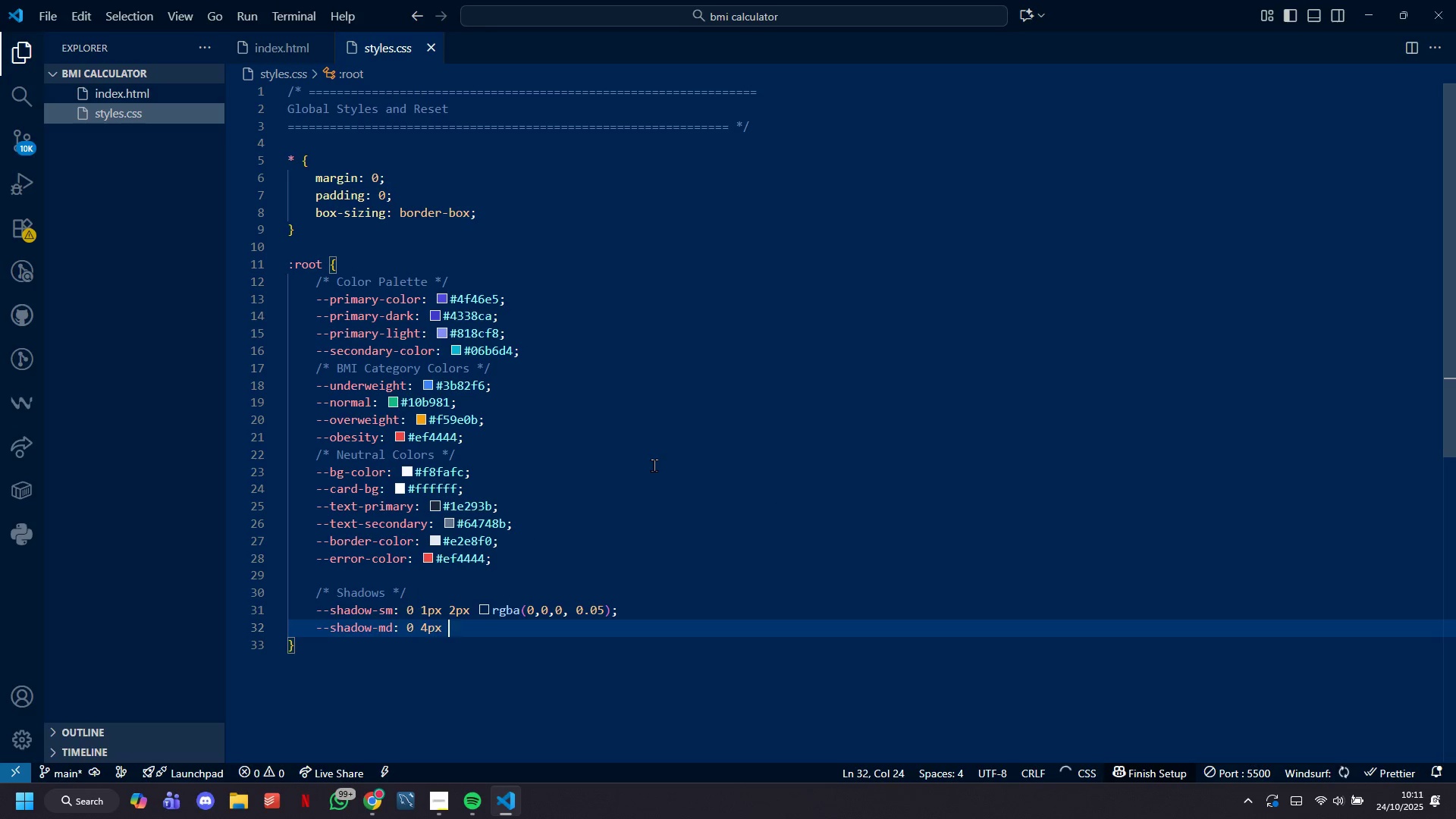 
key(ArrowUp)
 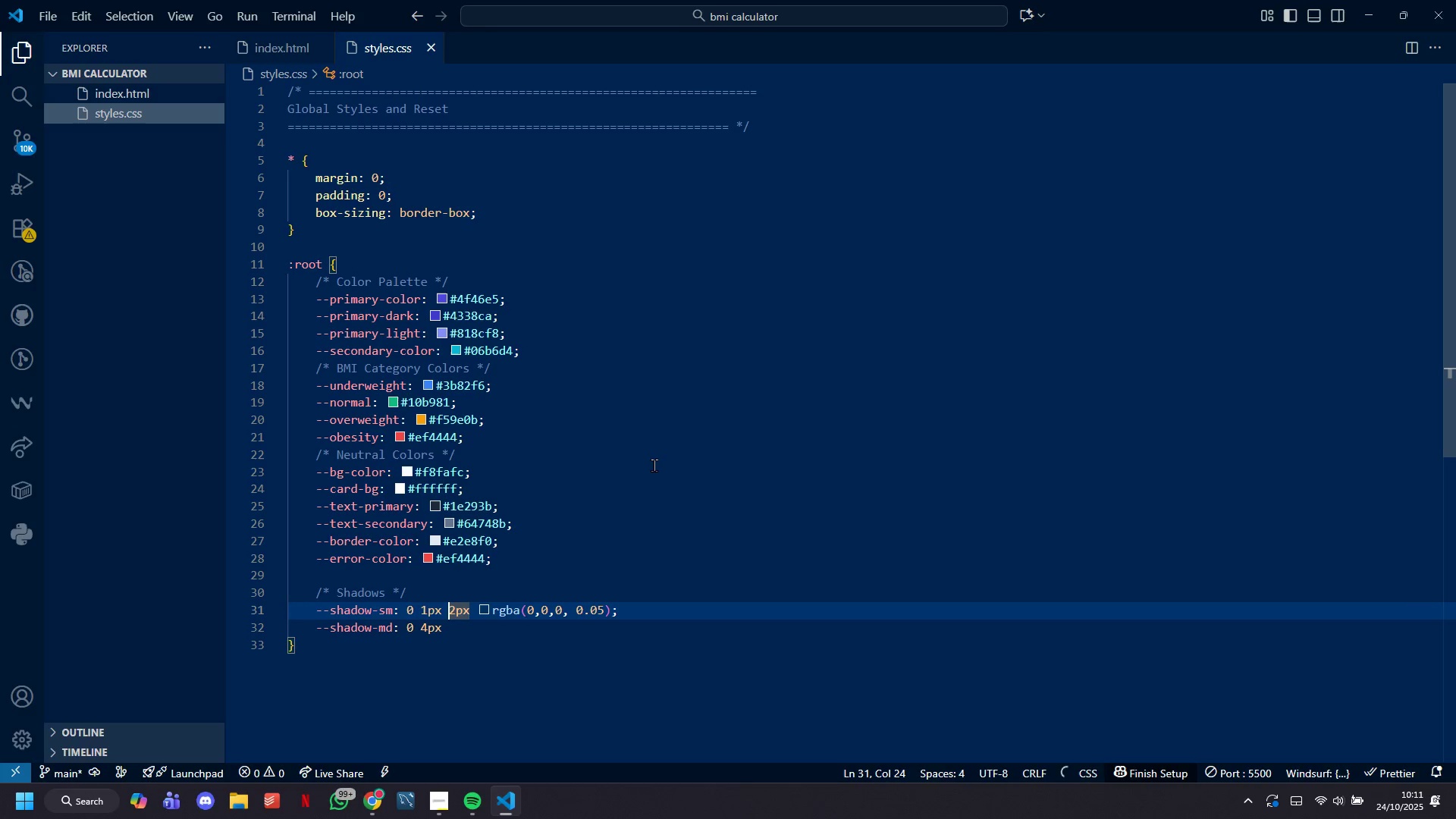 
key(ArrowRight)
 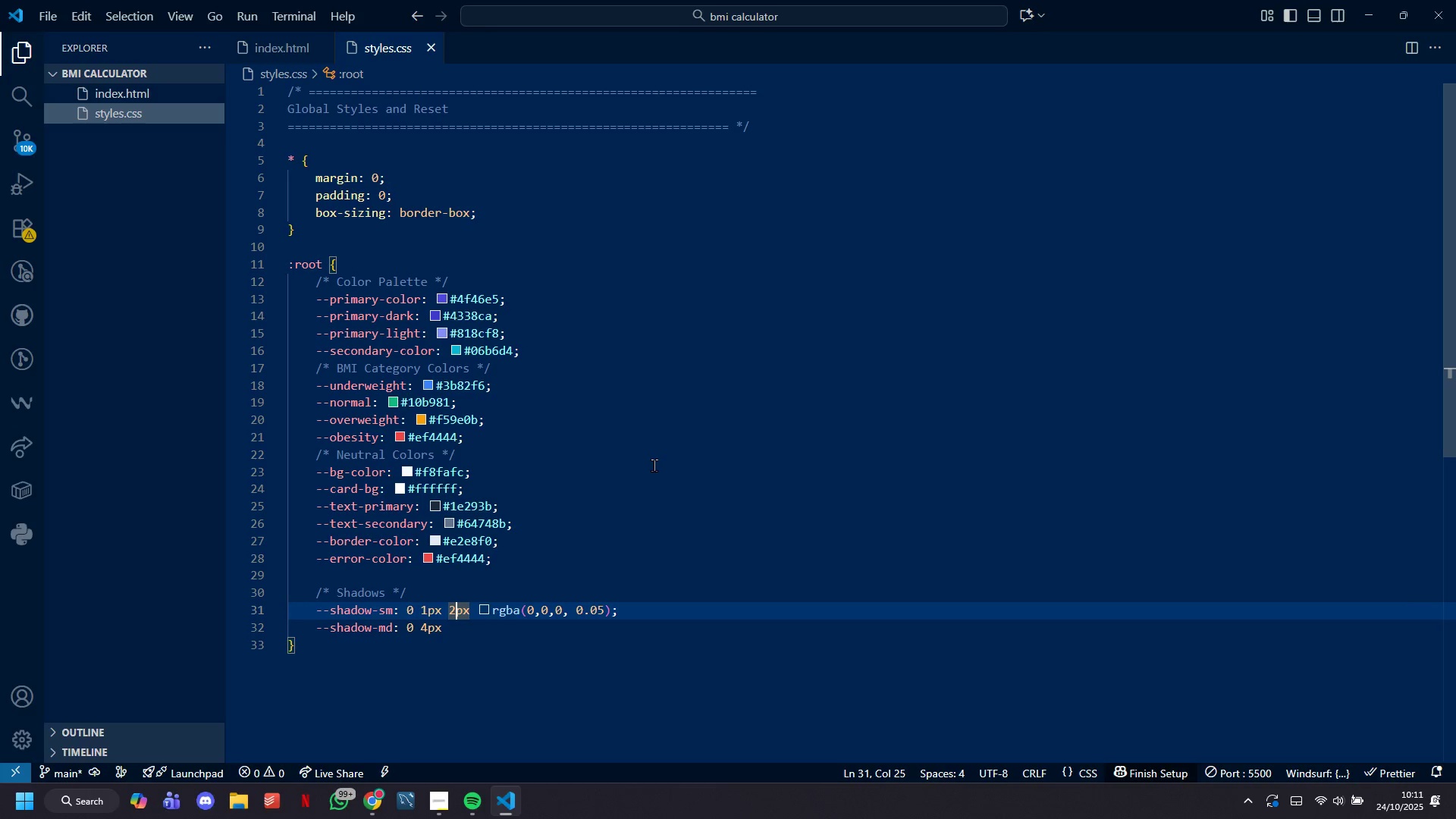 
key(ArrowRight)
 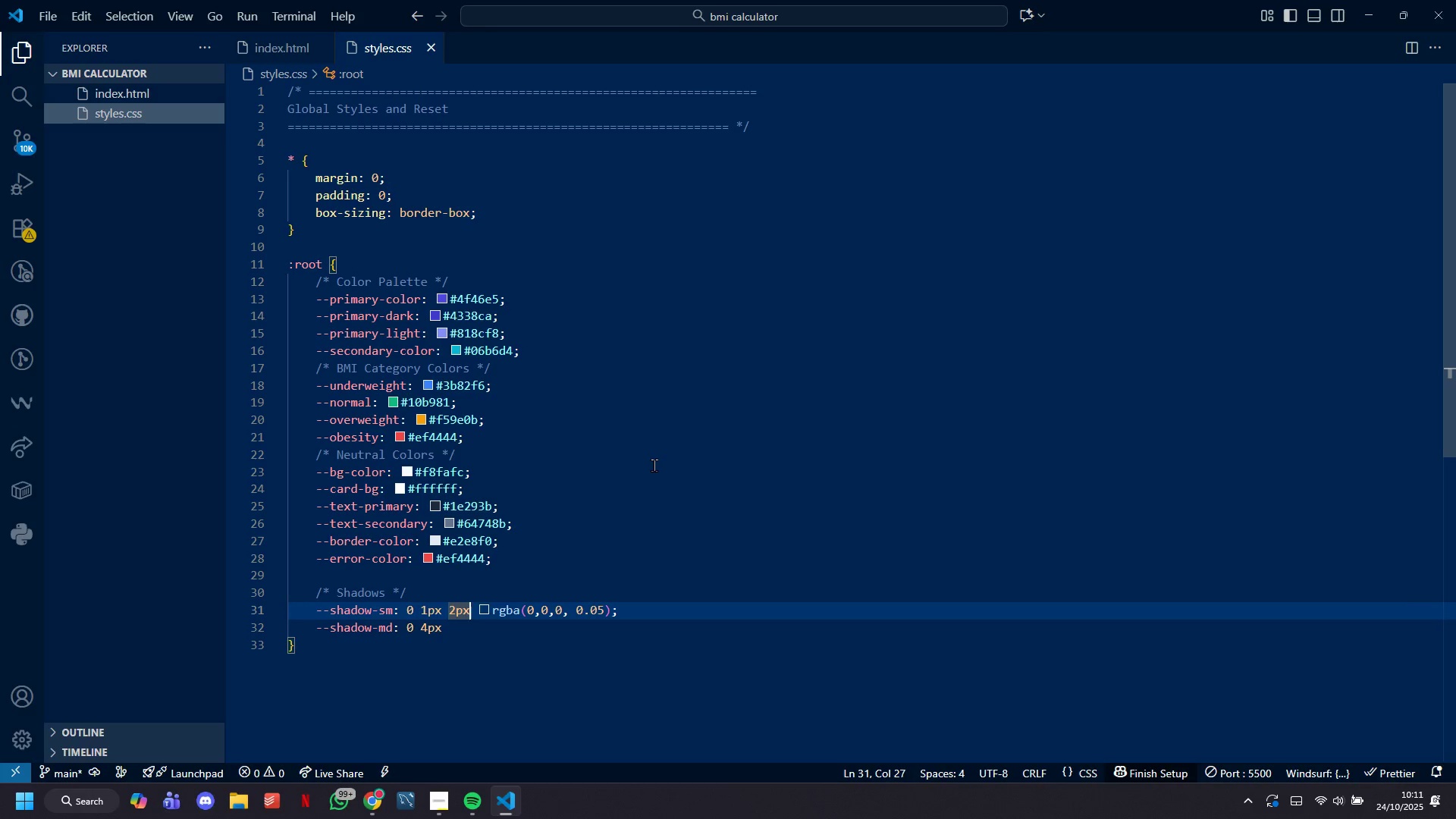 
key(ArrowRight)
 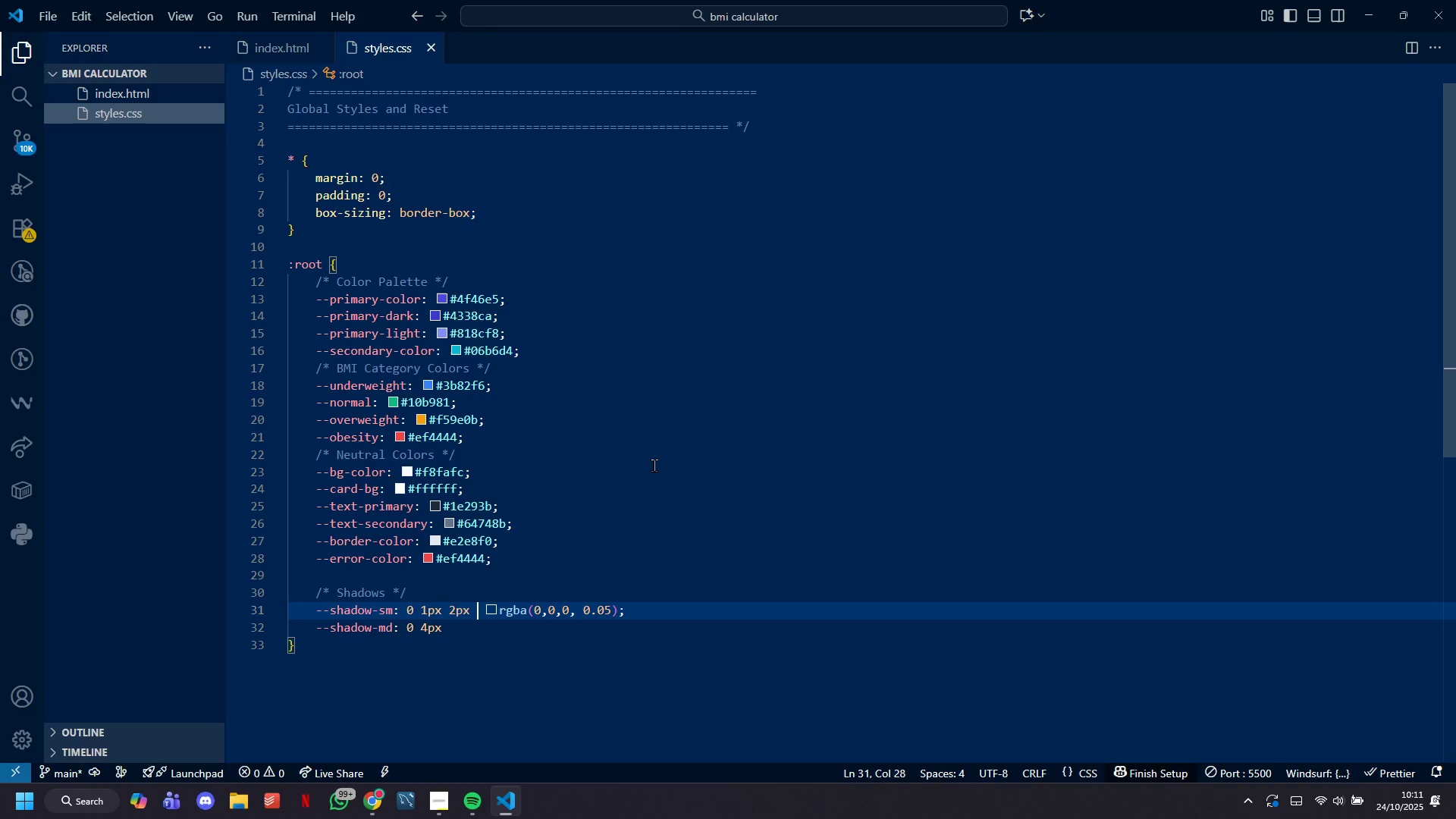 
key(Space)
 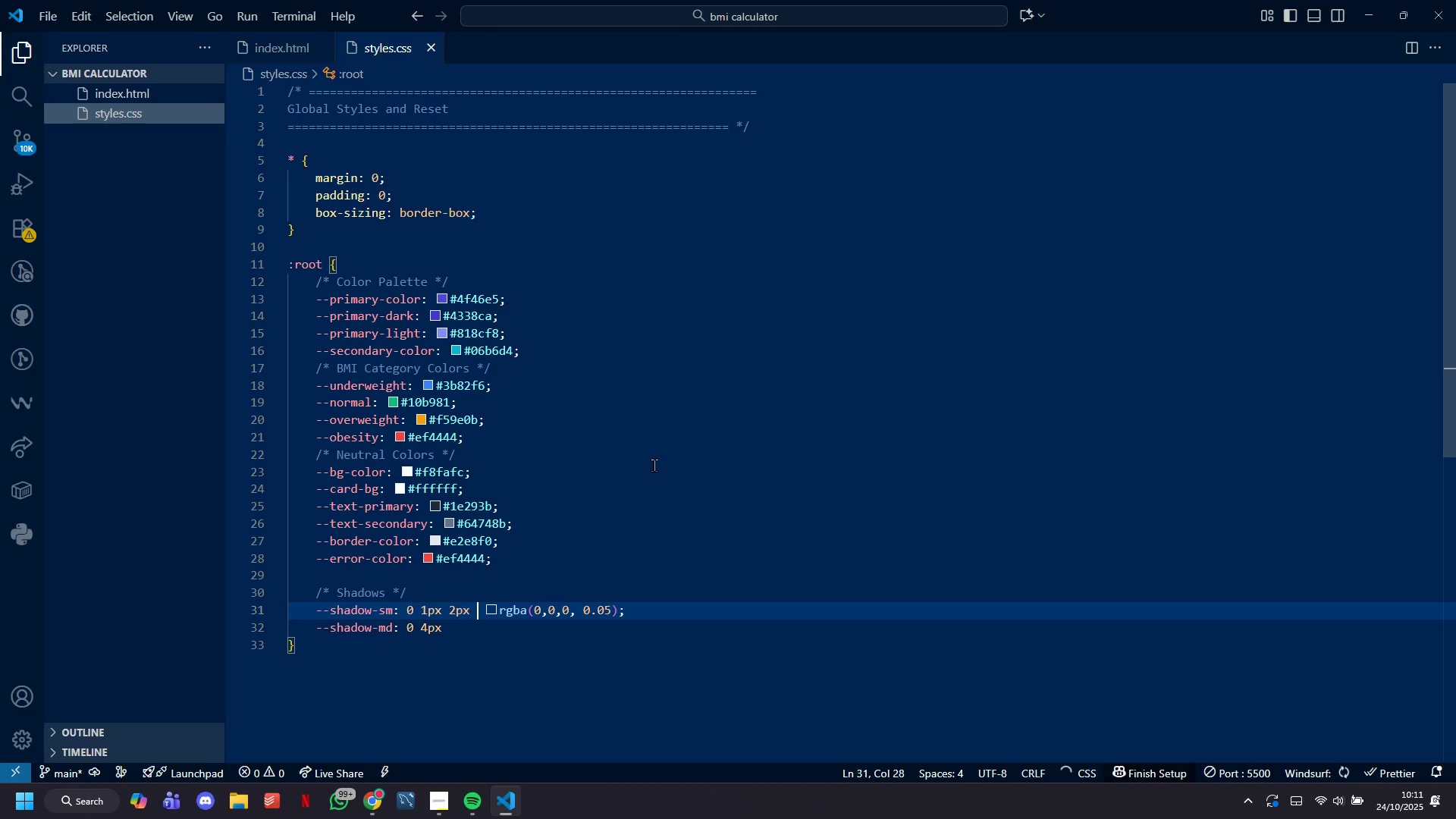 
key(0)
 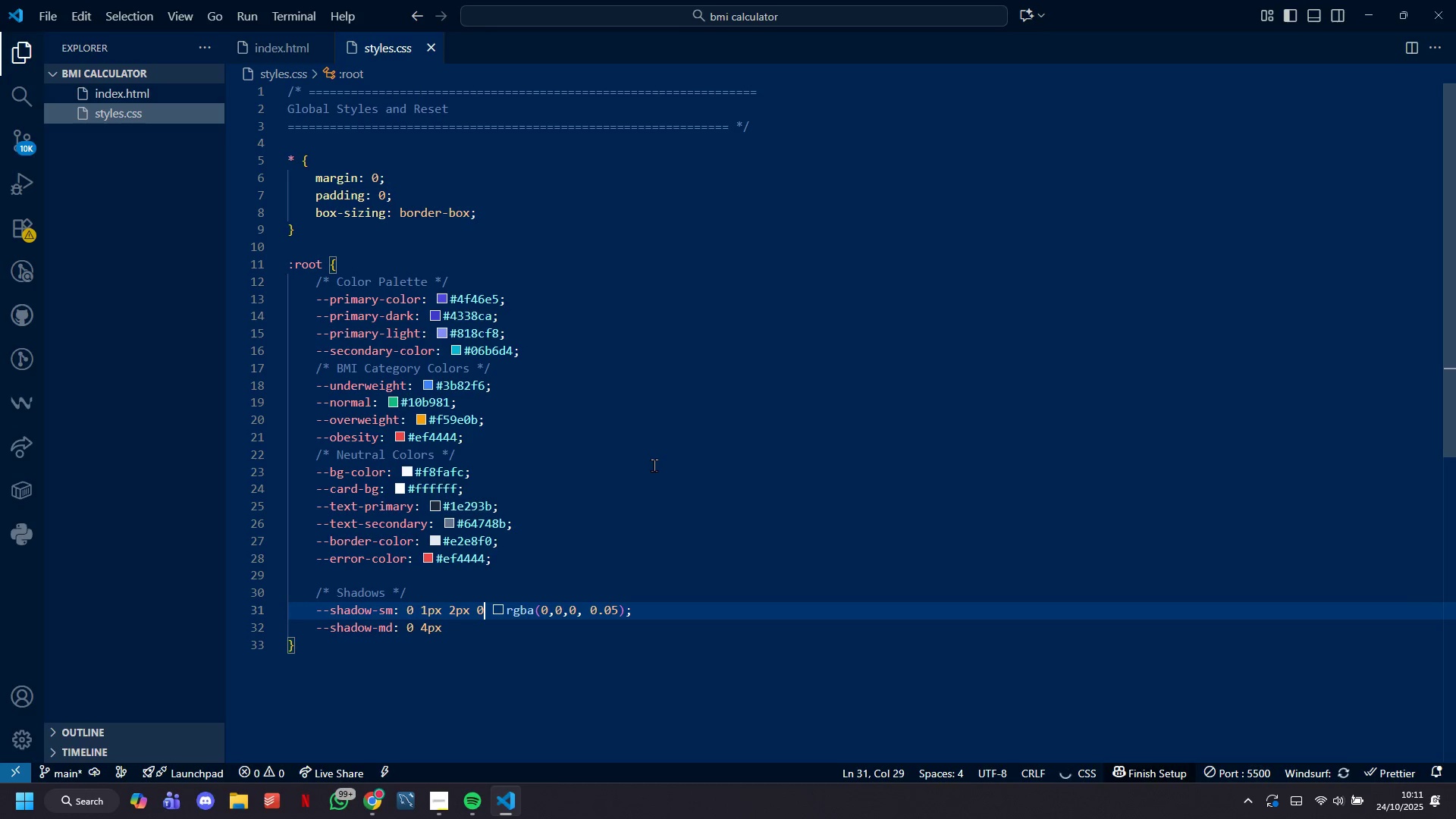 
key(ArrowDown)
 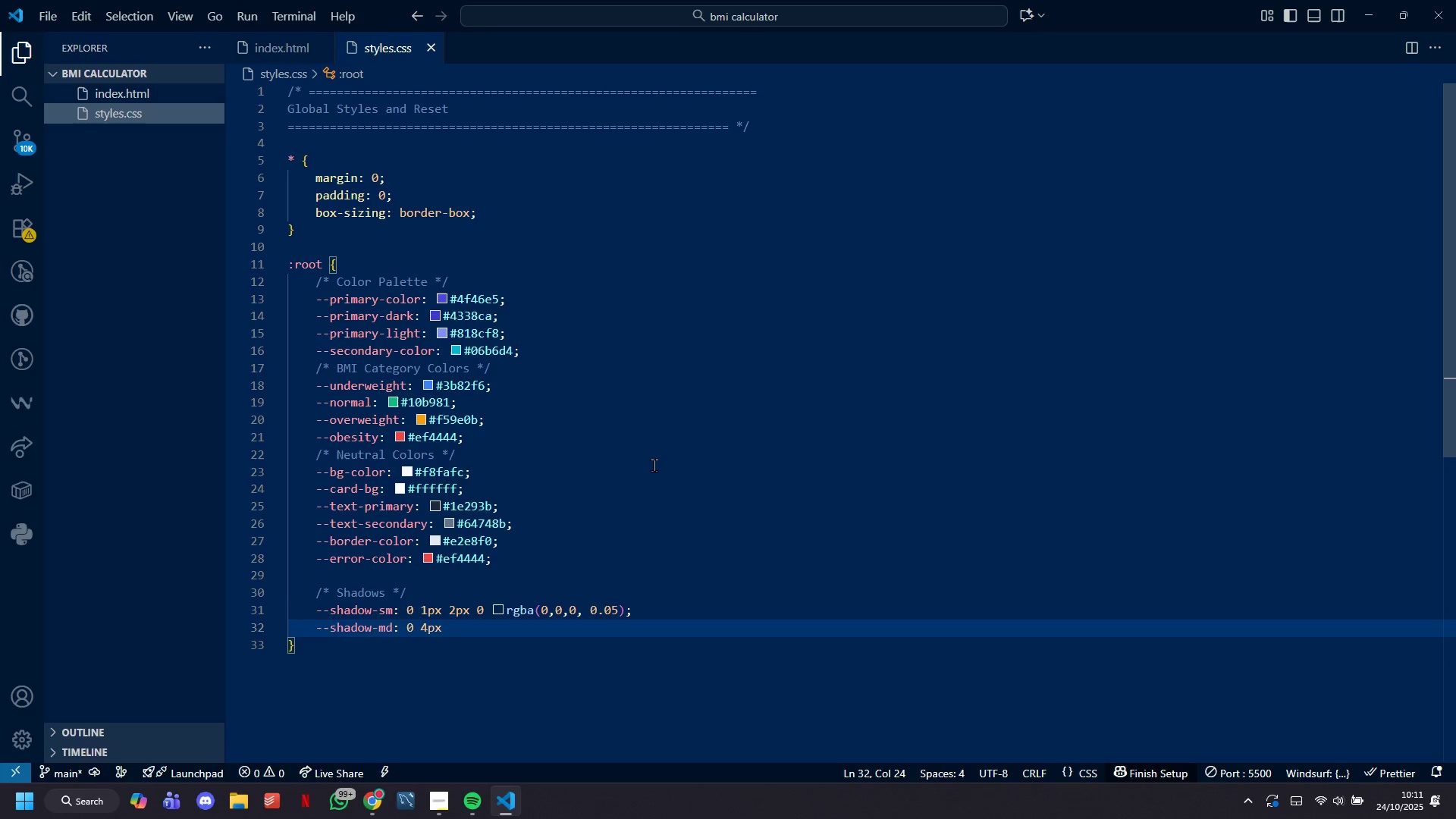 
type(6px -1pc rgba(0,0,0,0.1)
 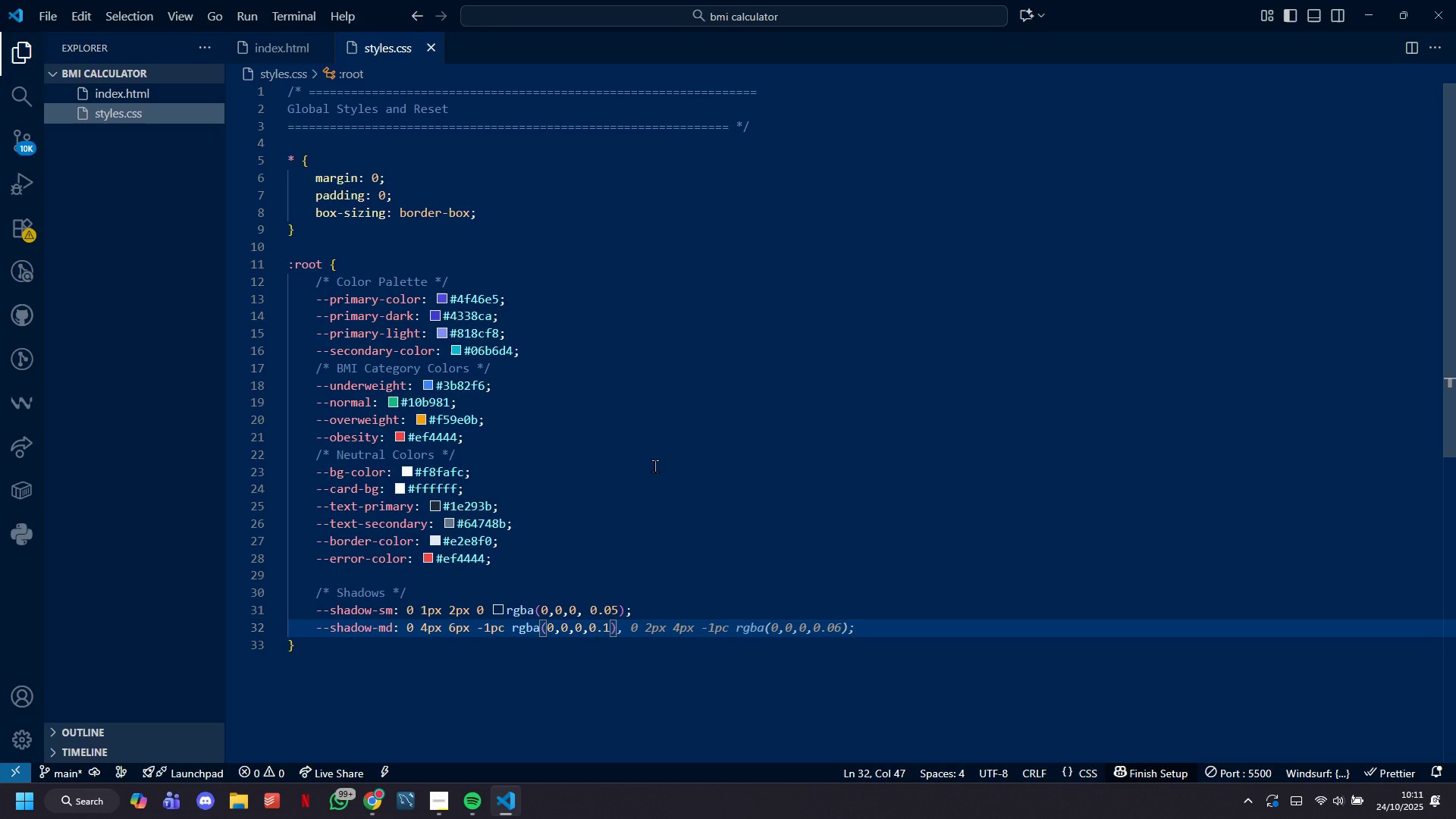 
key(Shift+0)
 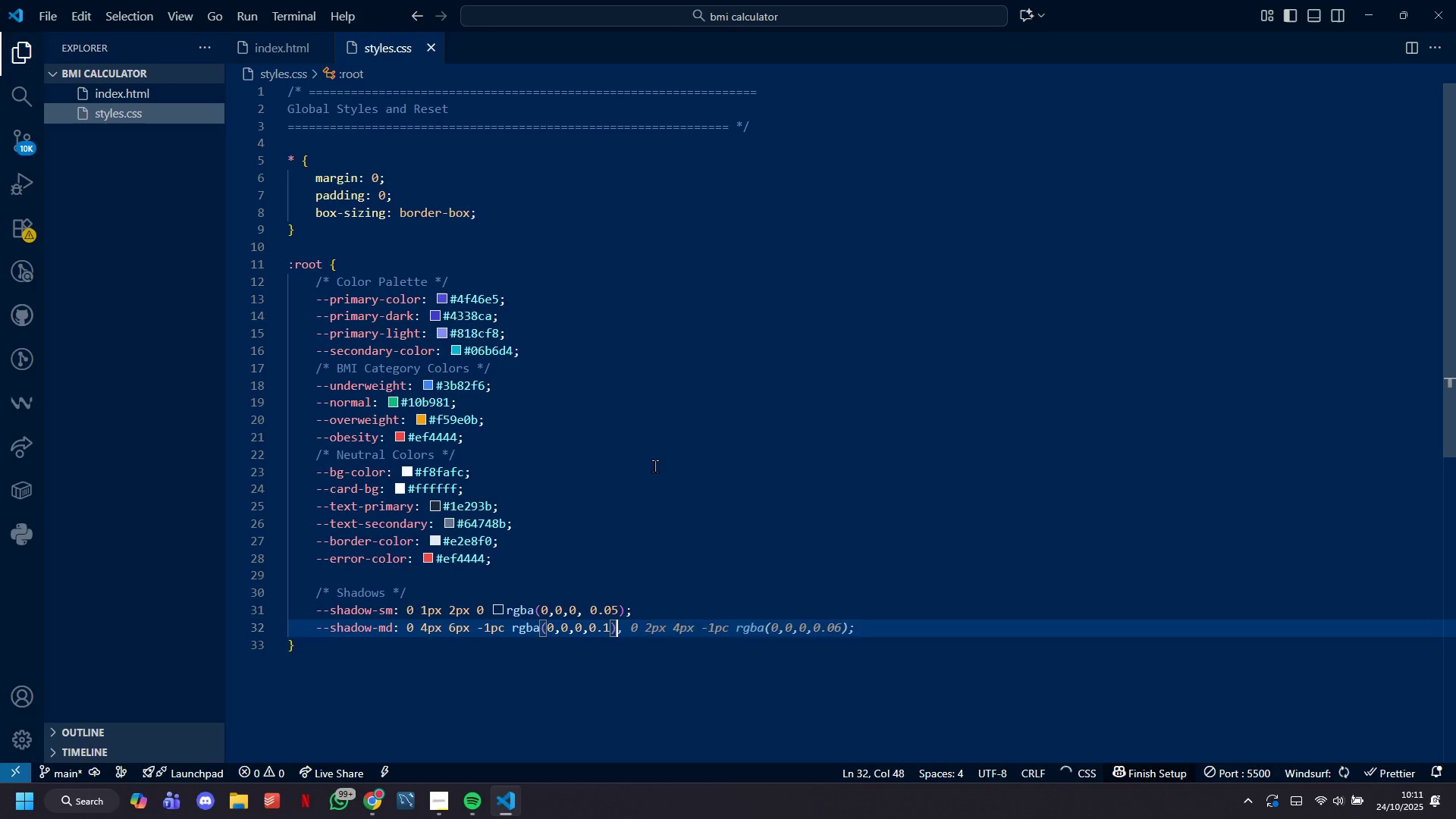 
key(Shift+Semicolon)
 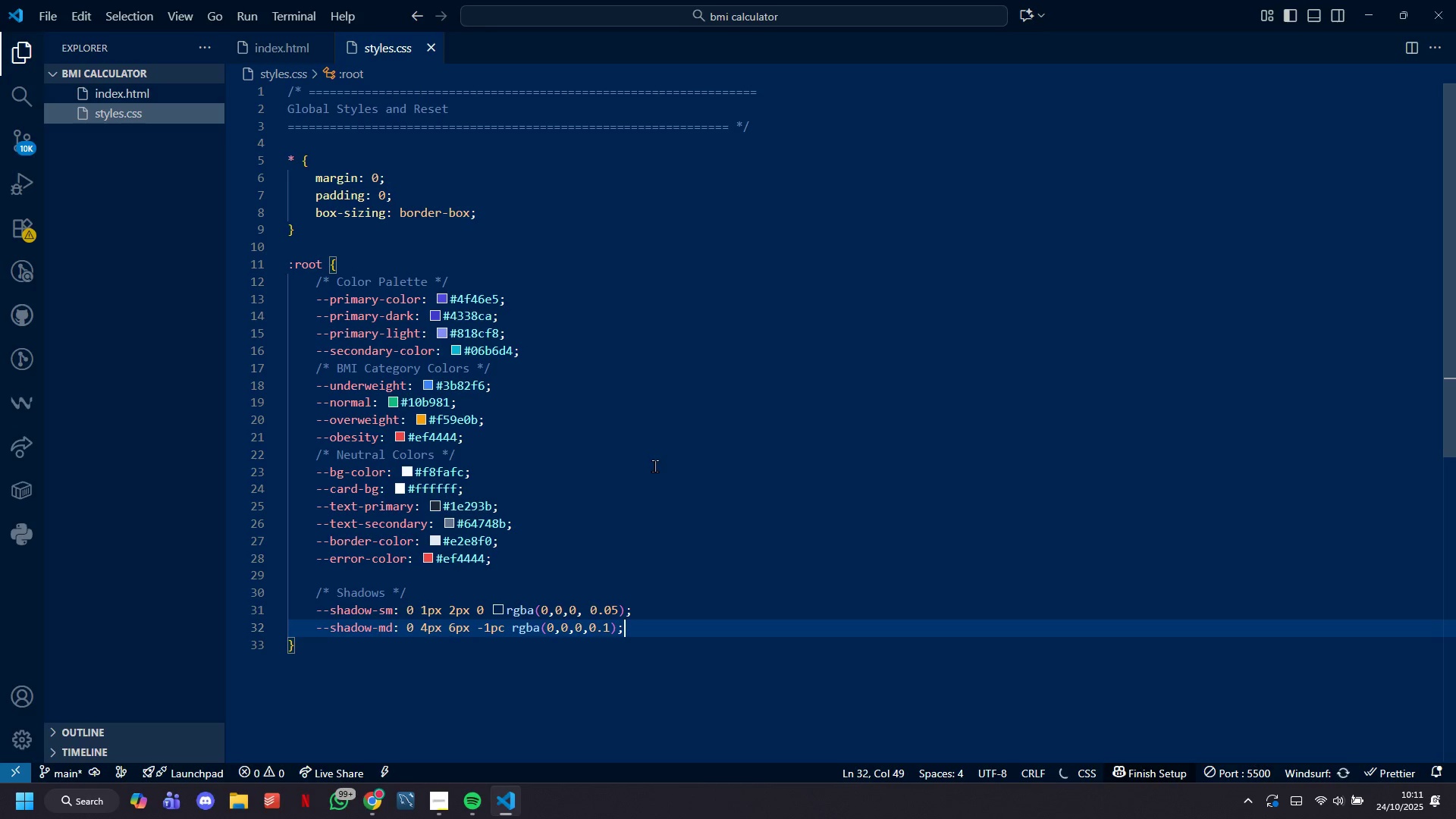 
key(Shift+ShiftRight)
 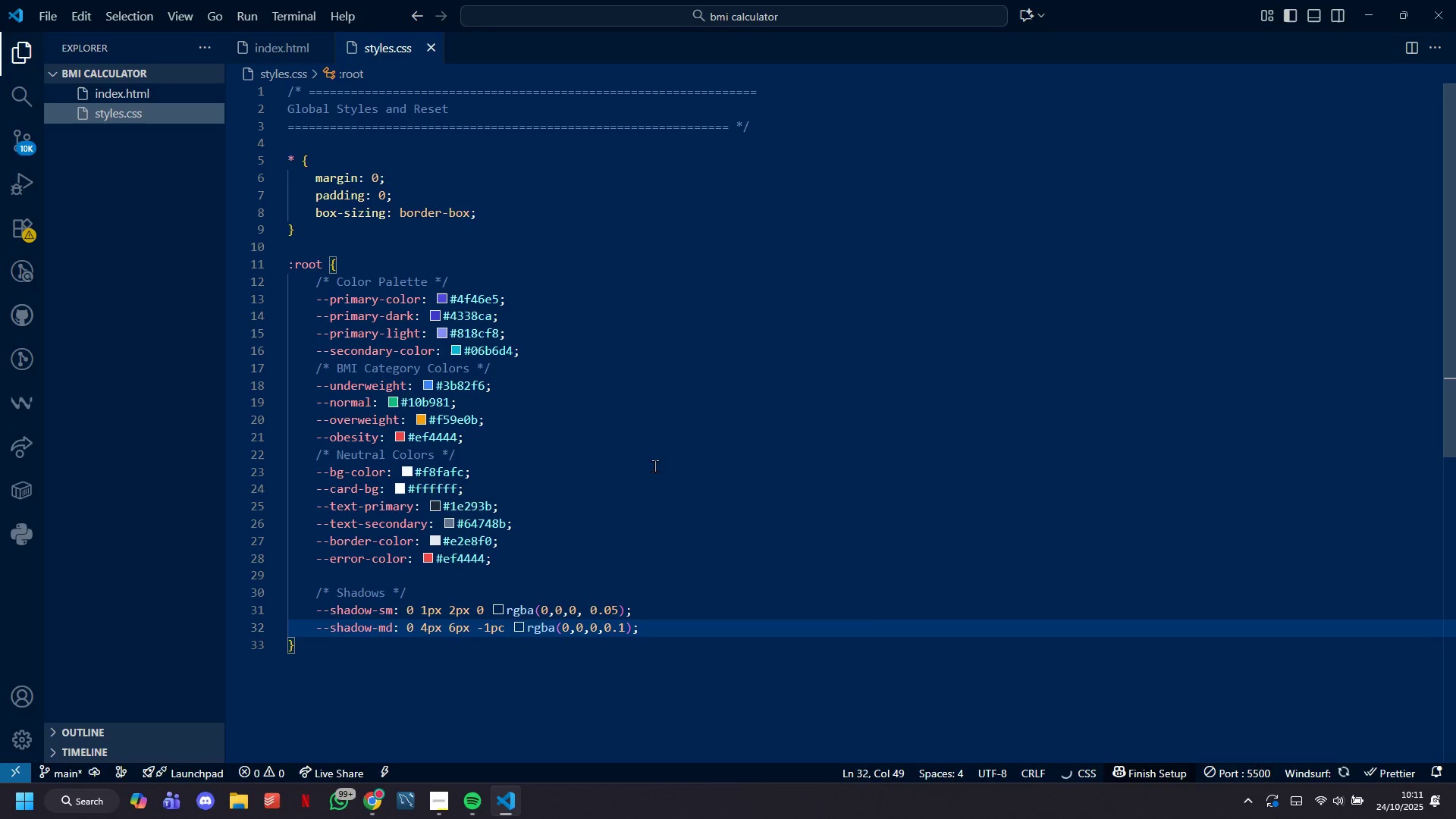 
key(Enter)
 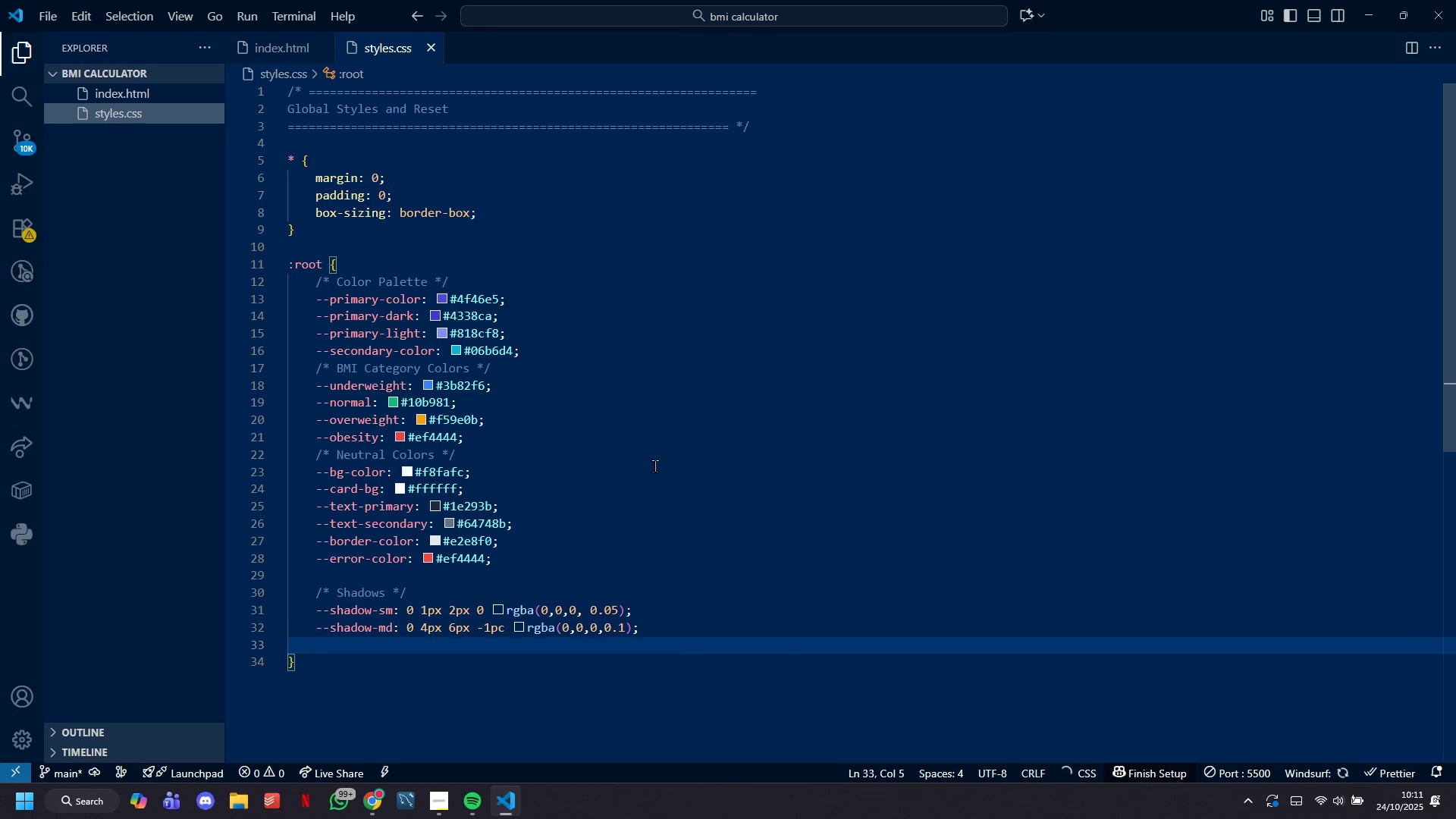 
hold_key(key=ControlLeft, duration=0.32)
 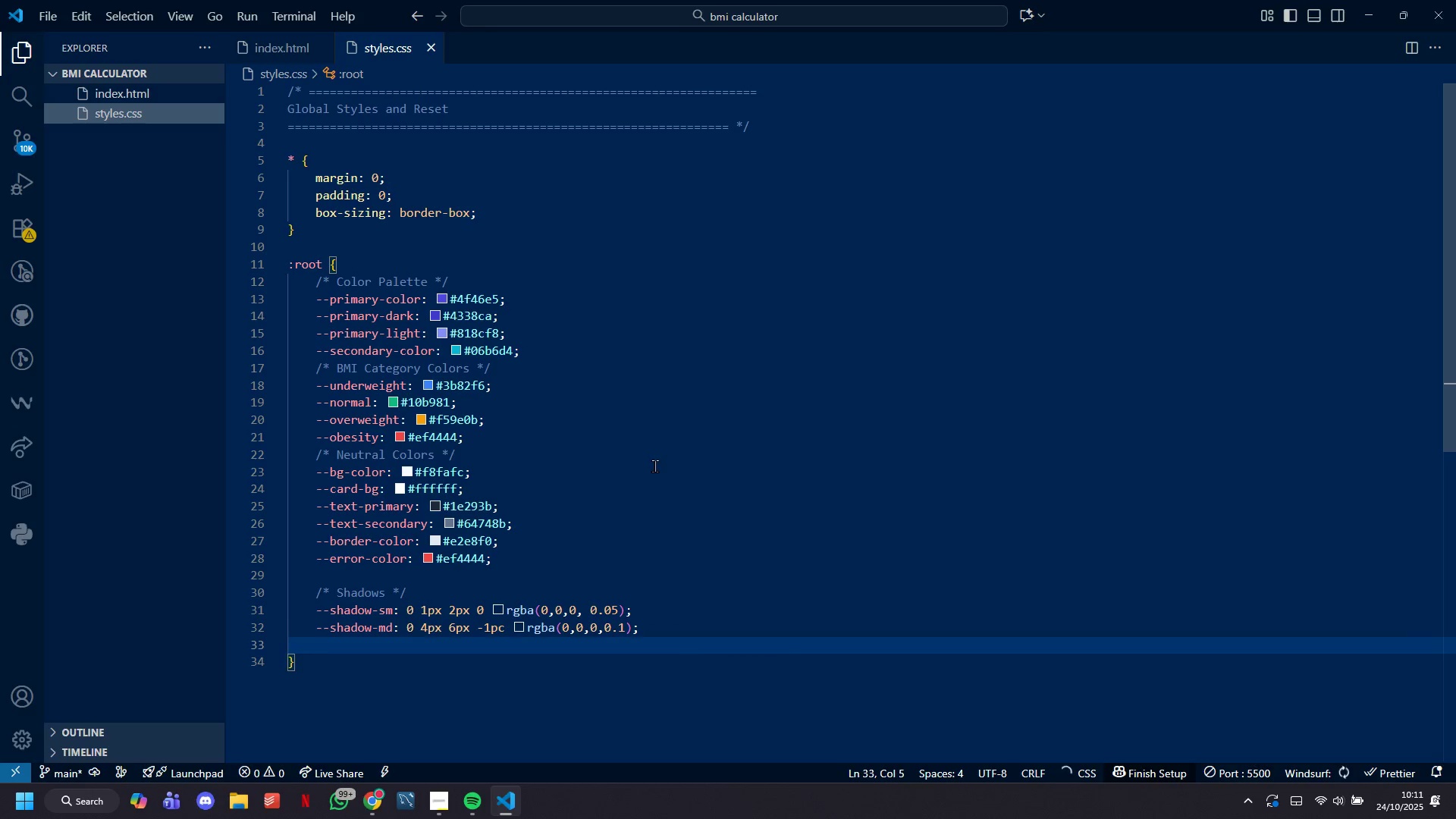 
type(--shadow-lg)
 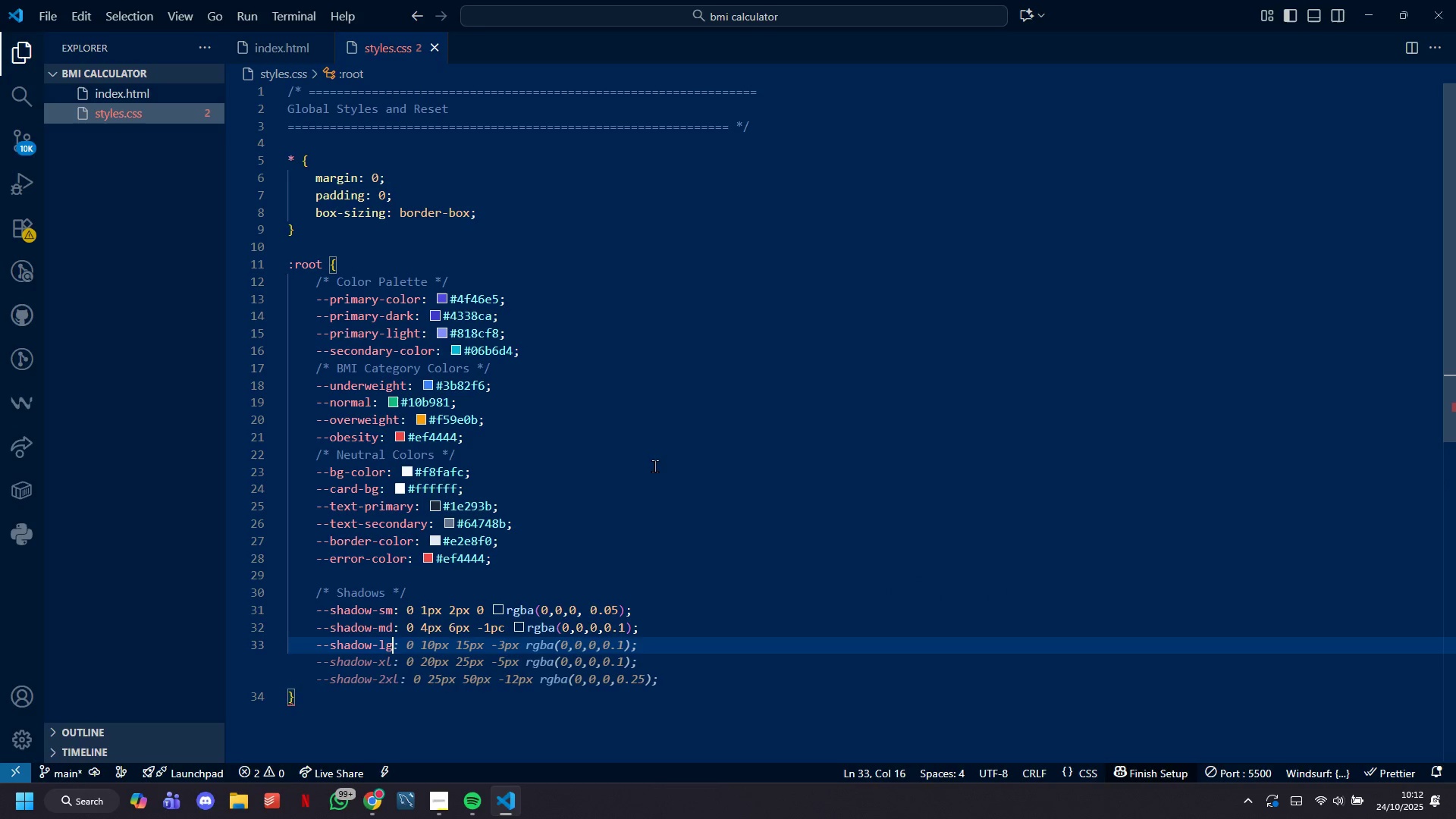 
key(Tab)
 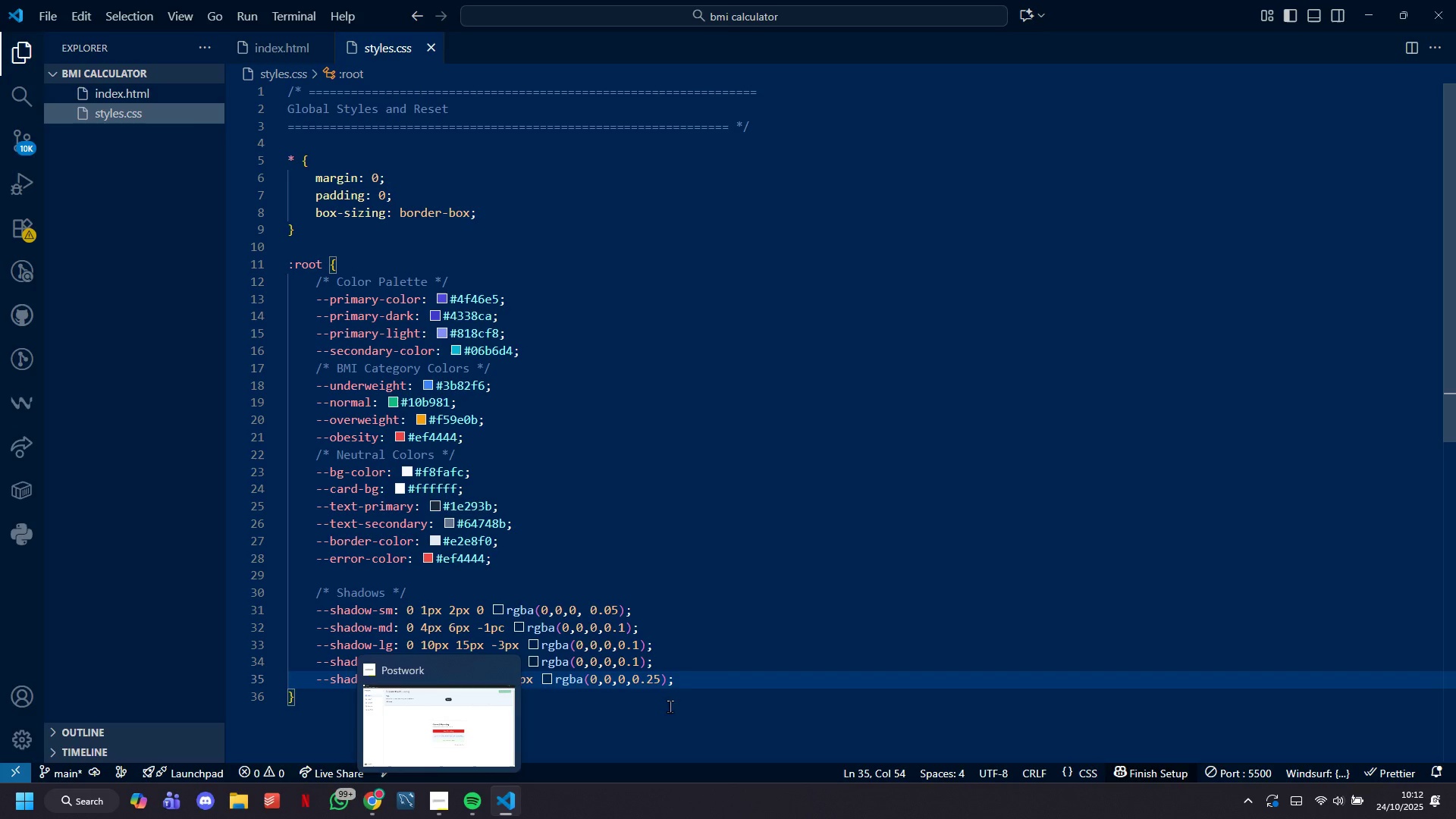 
wait(7.41)
 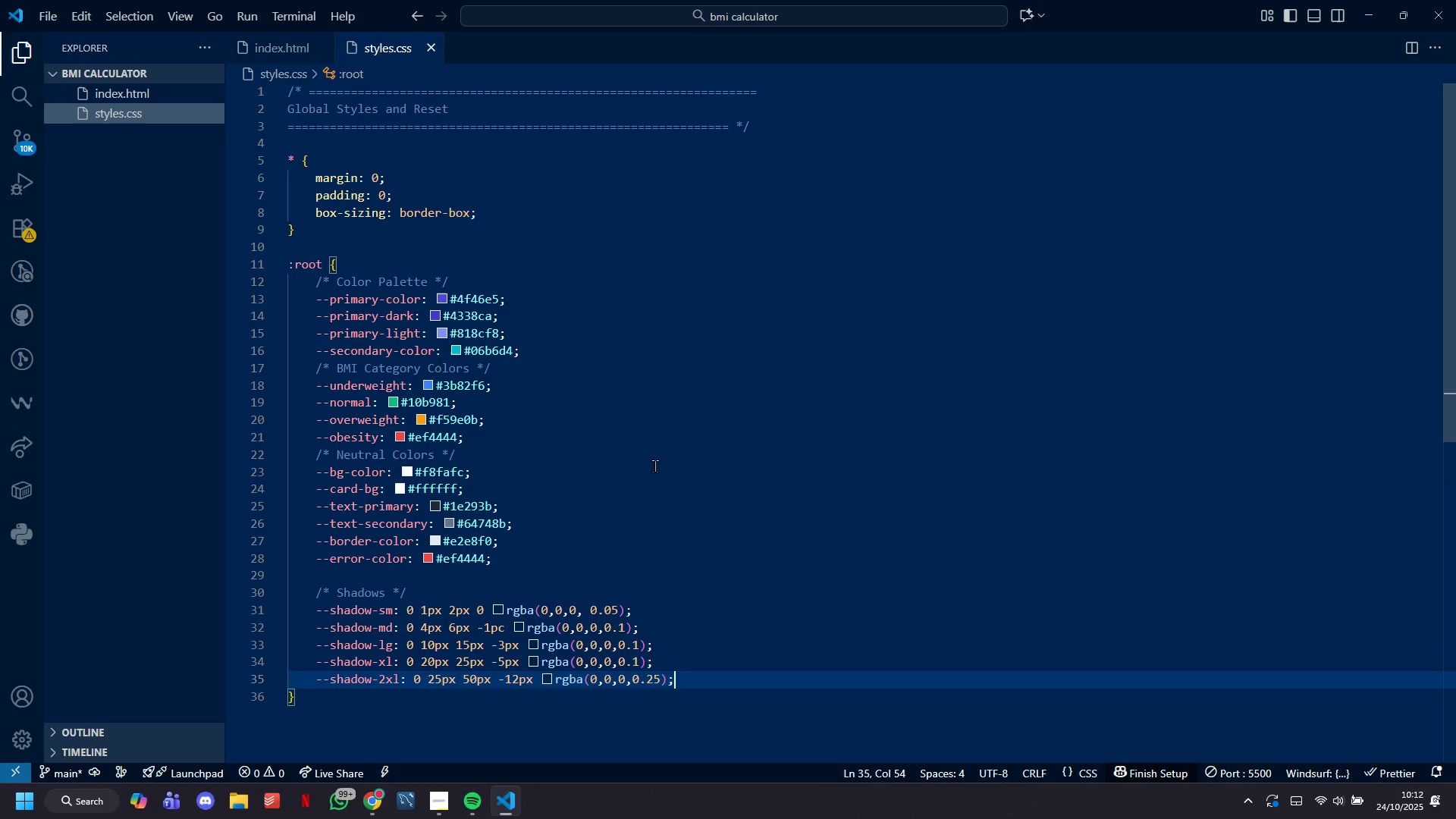 
key(ArrowDown)
 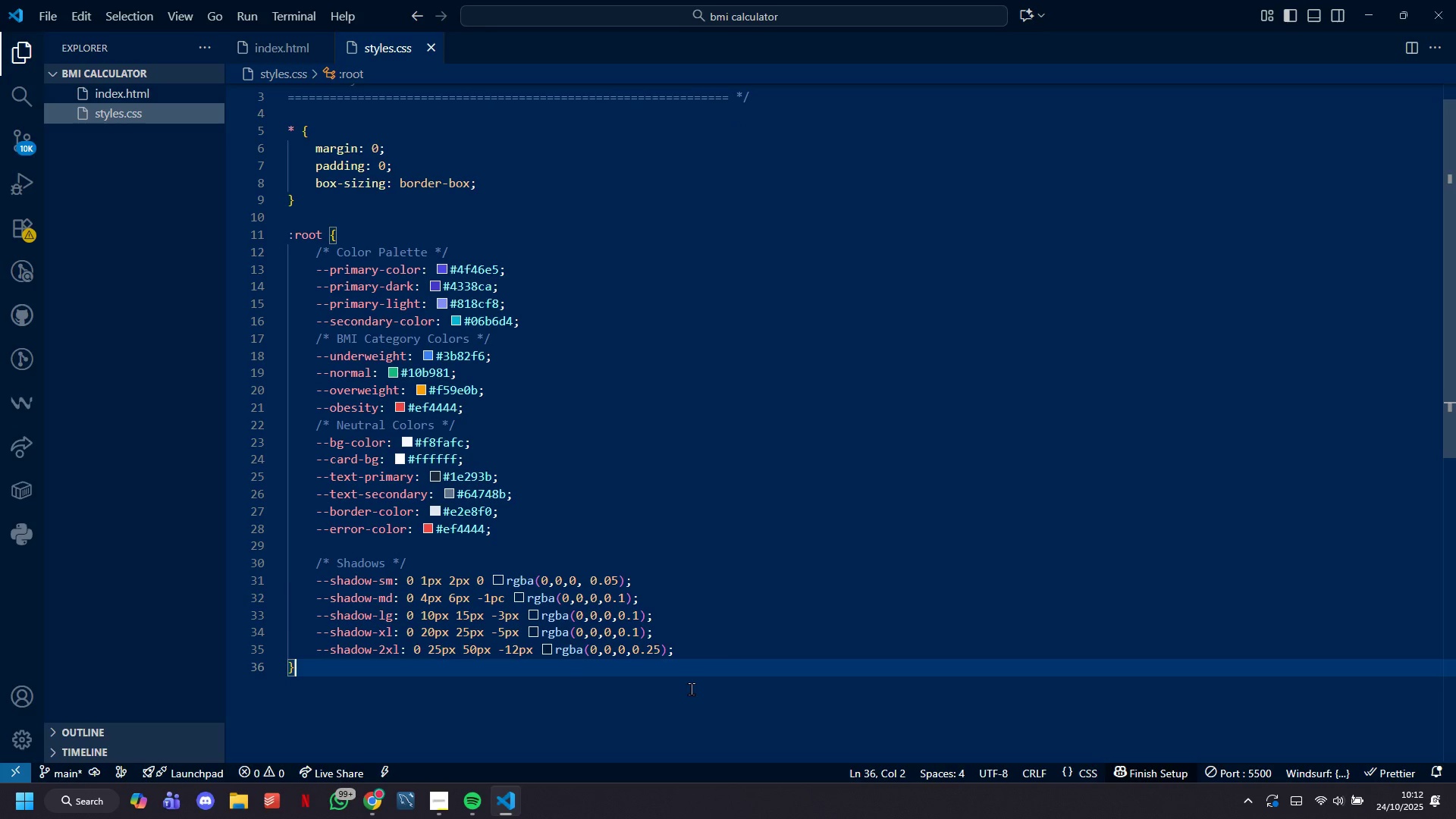 
key(ArrowLeft)
 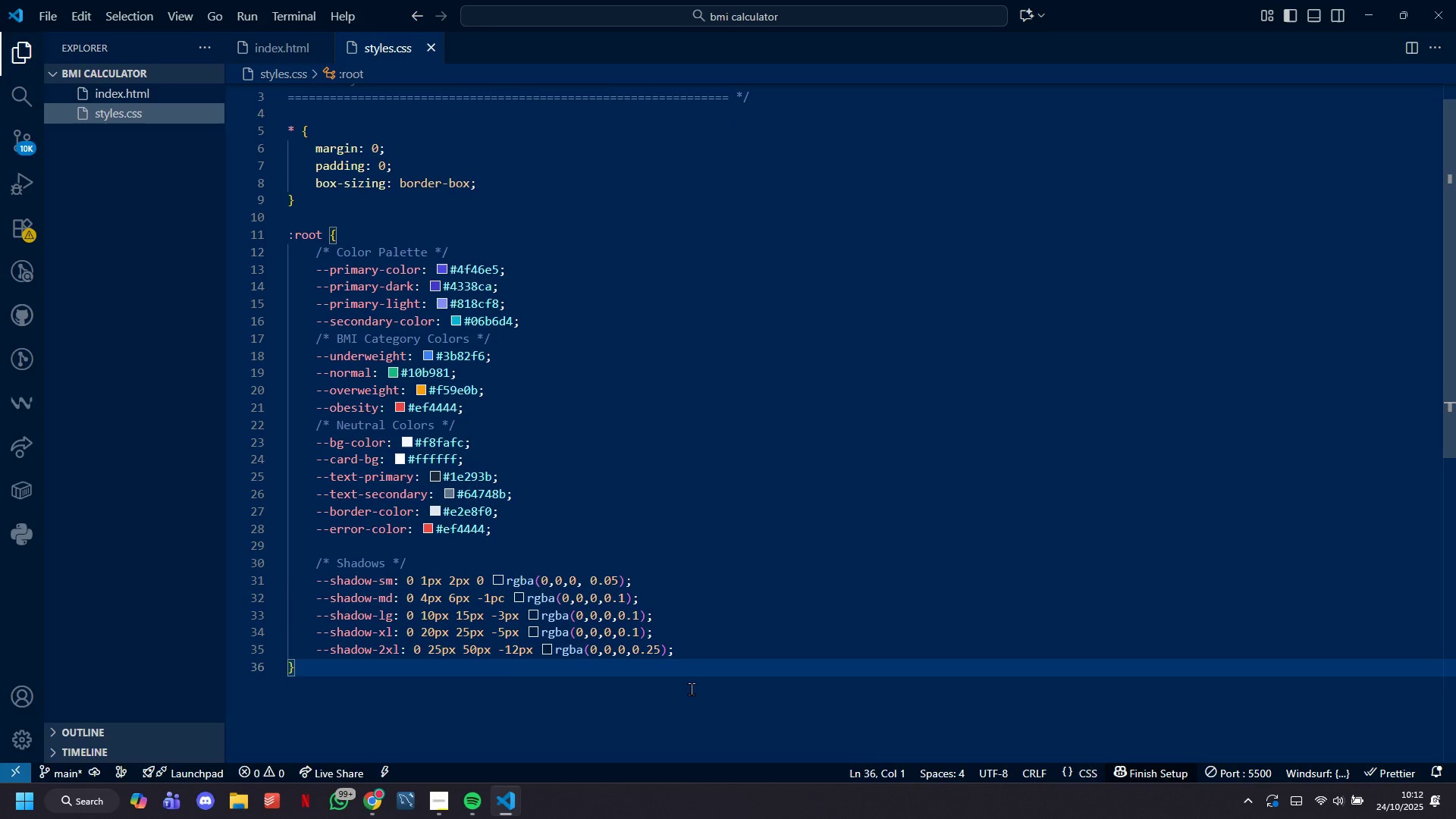 
key(ArrowLeft)
 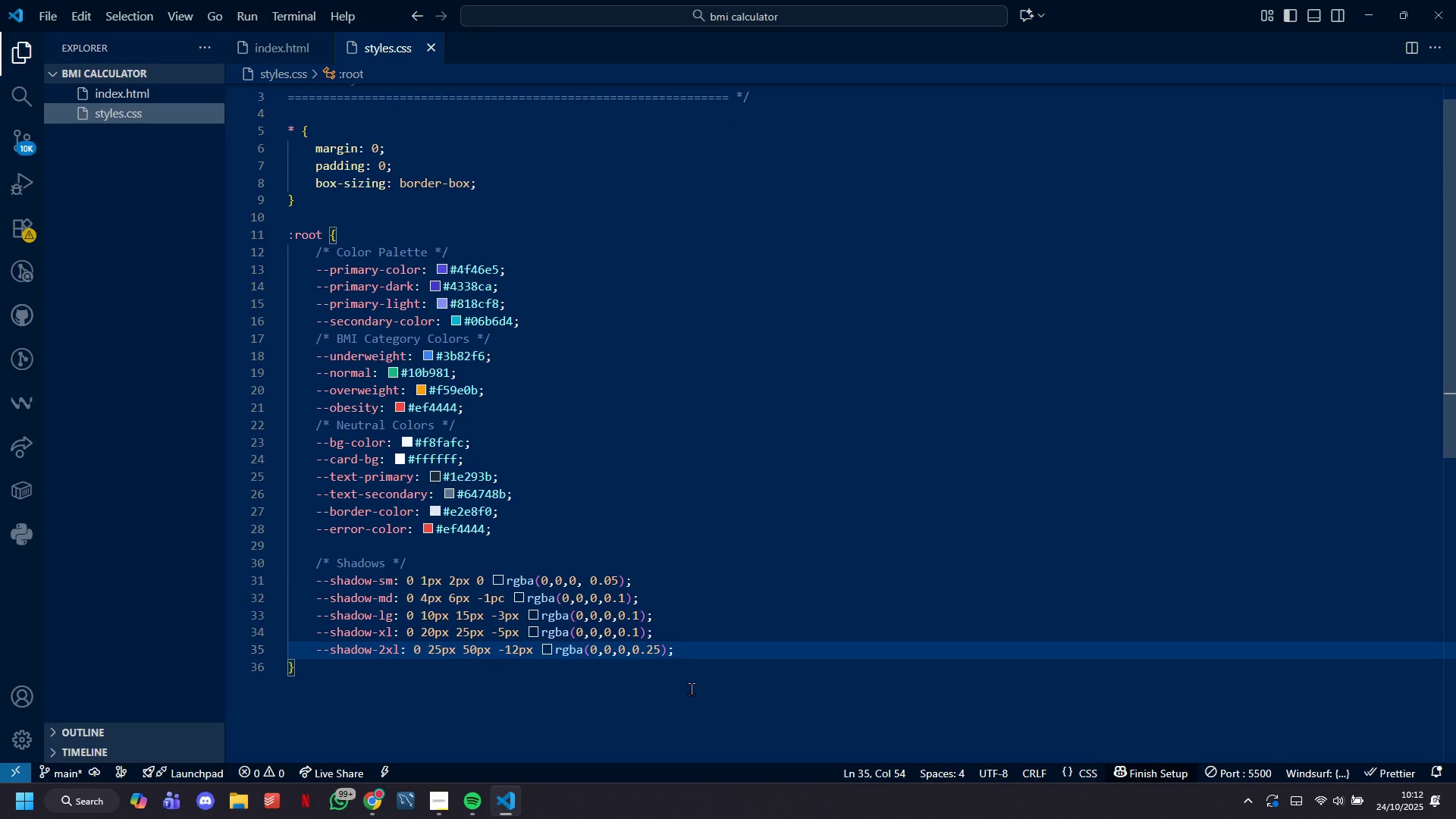 
key(Enter)
 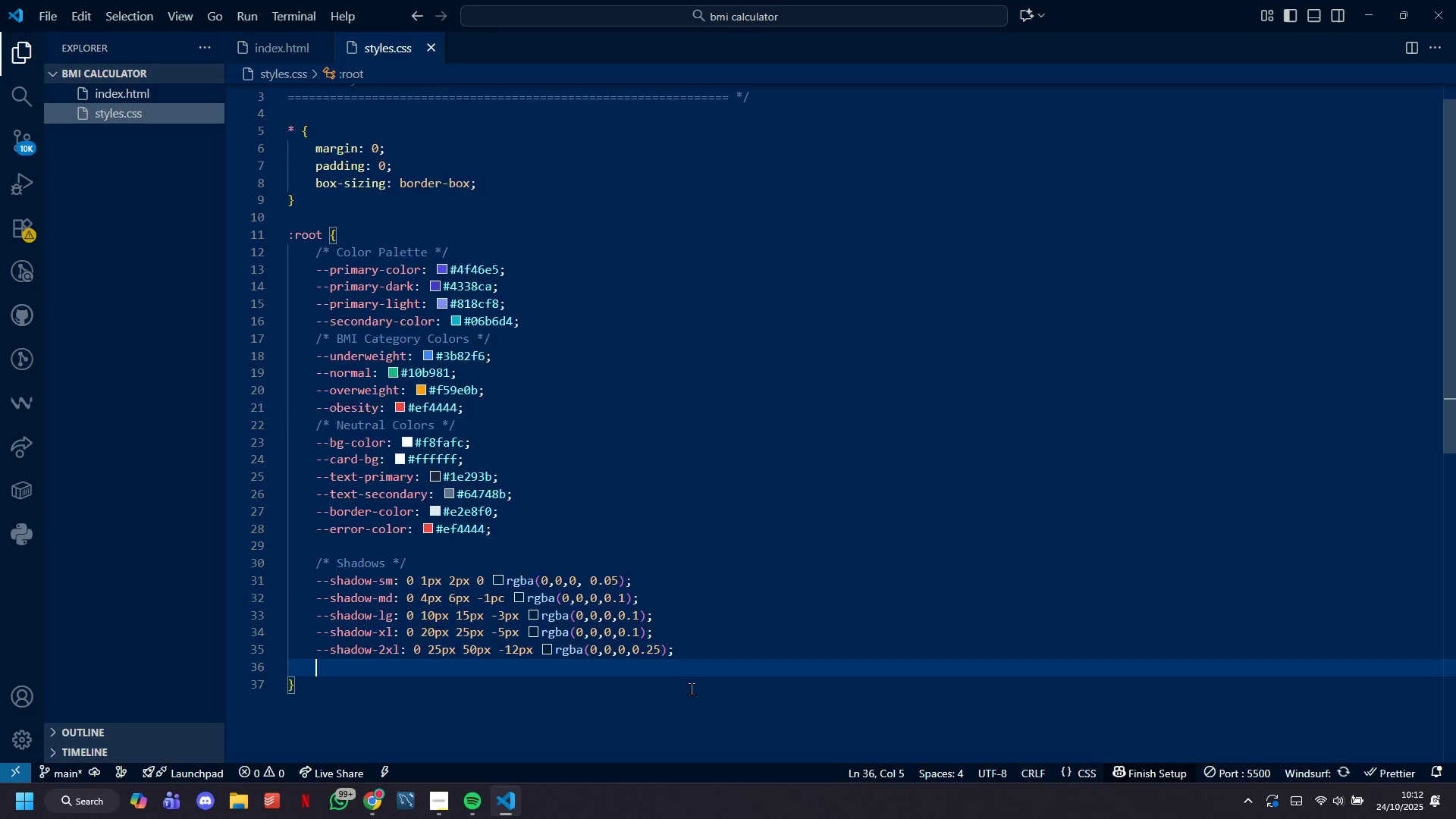 
key(Enter)
 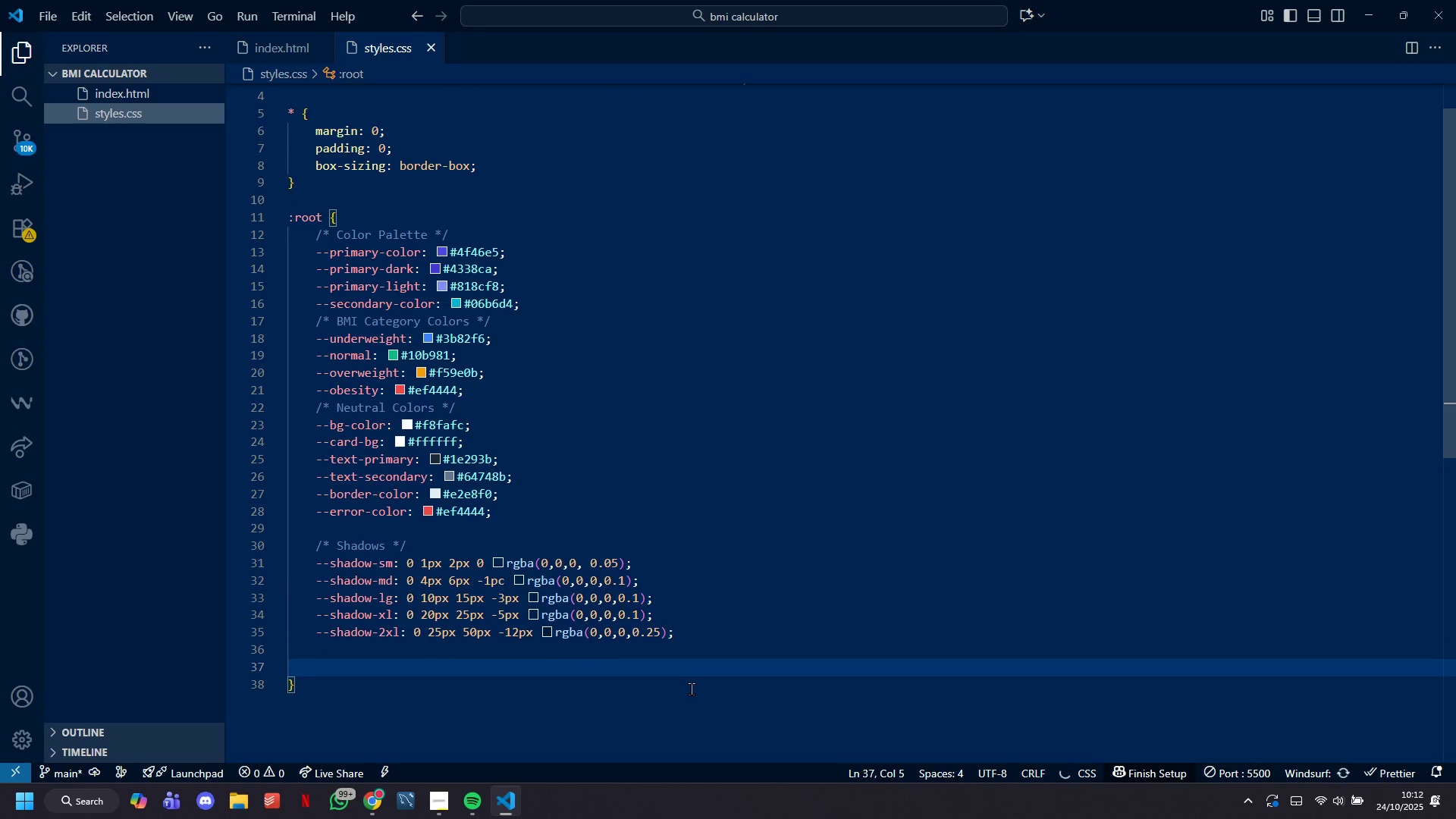 
type(/8 D)
key(Backspace)
type(Spacing */)
 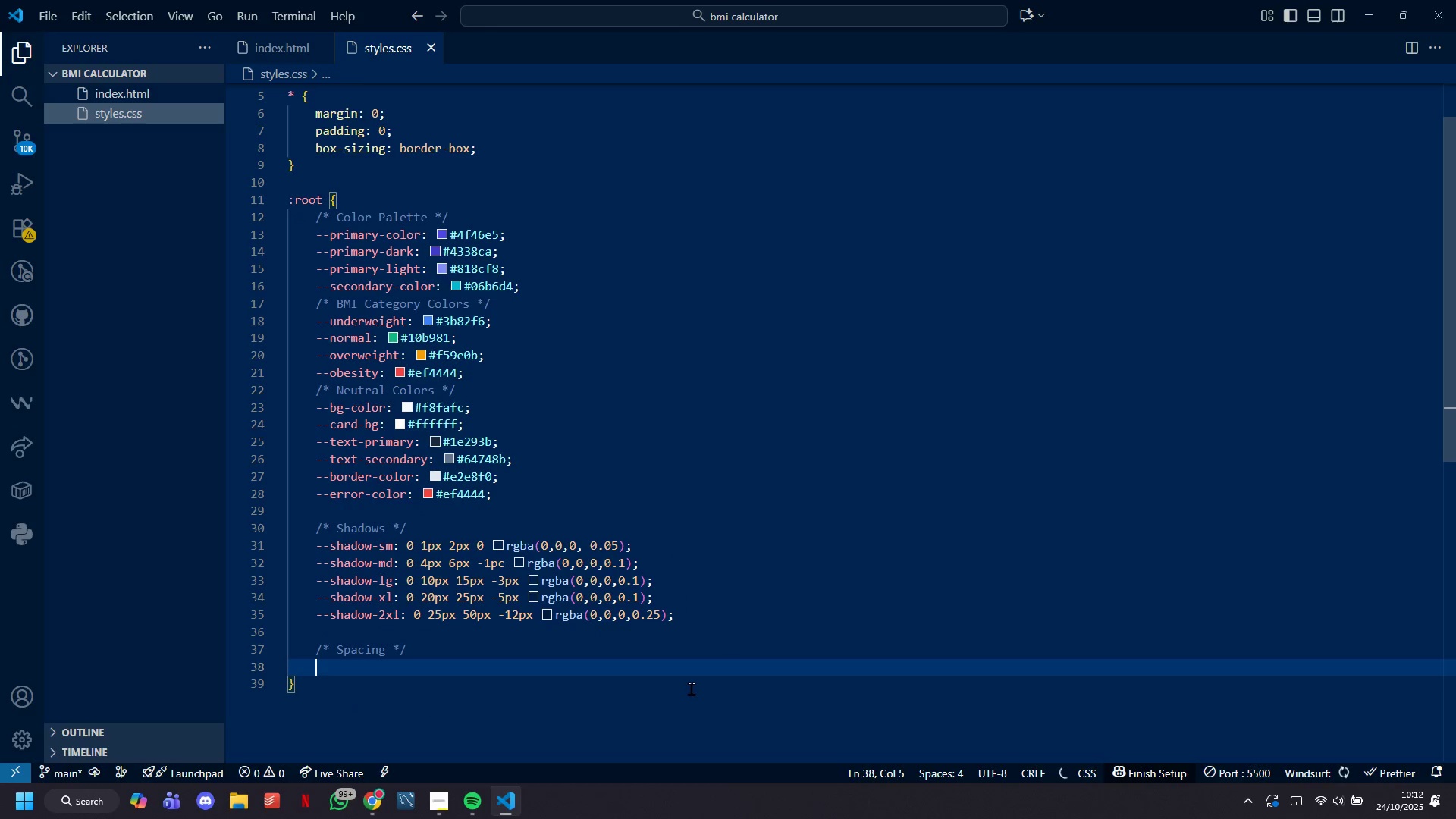 
 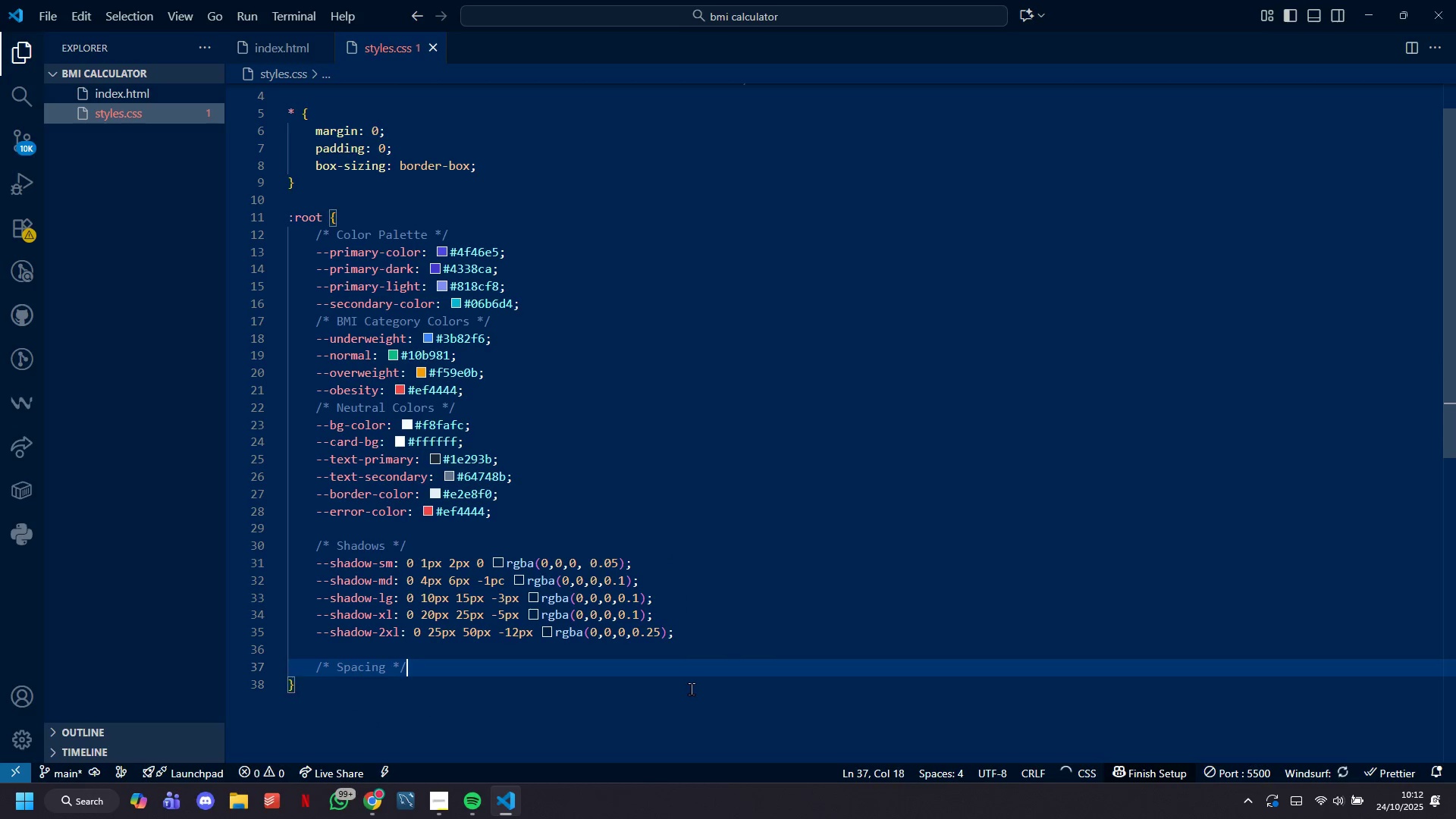 
key(Enter)
 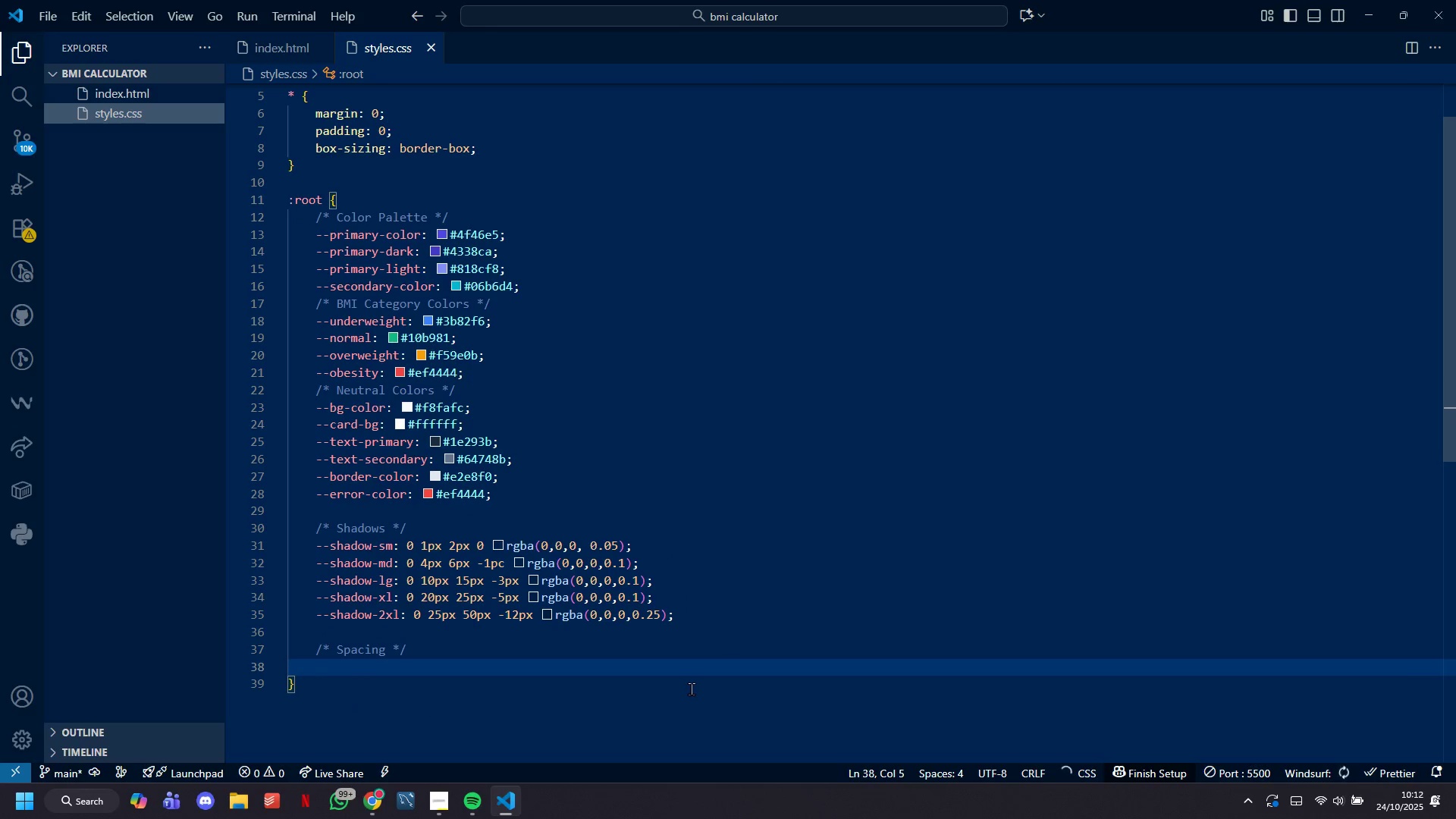 
type(--spacing-x : ).5 re)
key(Backspace)
key(Backspace)
key(Backspace)
type(rem;)
 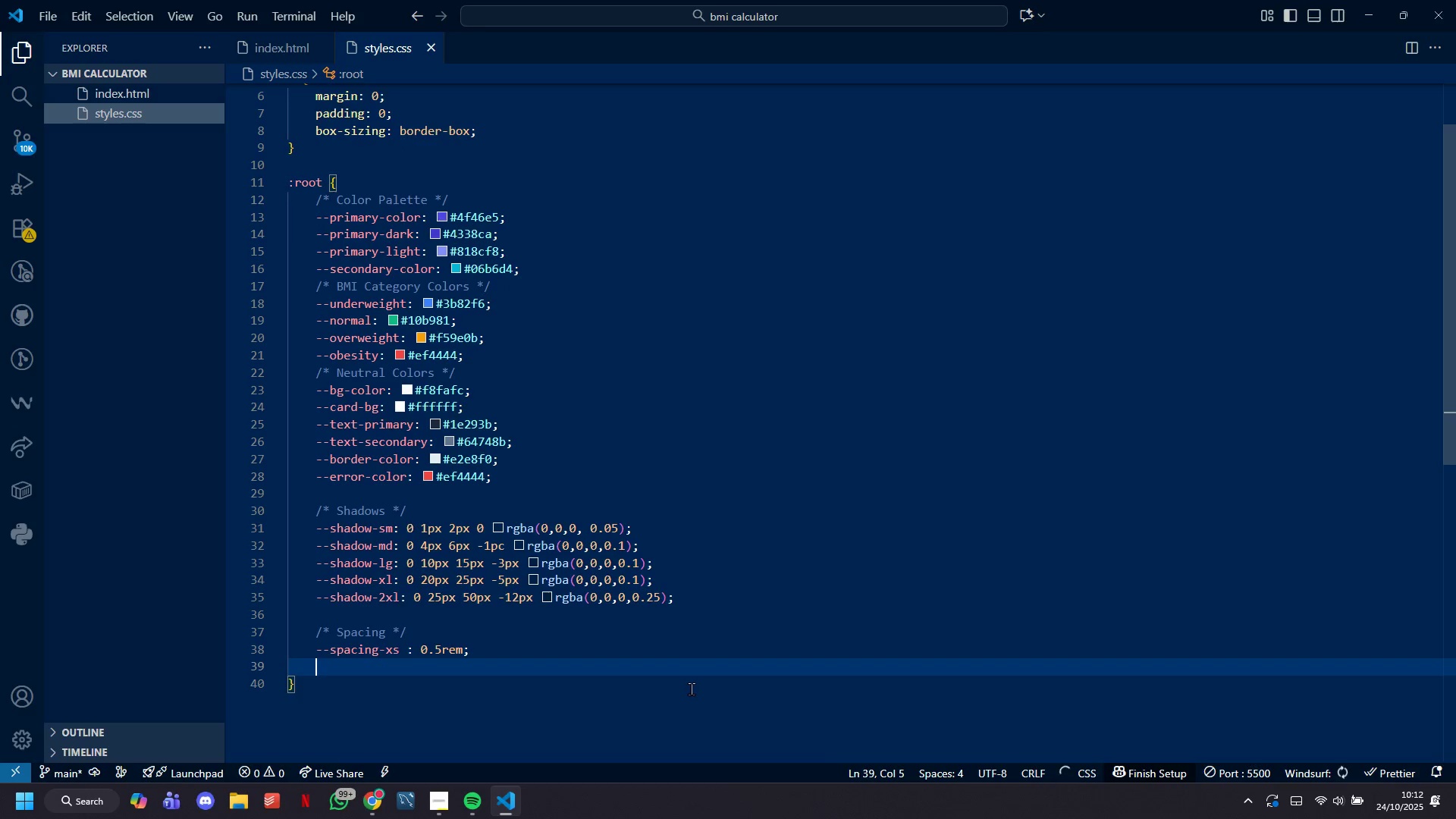 
 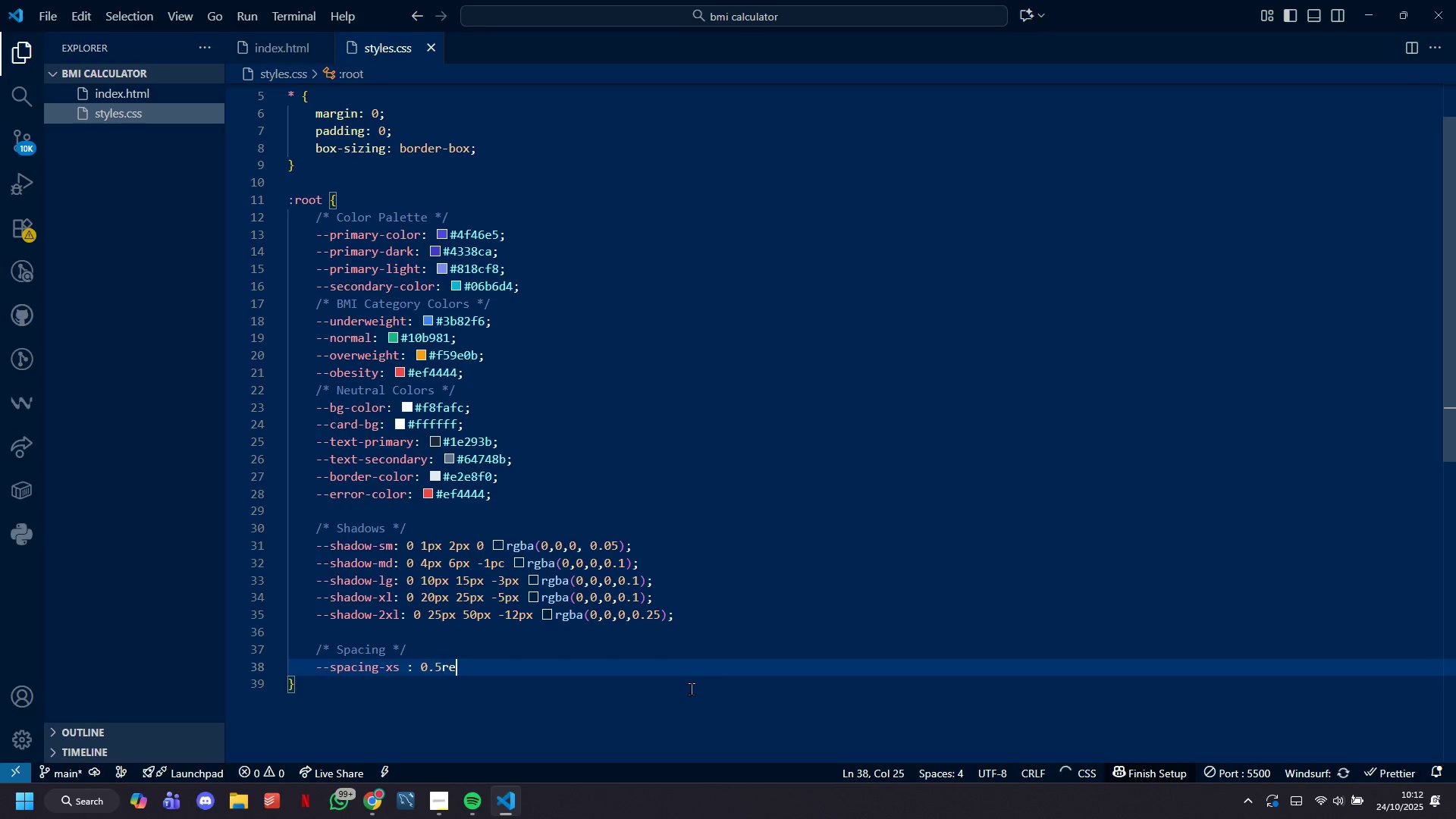 
key(Enter)
 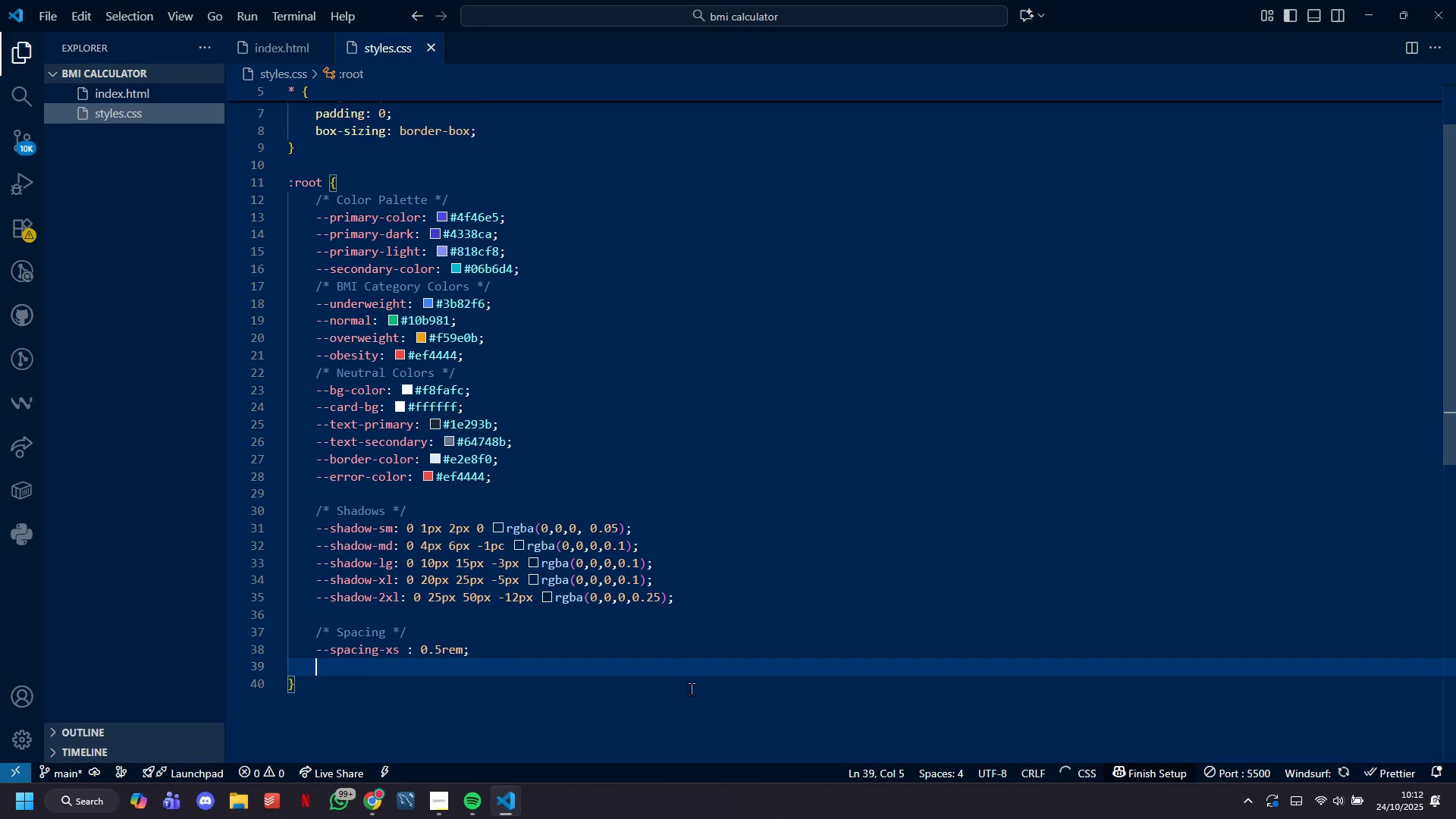 
type(--spacing-sm : 1rem;)
 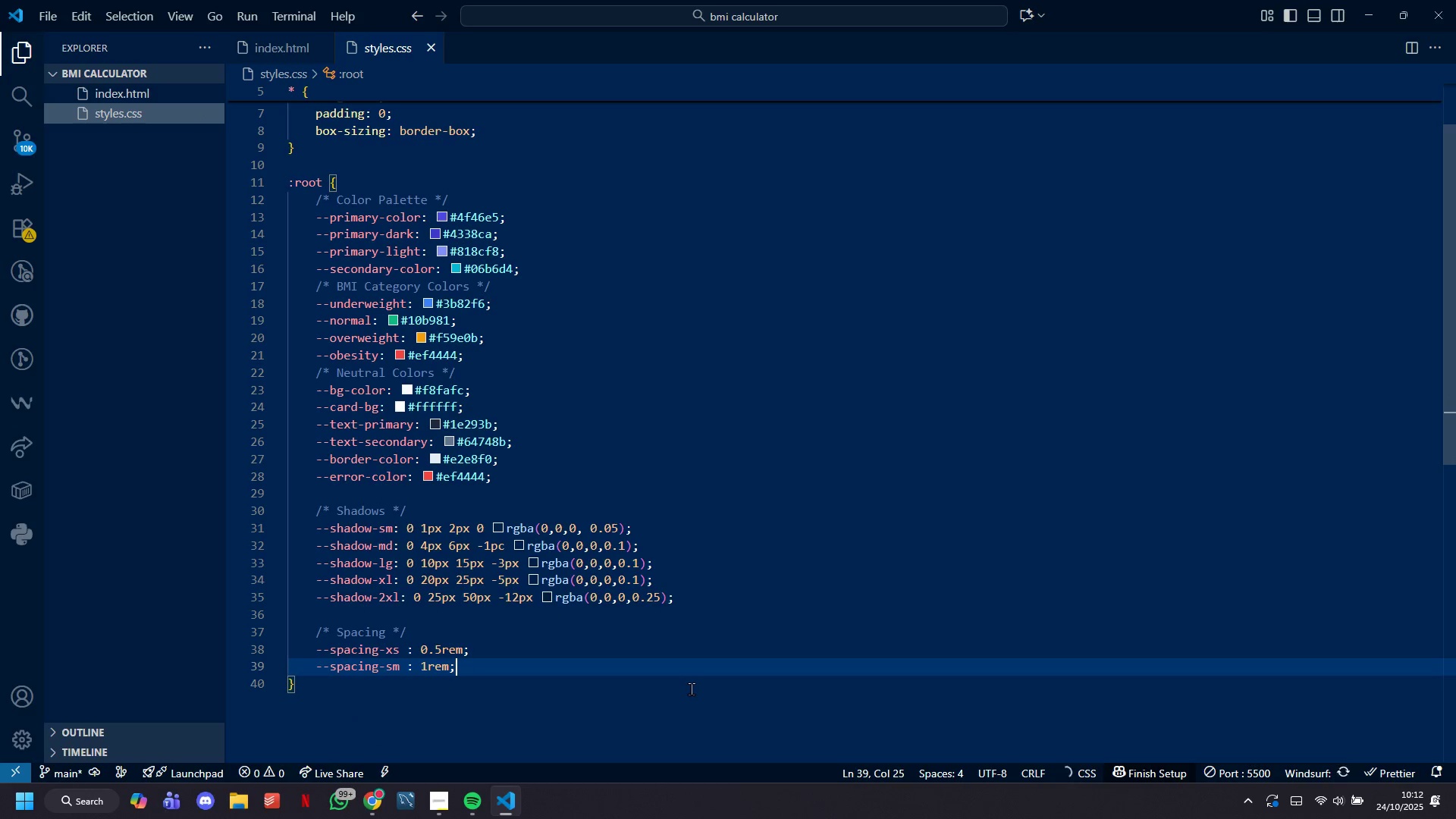 
key(Enter)
 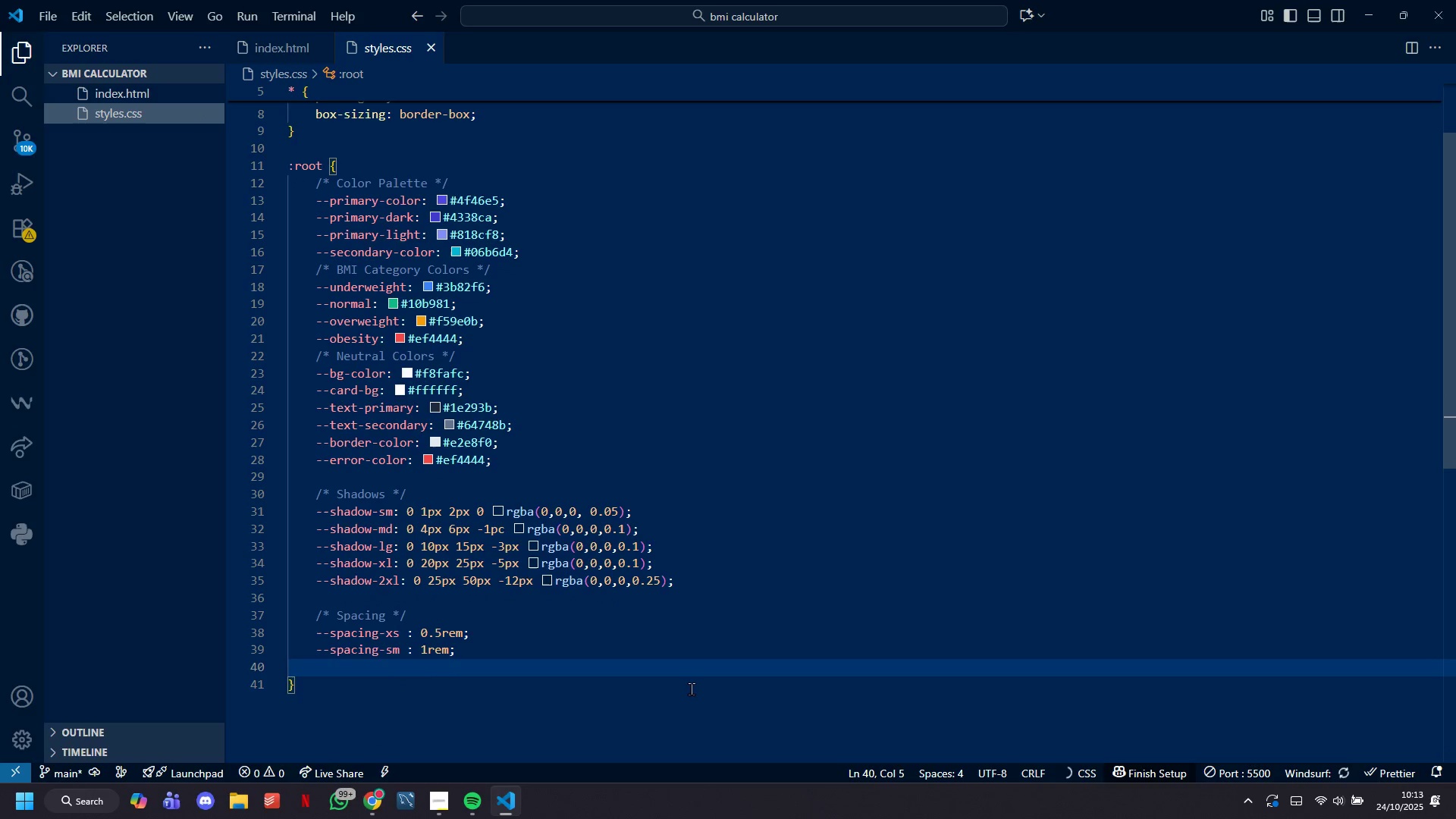 
type(--spacing-md : 1.5rem;)
 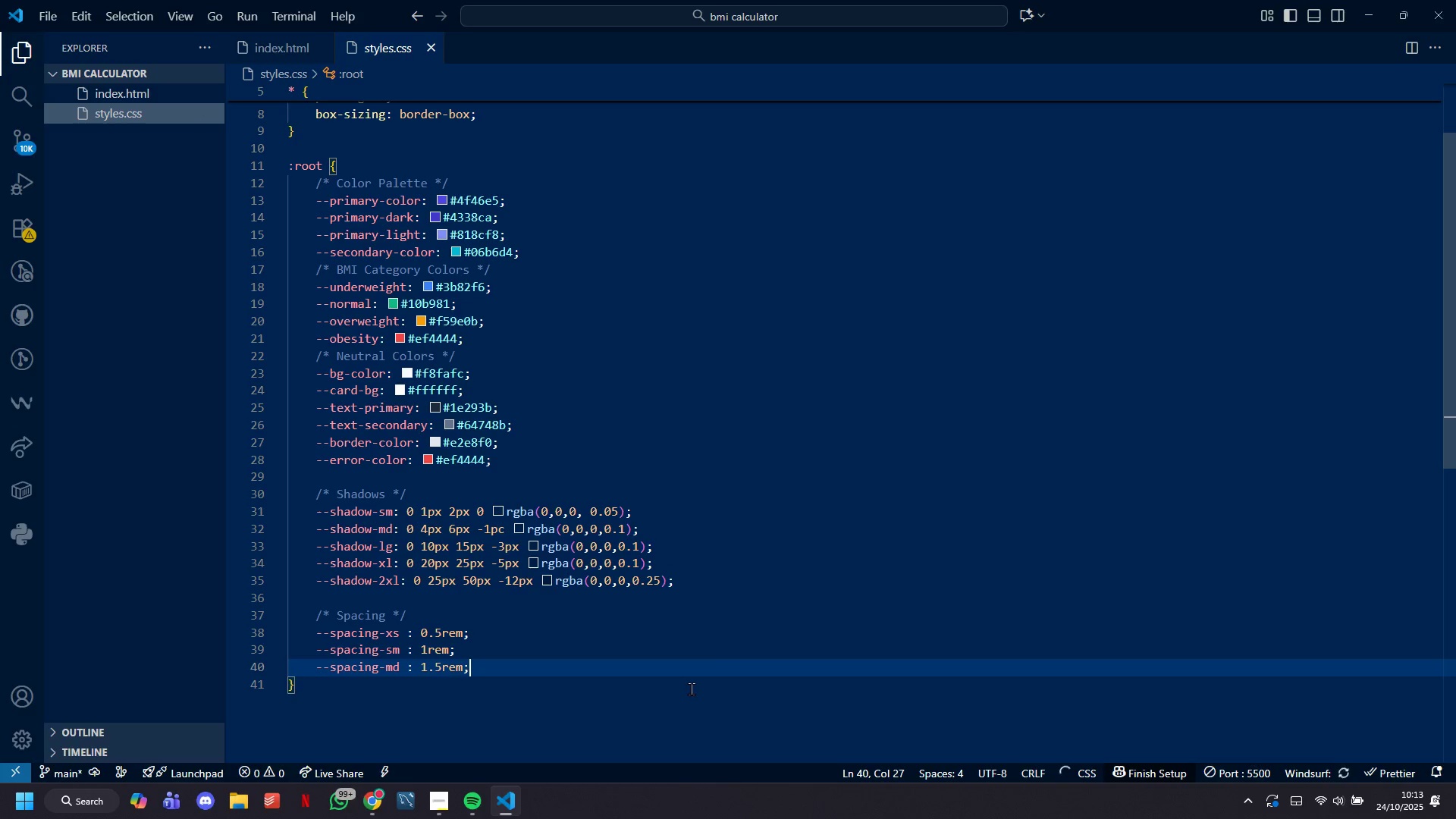 
key(Enter)
 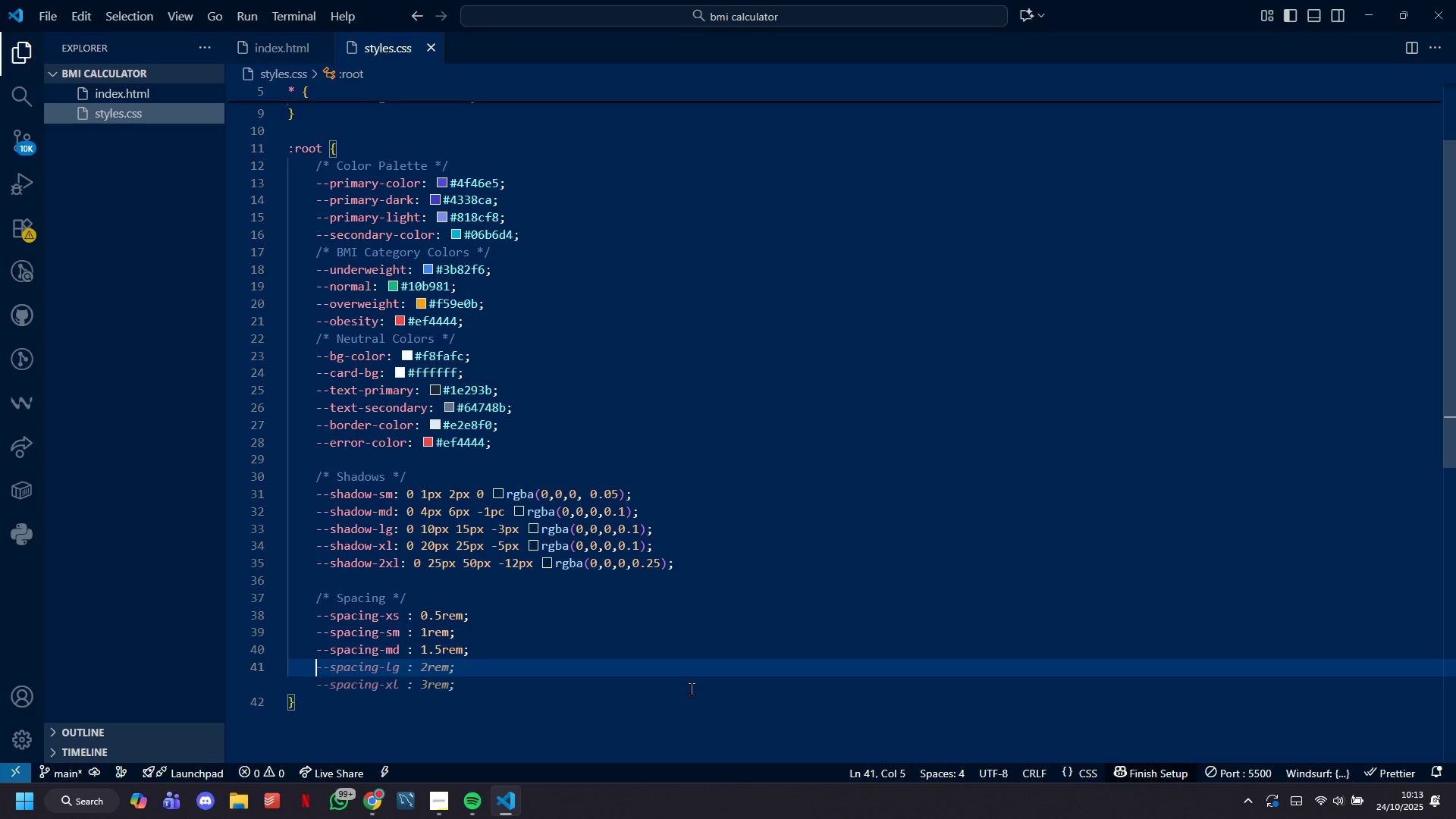 
key(Tab)
 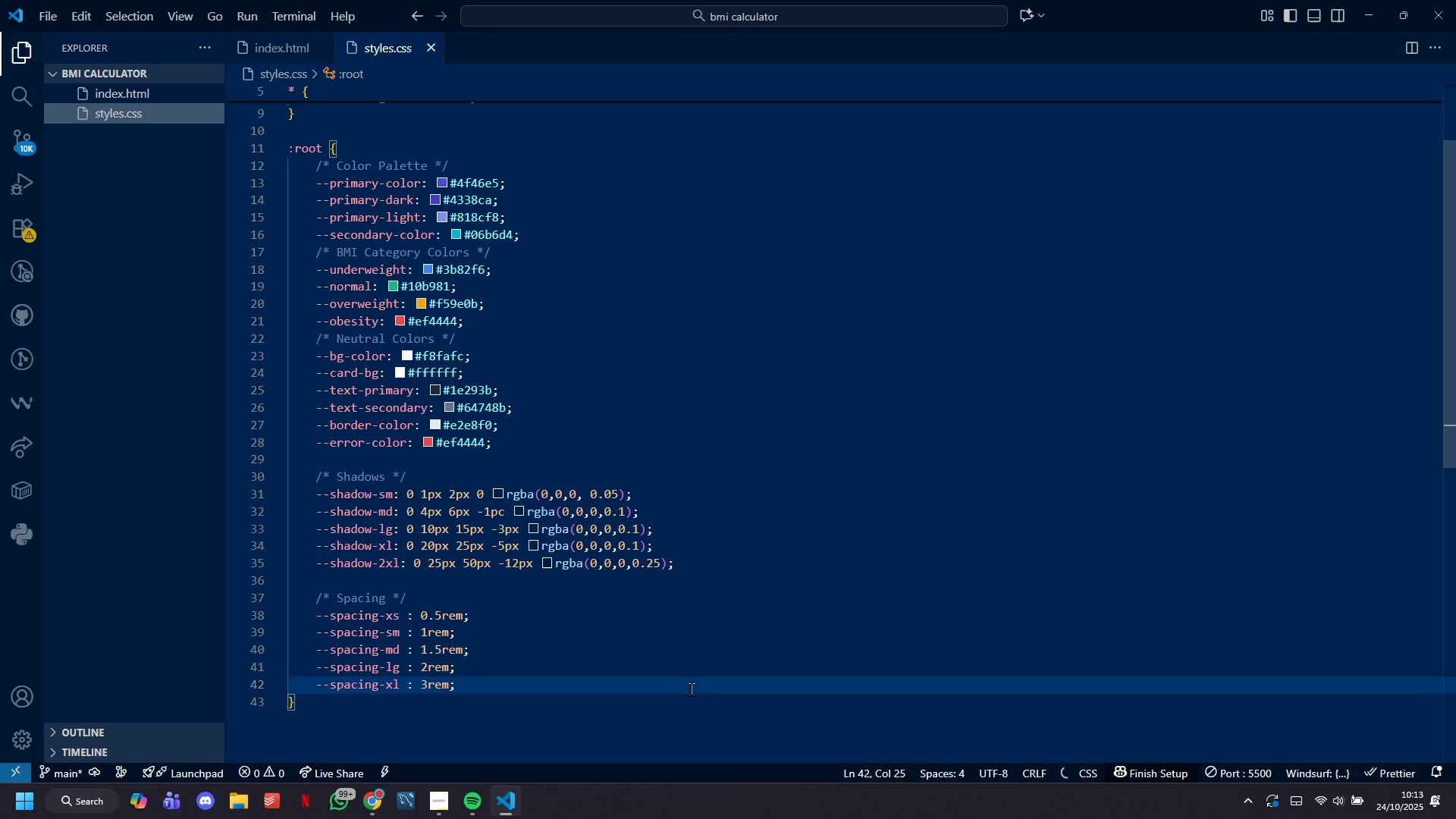 
key(Enter)
 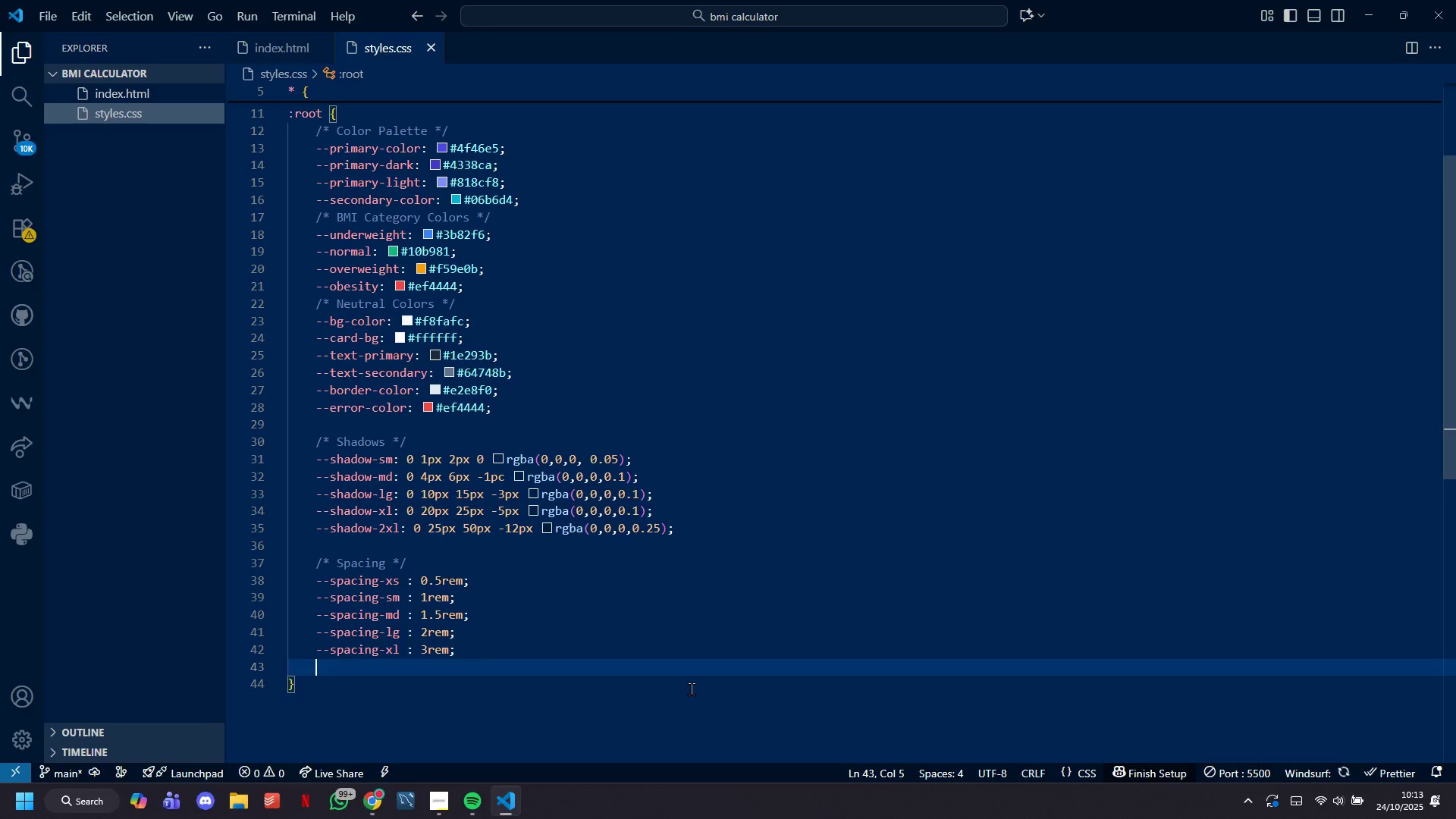 
key(Enter)
 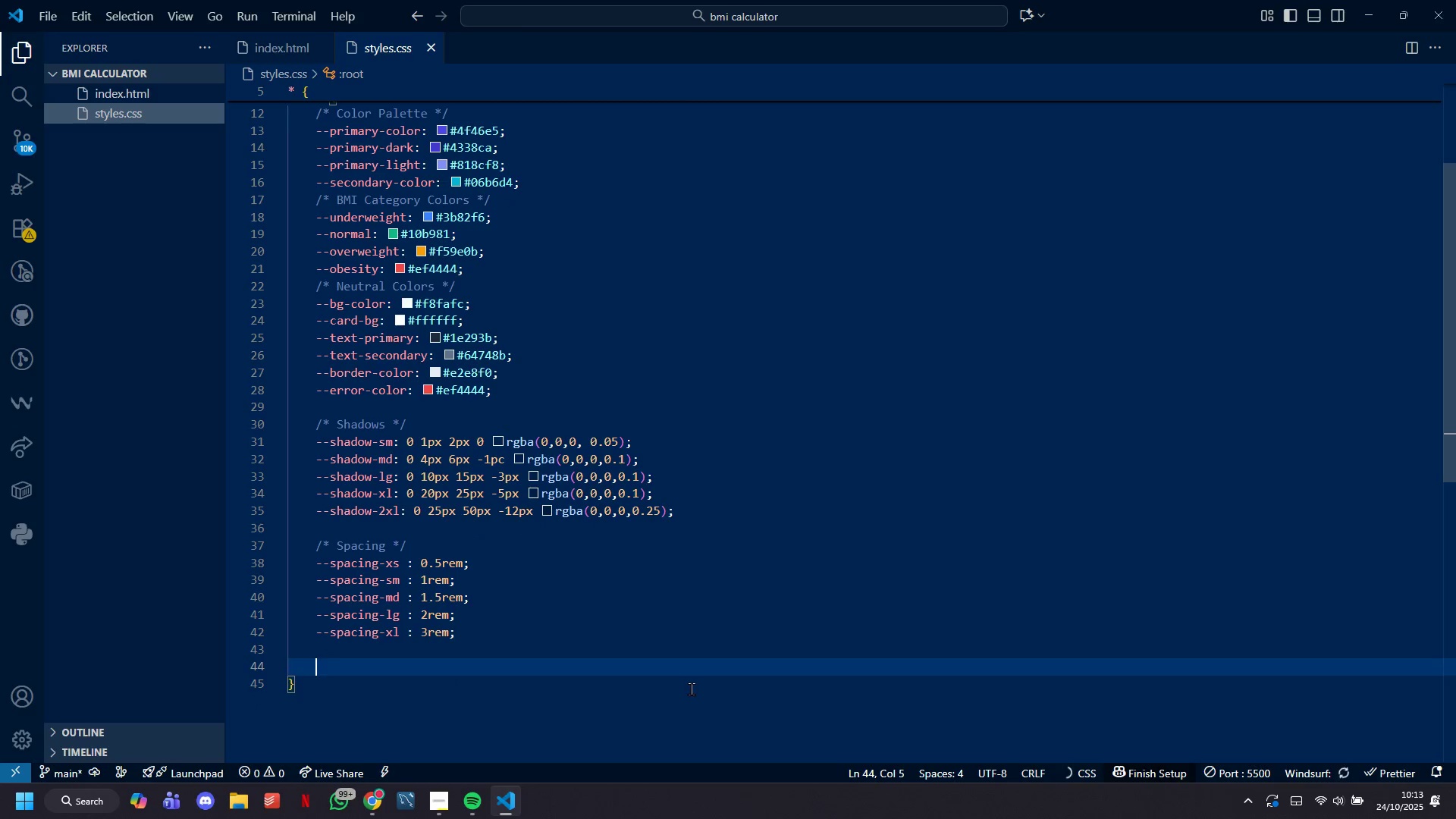 
type(?)
key(Backspace)
type(/* Border Rdious *?)
 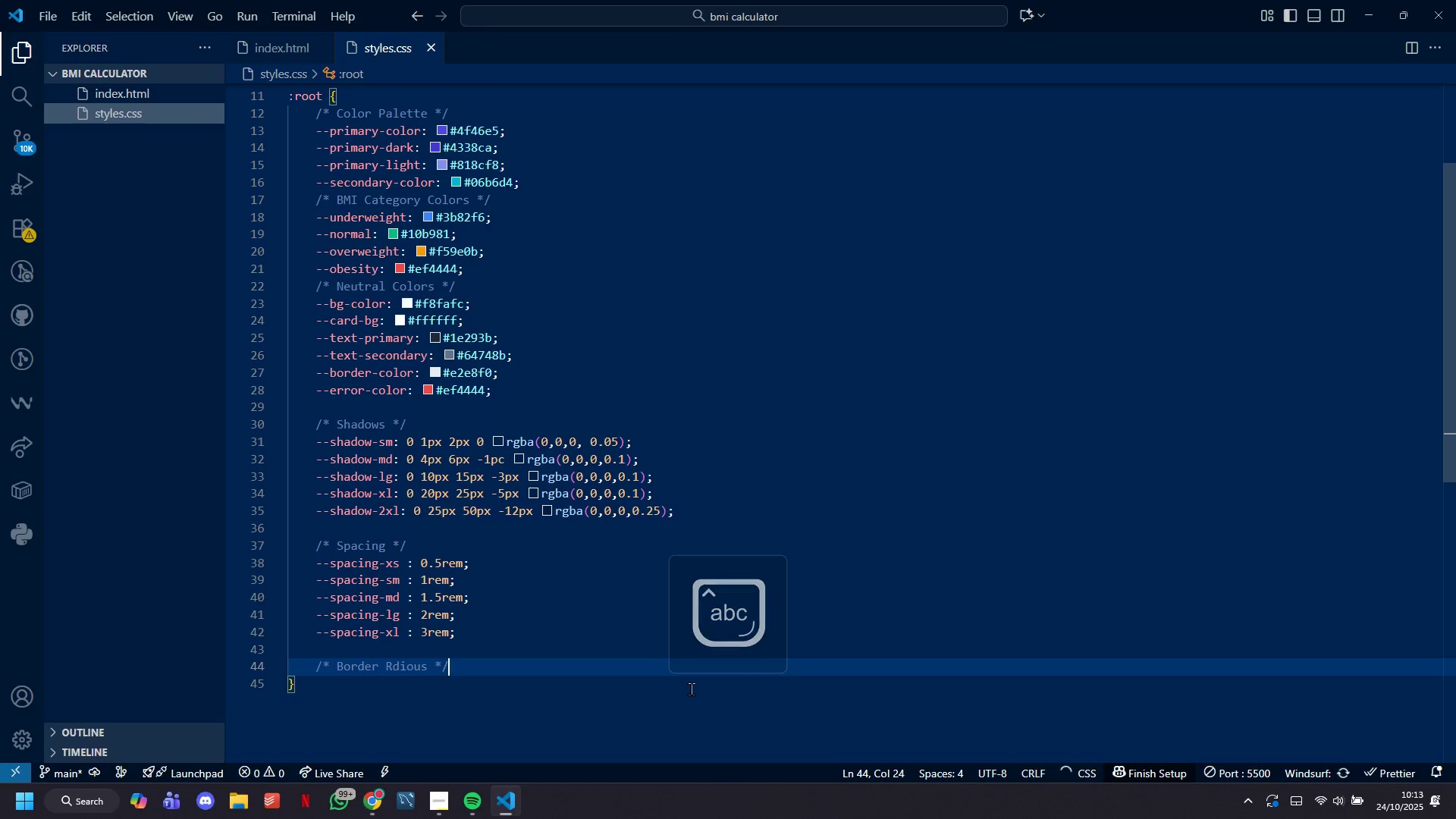 
hold_key(key=ArrowLeft, duration=0.66)
 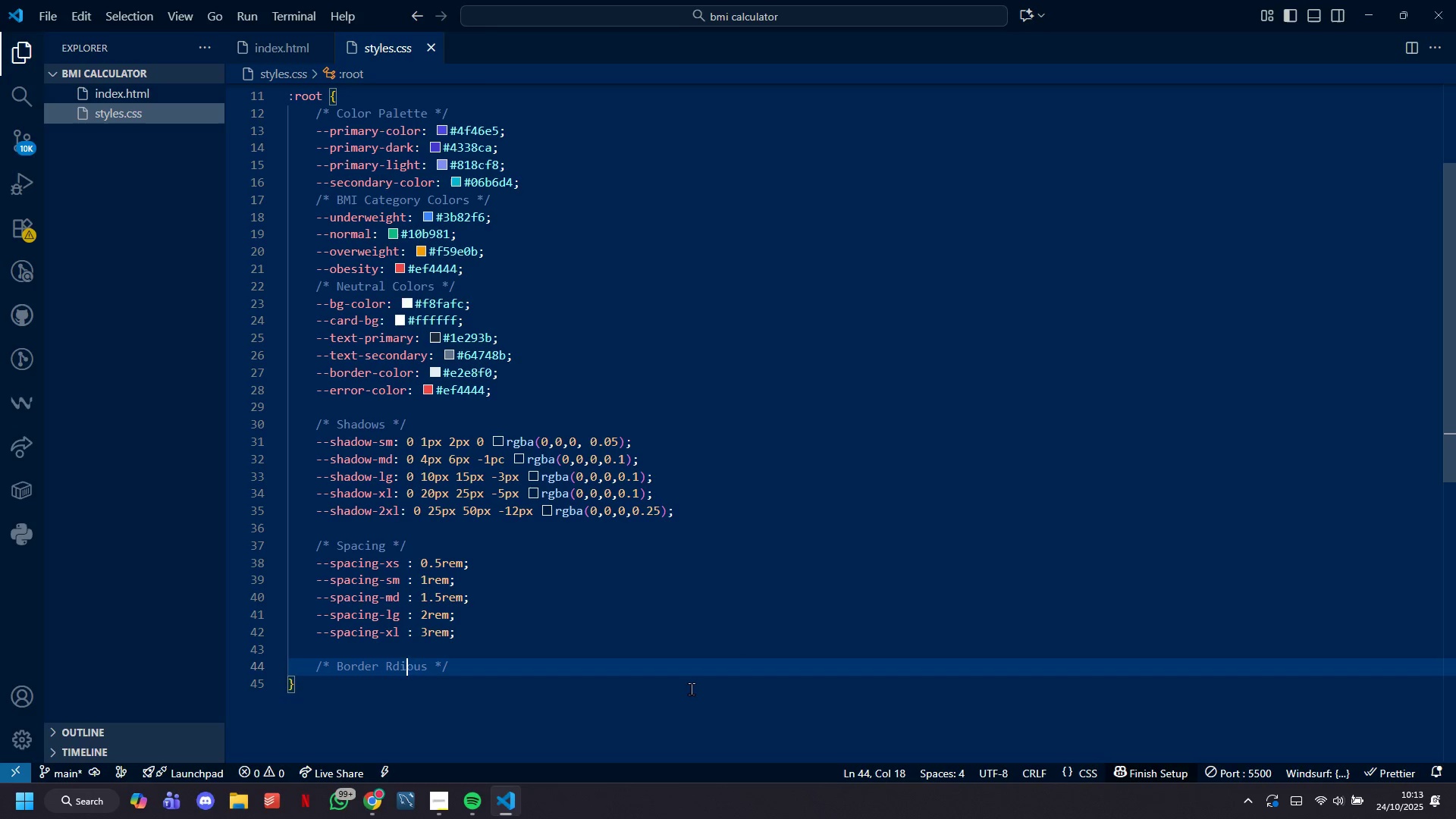 
key(ArrowRight)
 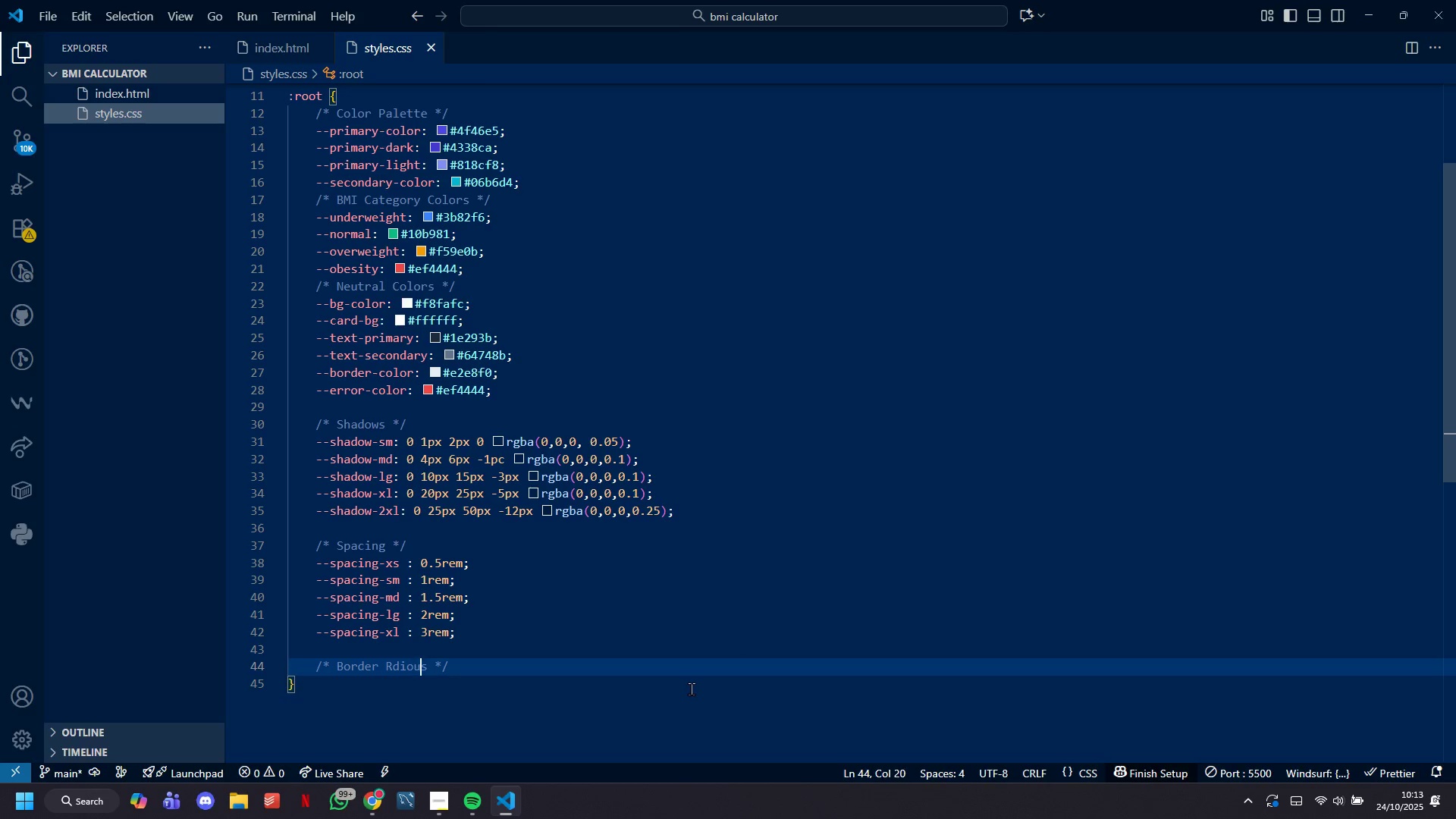 
key(ArrowRight)
 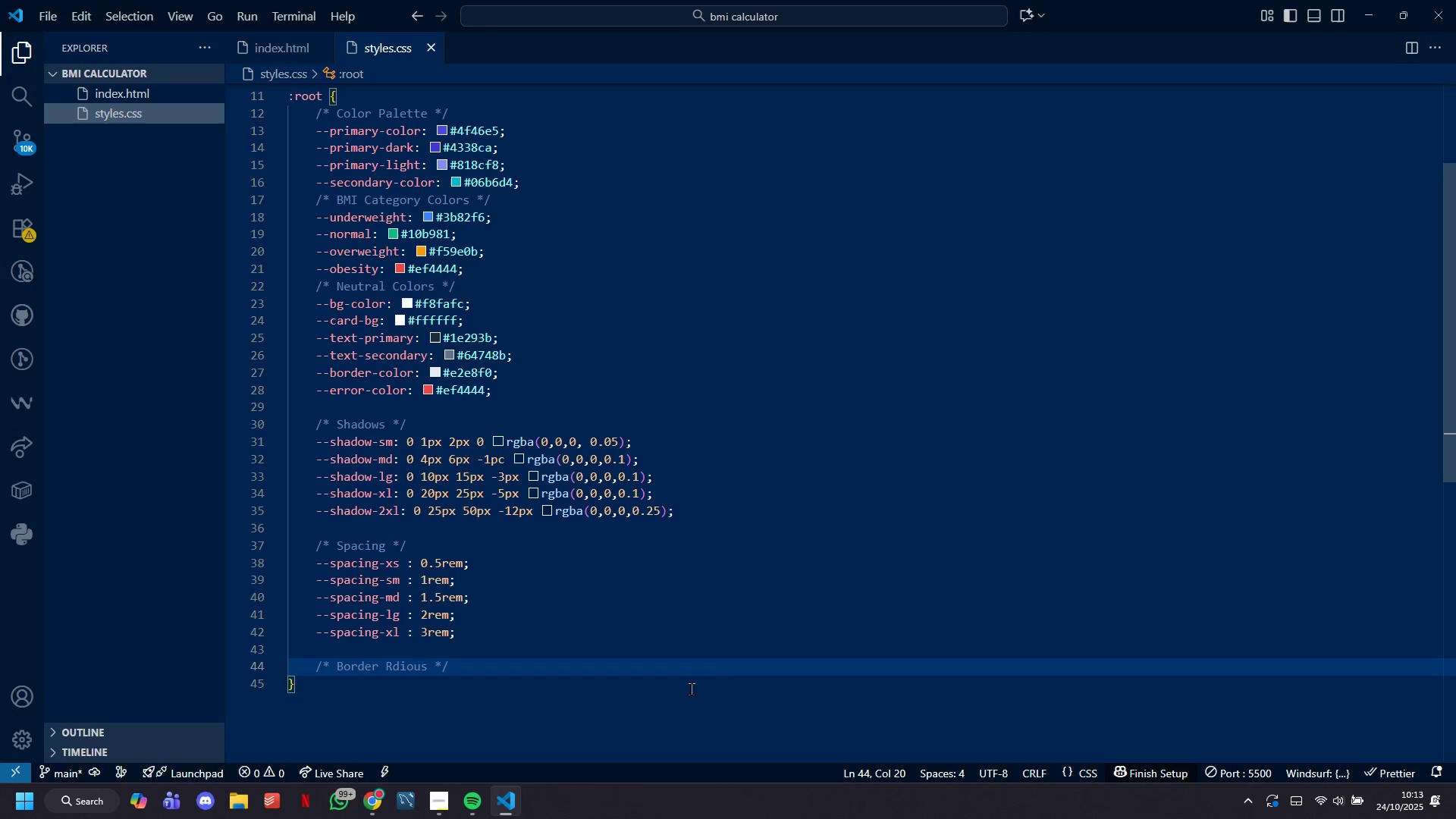 
key(Backspace)
key(Backspace)
key(Backspace)
key(Backspace)
type(adiu)
 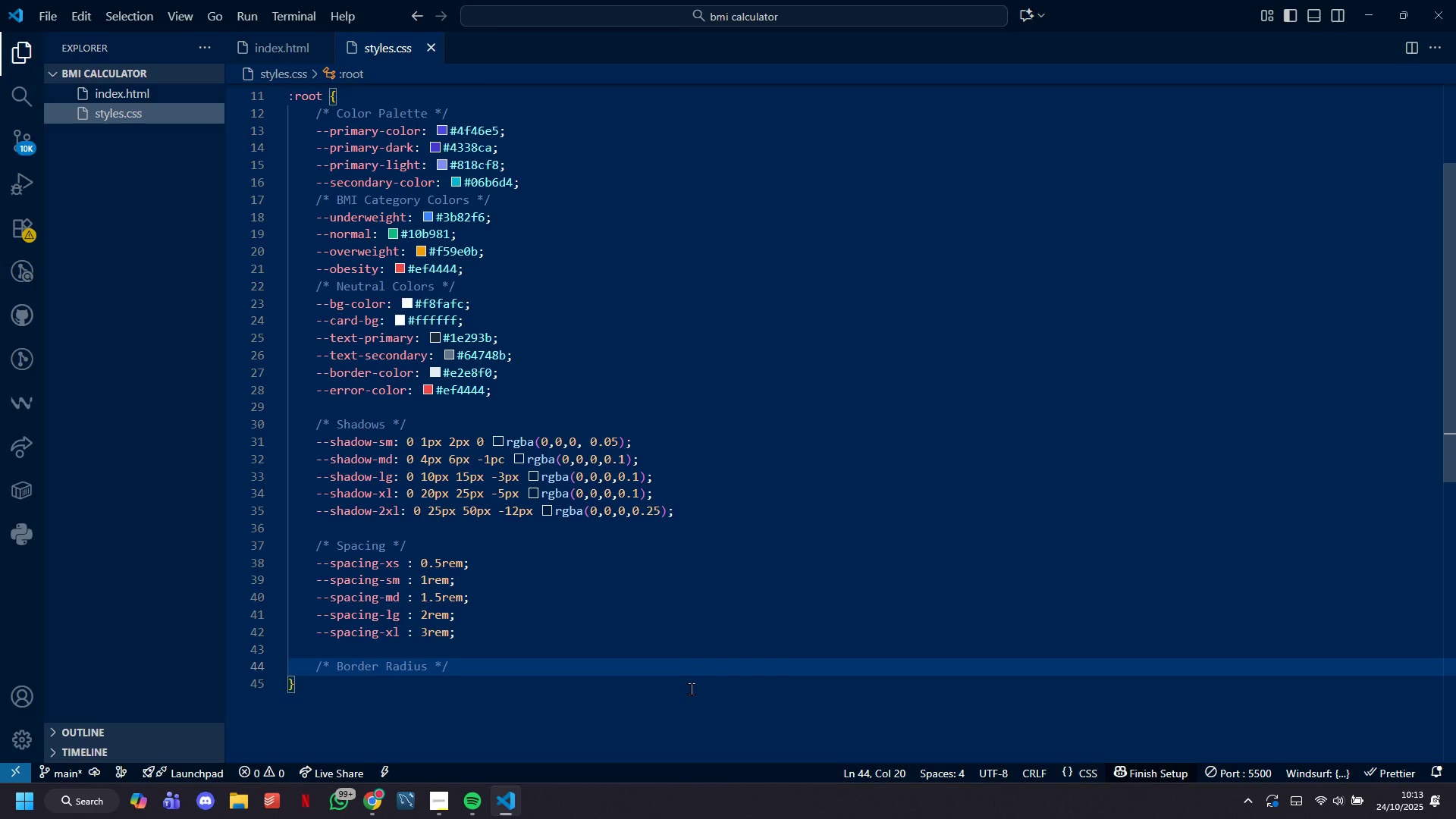 
key(ArrowRight)
 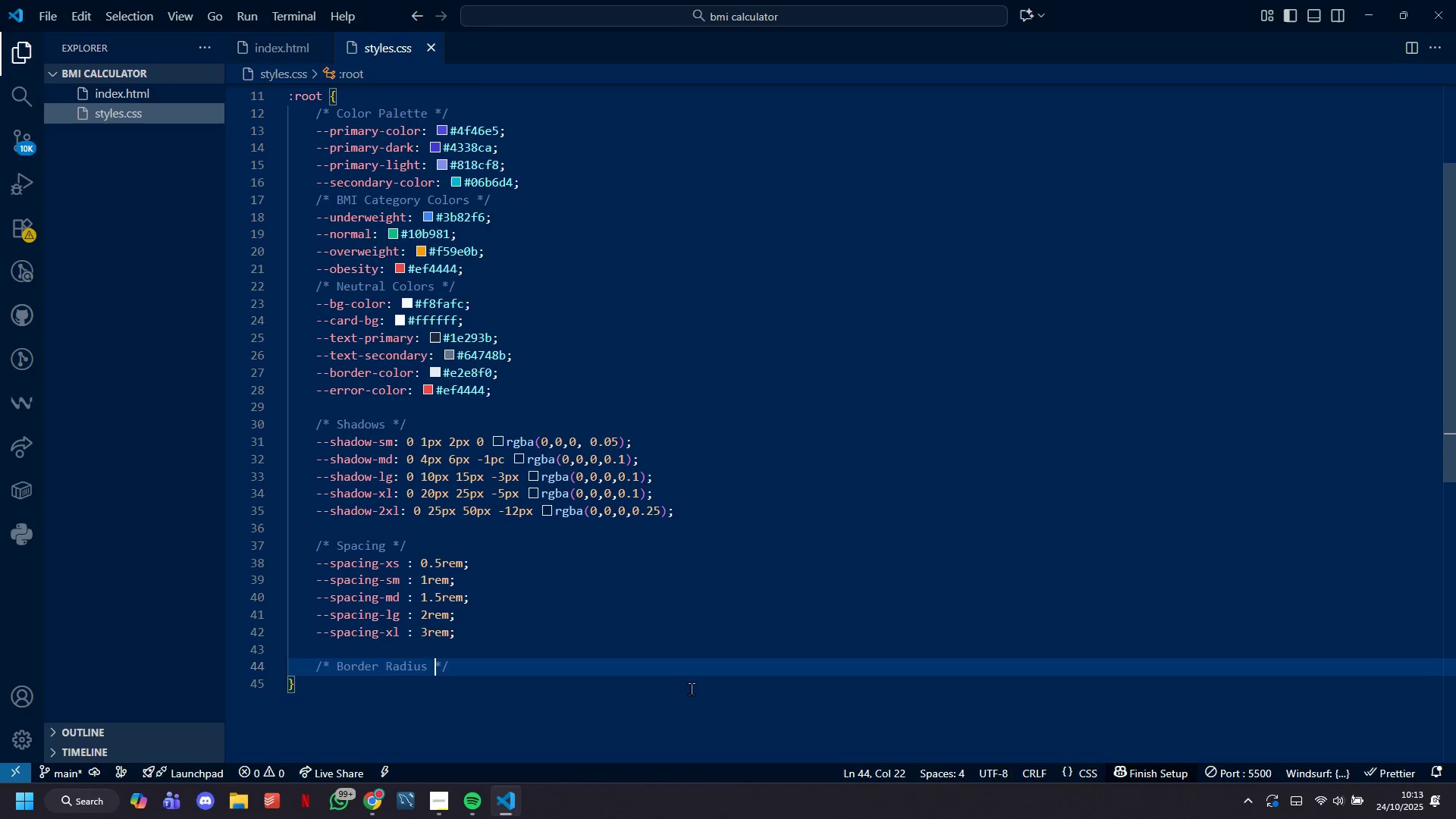 
key(ArrowRight)
 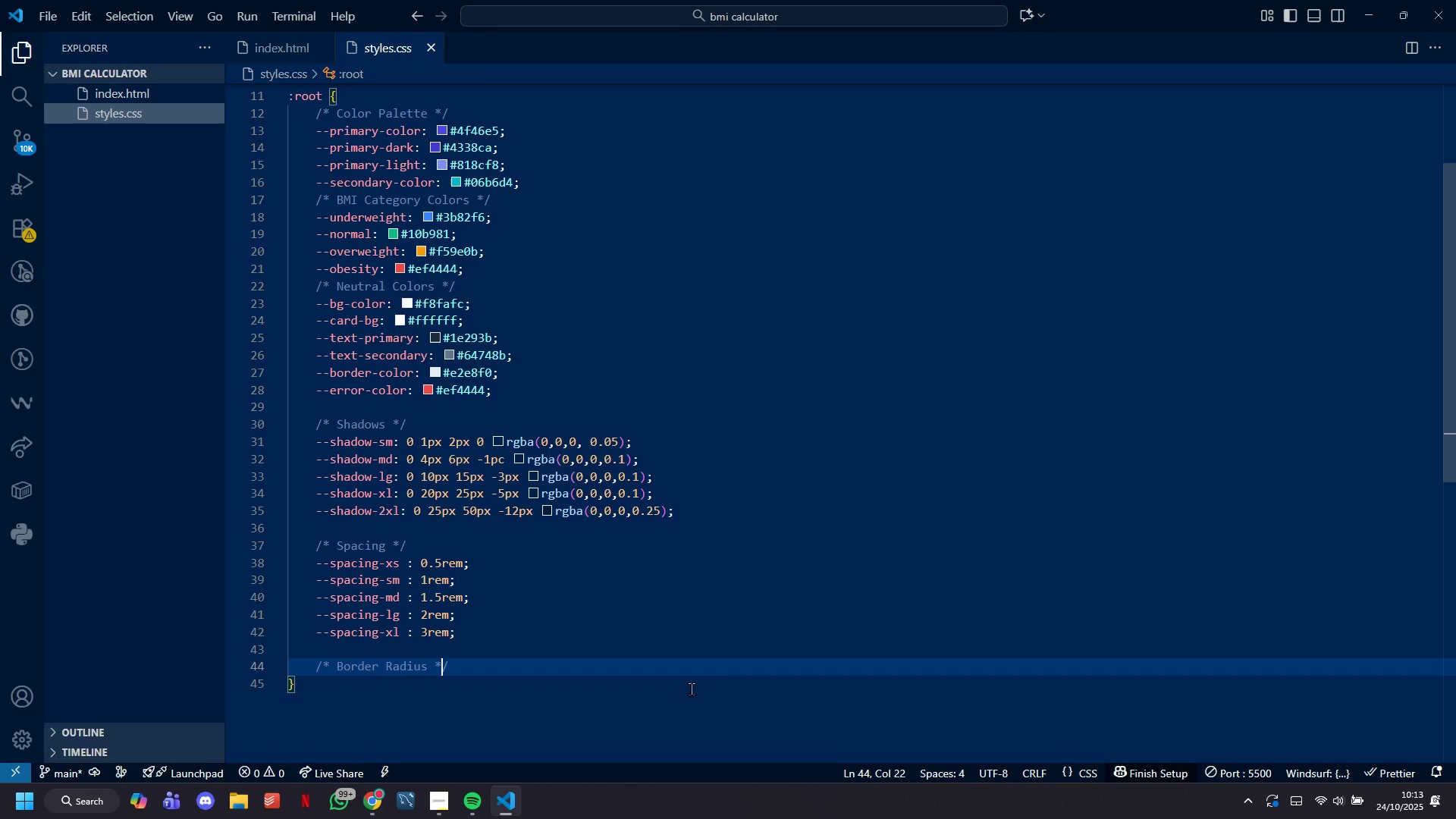 
key(ArrowRight)
 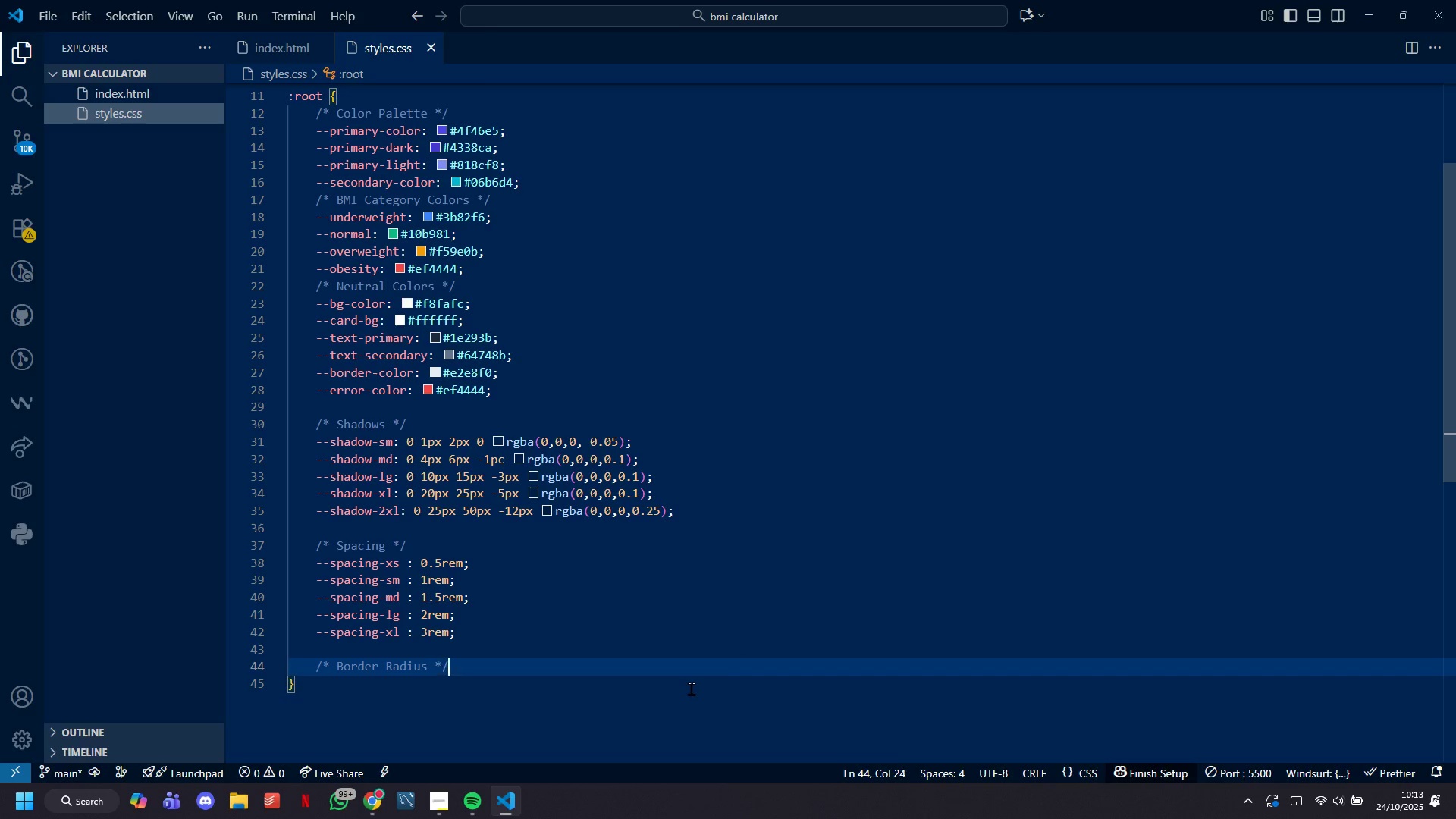 
key(ArrowRight)
 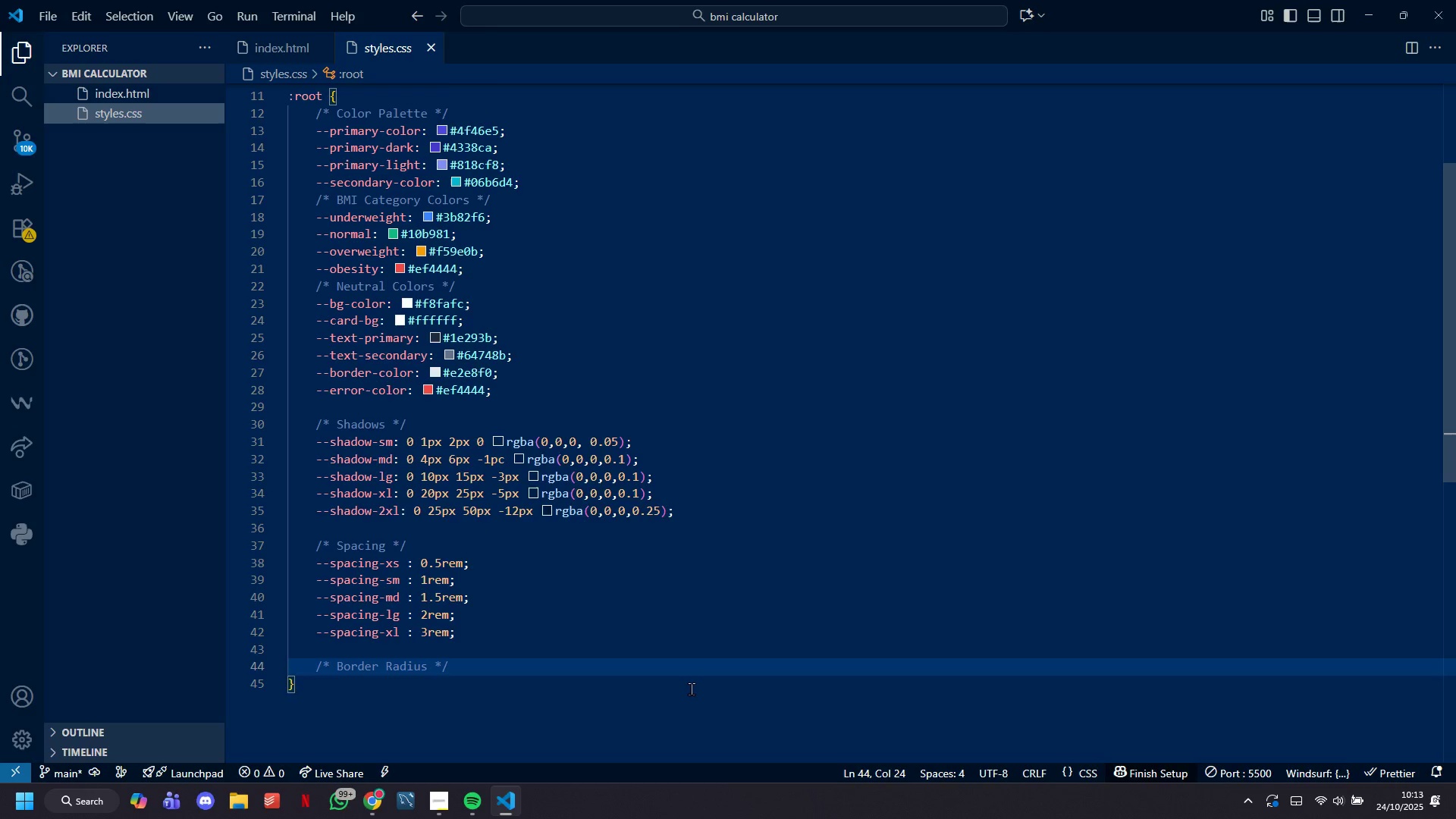 
key(Enter)
 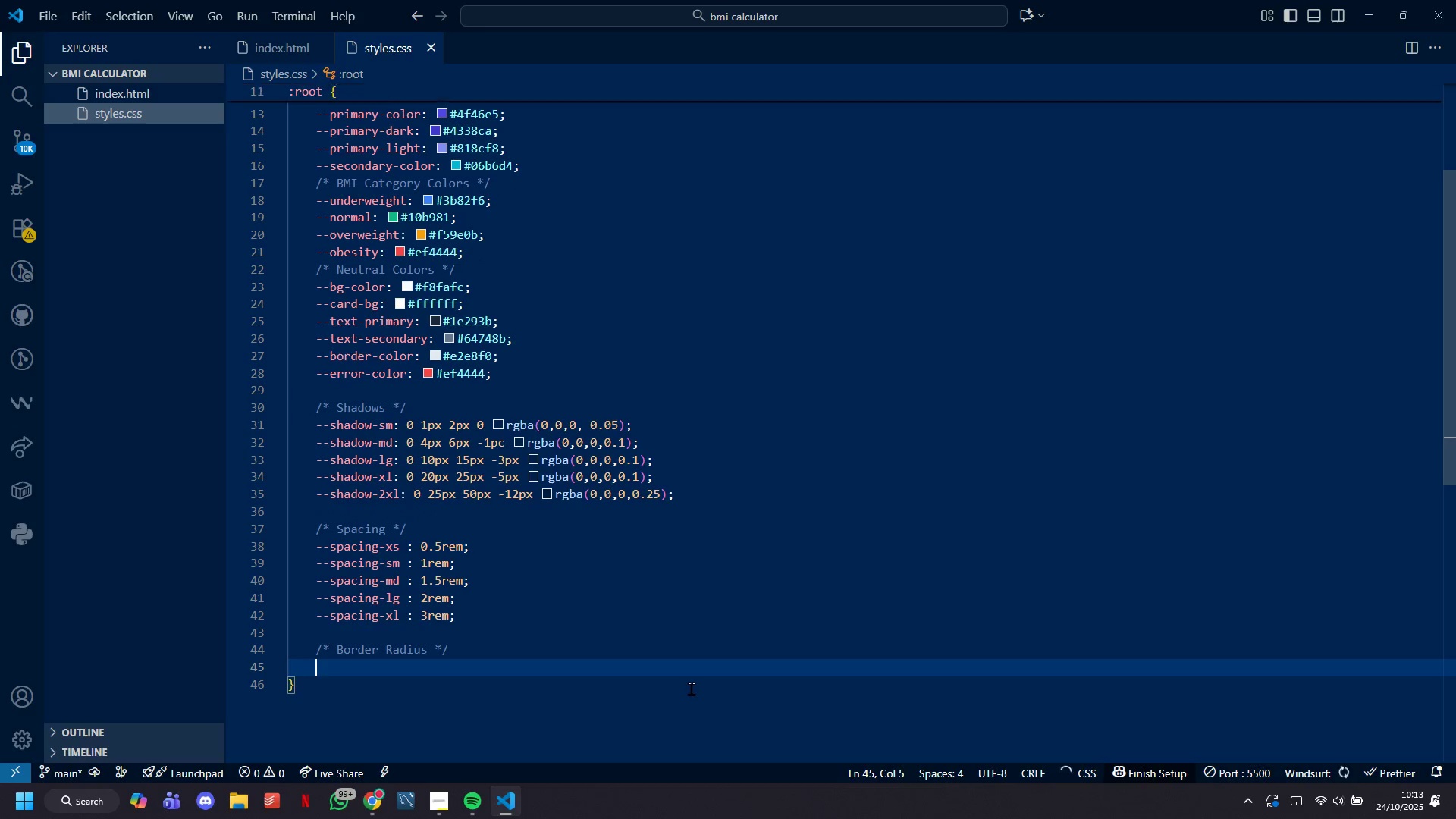 
type(-radiussm:0.375reml)
key(Backspace)
type(;)
 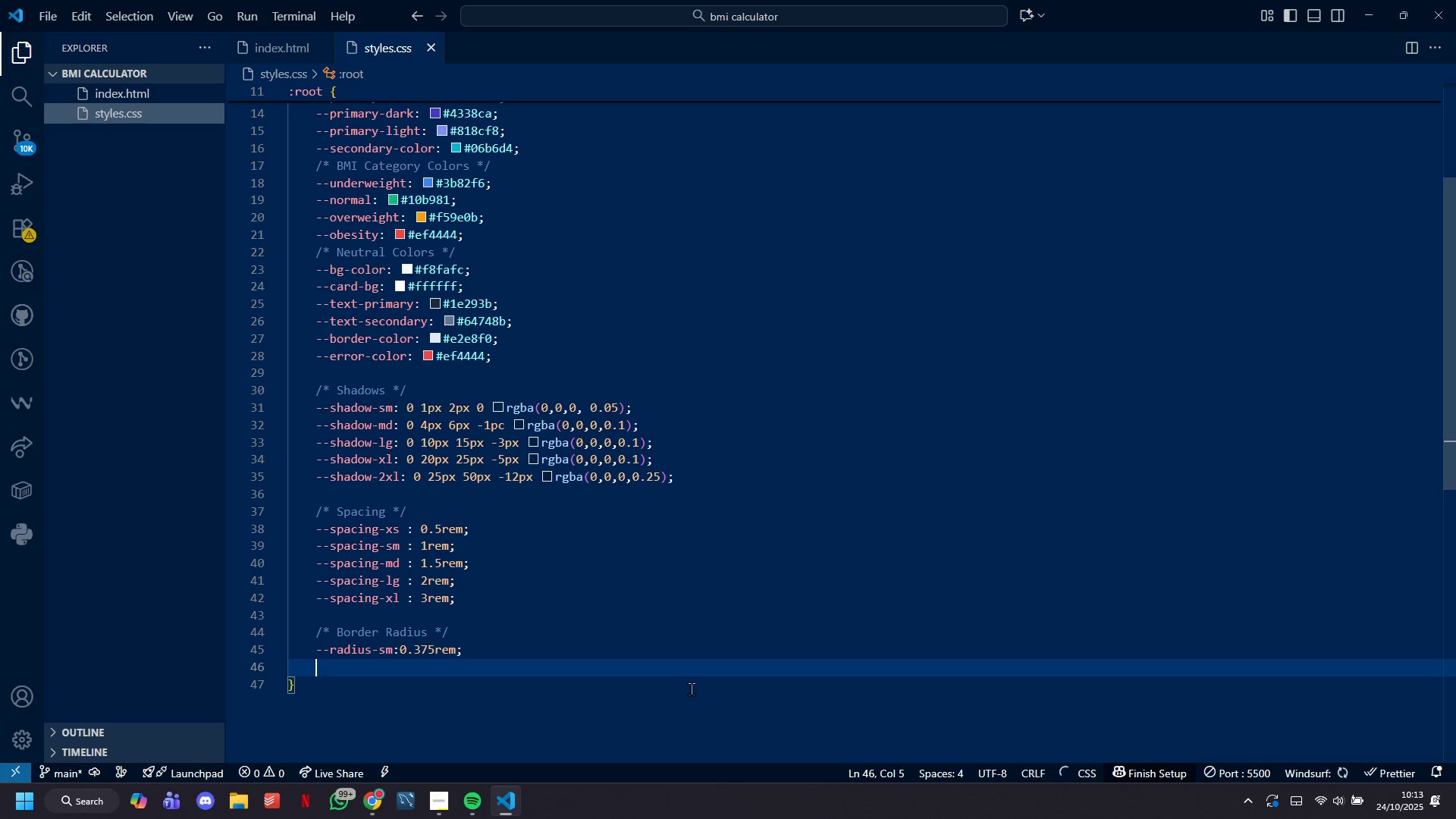 
 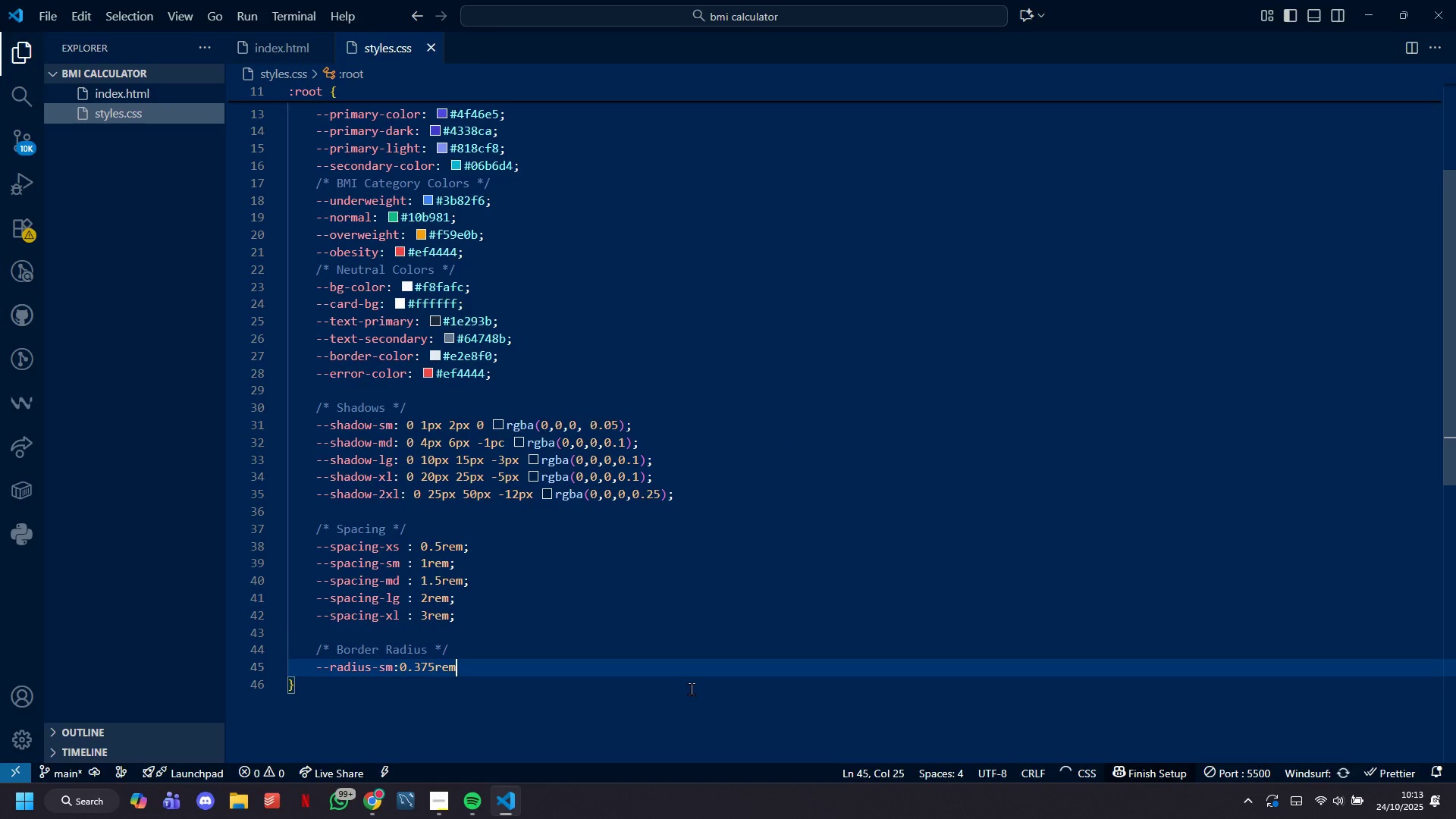 
key(Enter)
 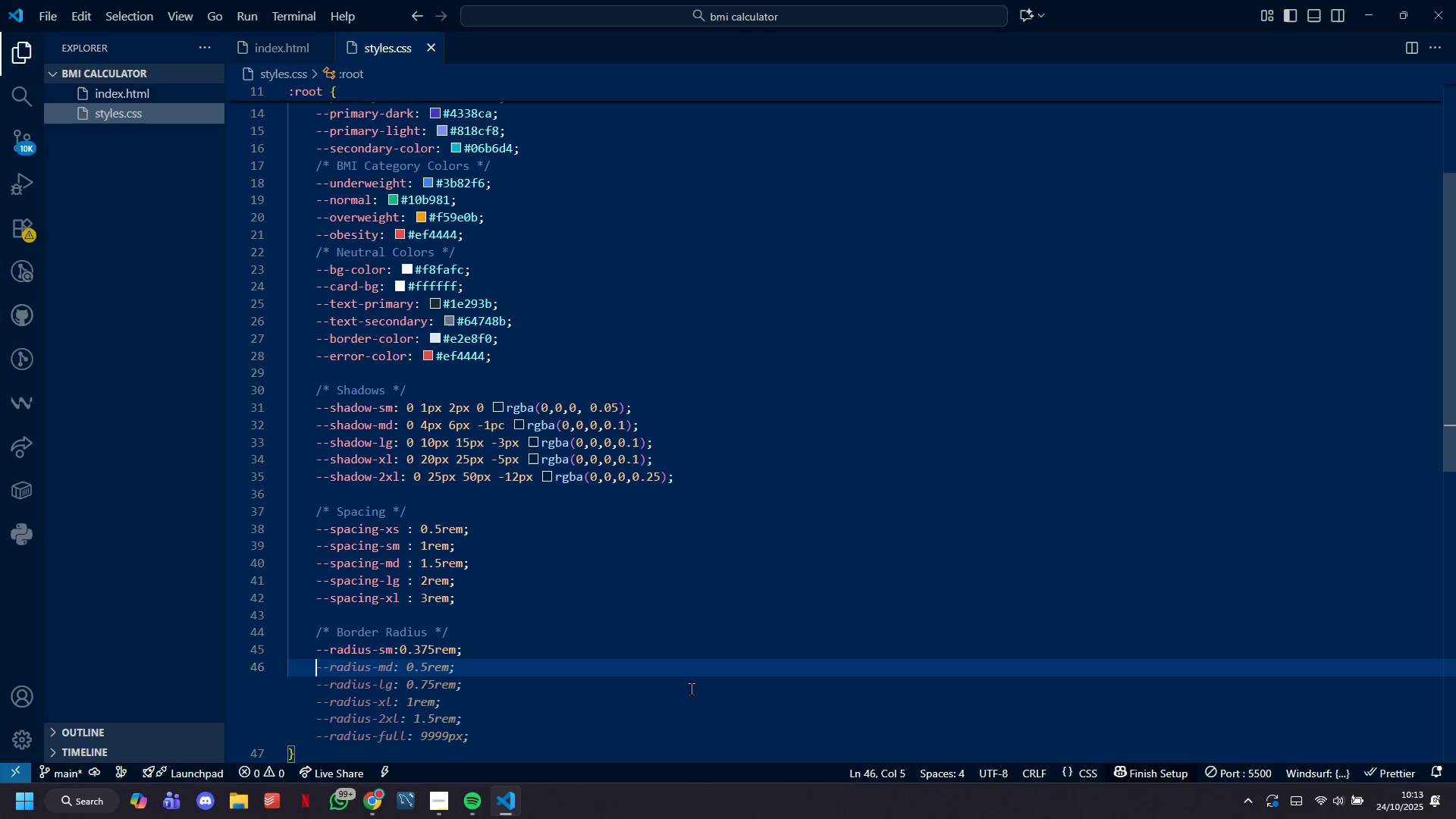 
key(Tab)
 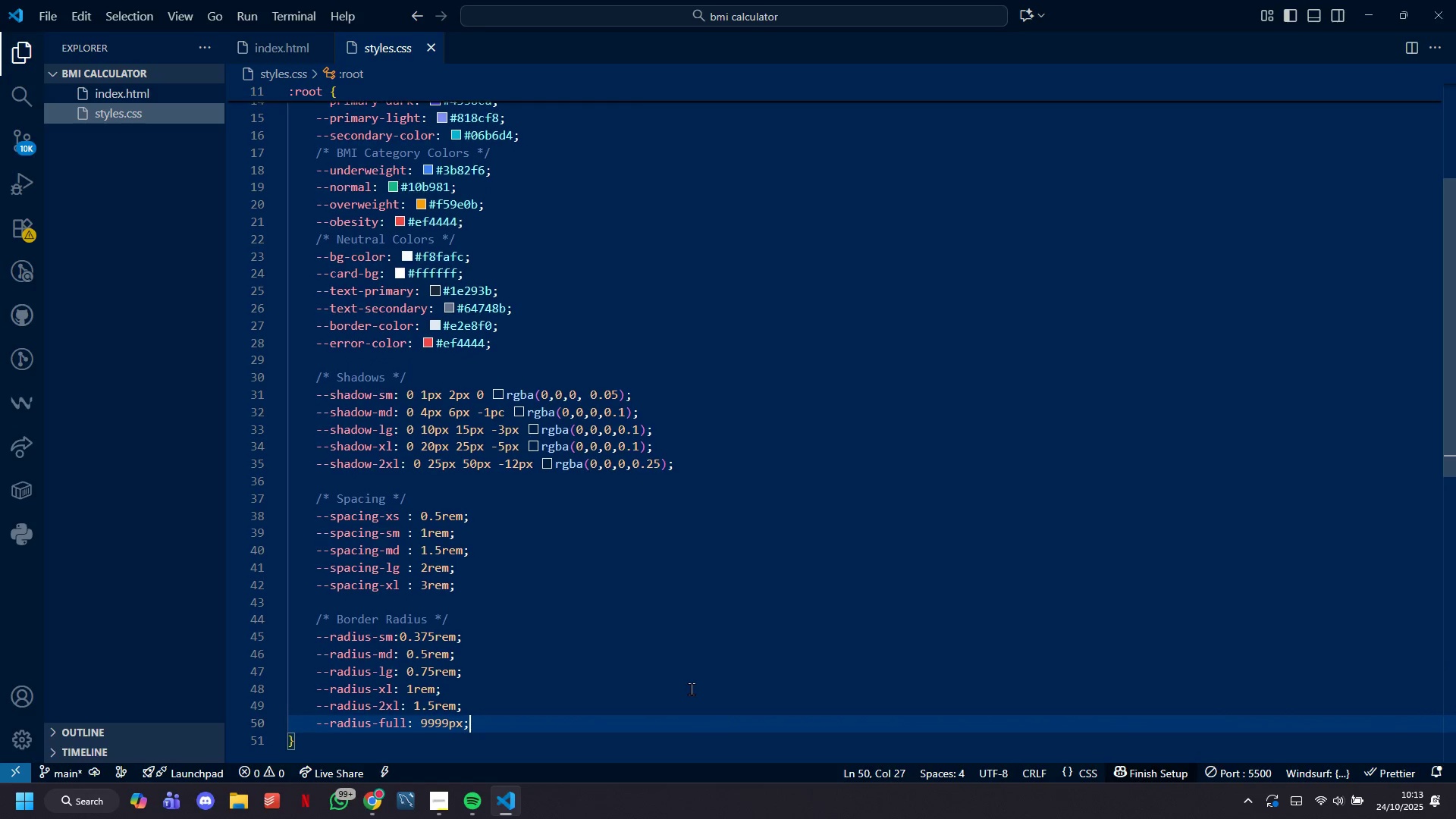 
key(Control+S)
 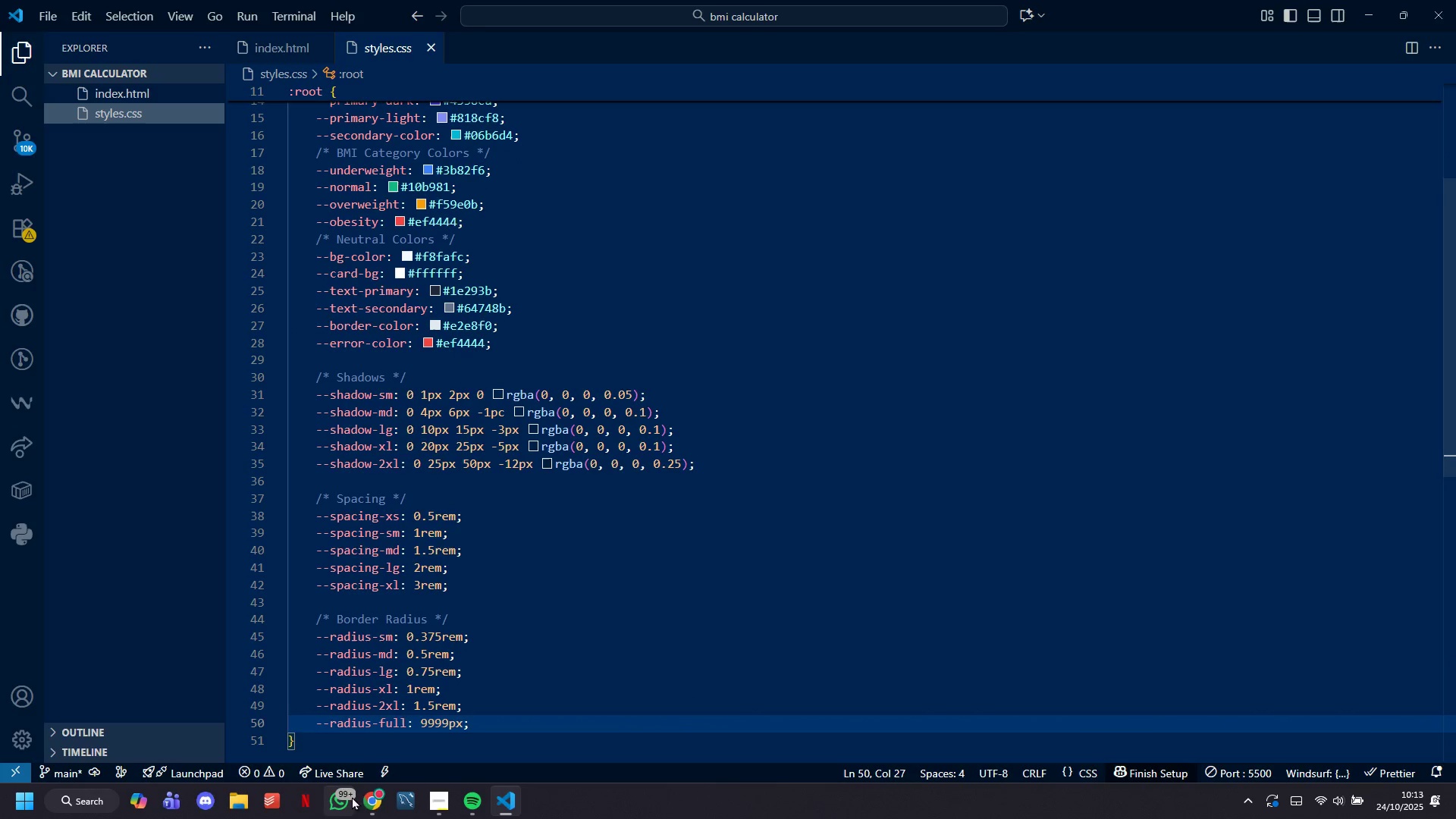 
left_click([375, 803])
 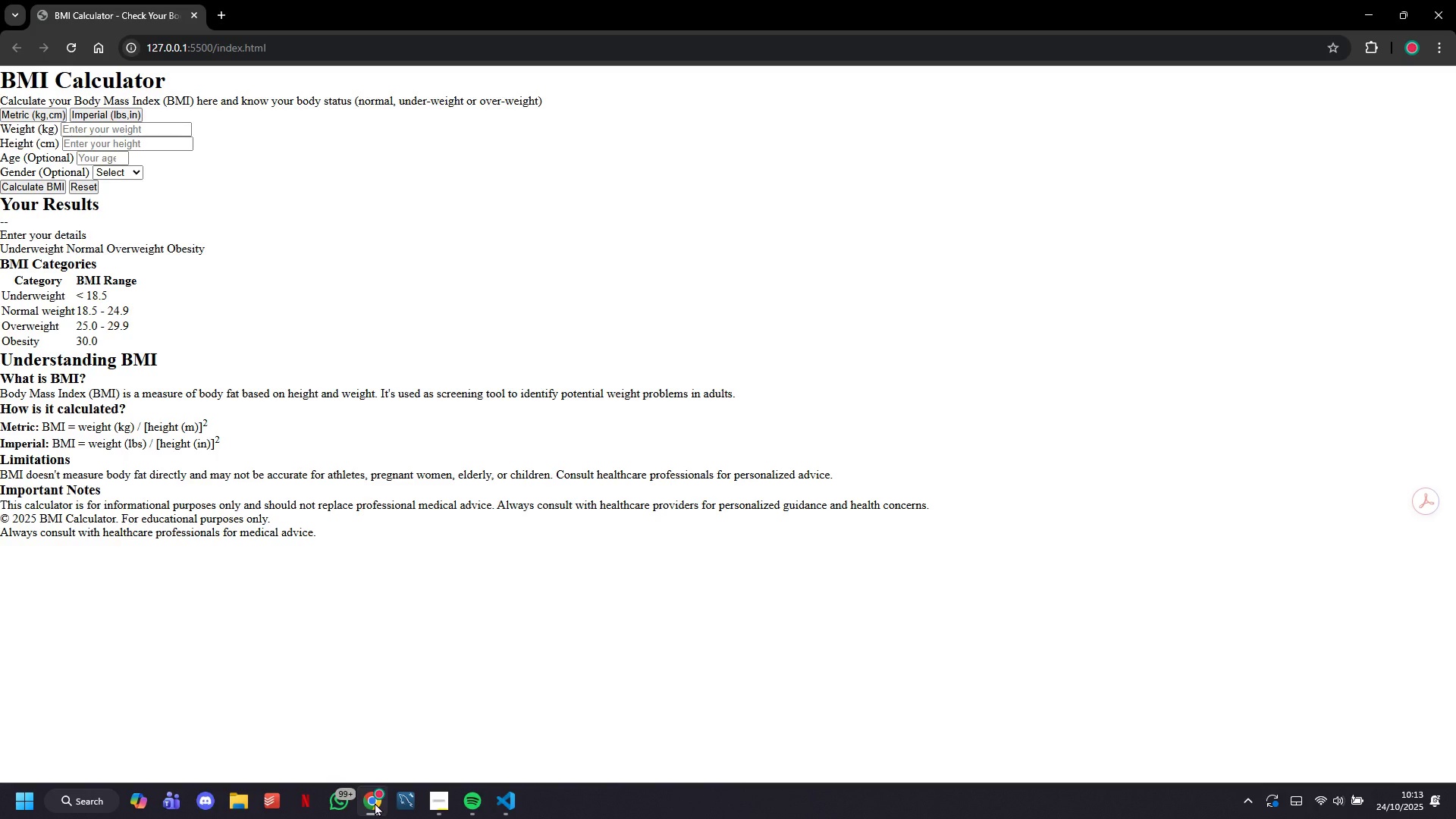 
left_click([375, 802])
 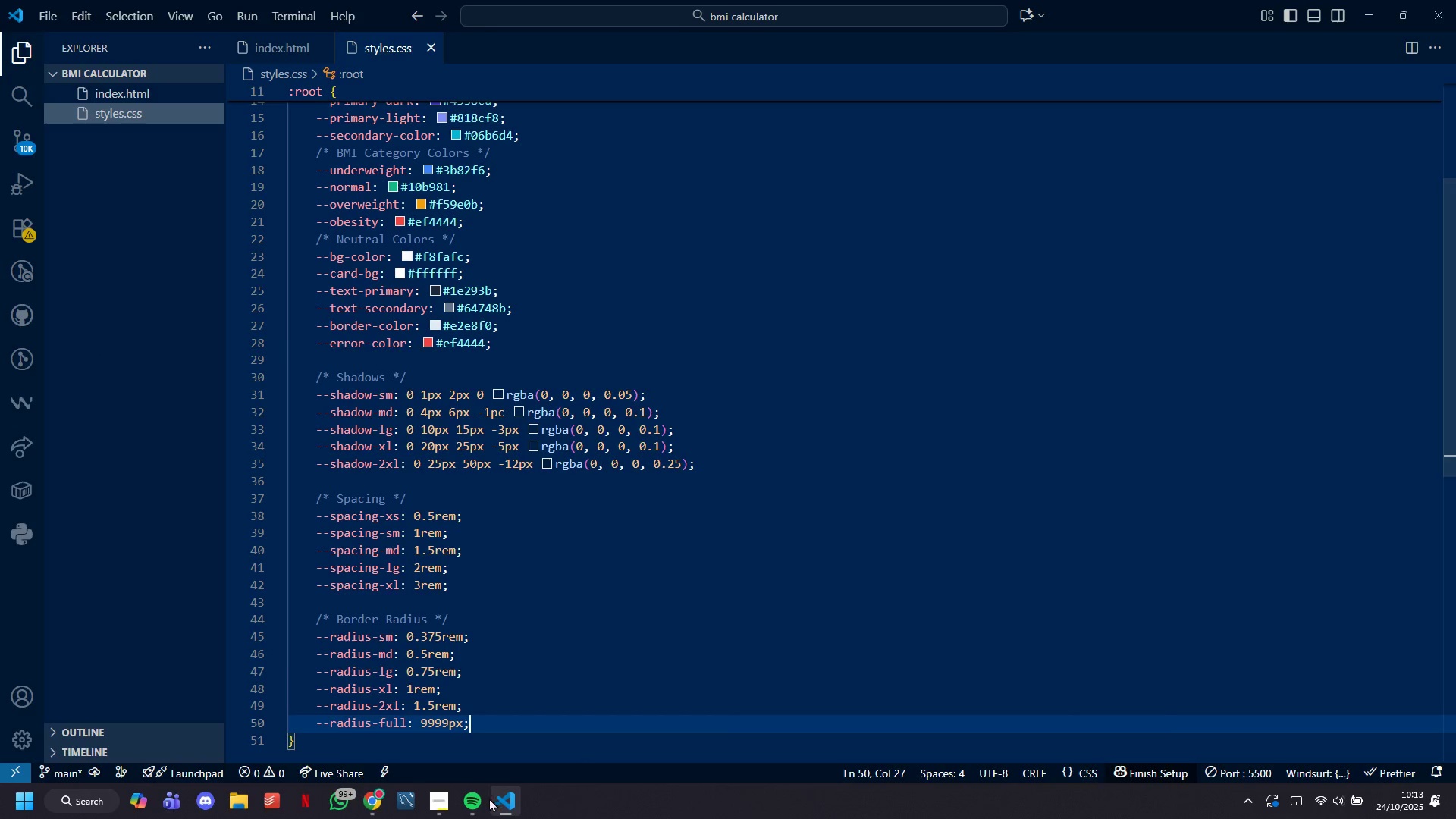 
left_click([434, 800])
 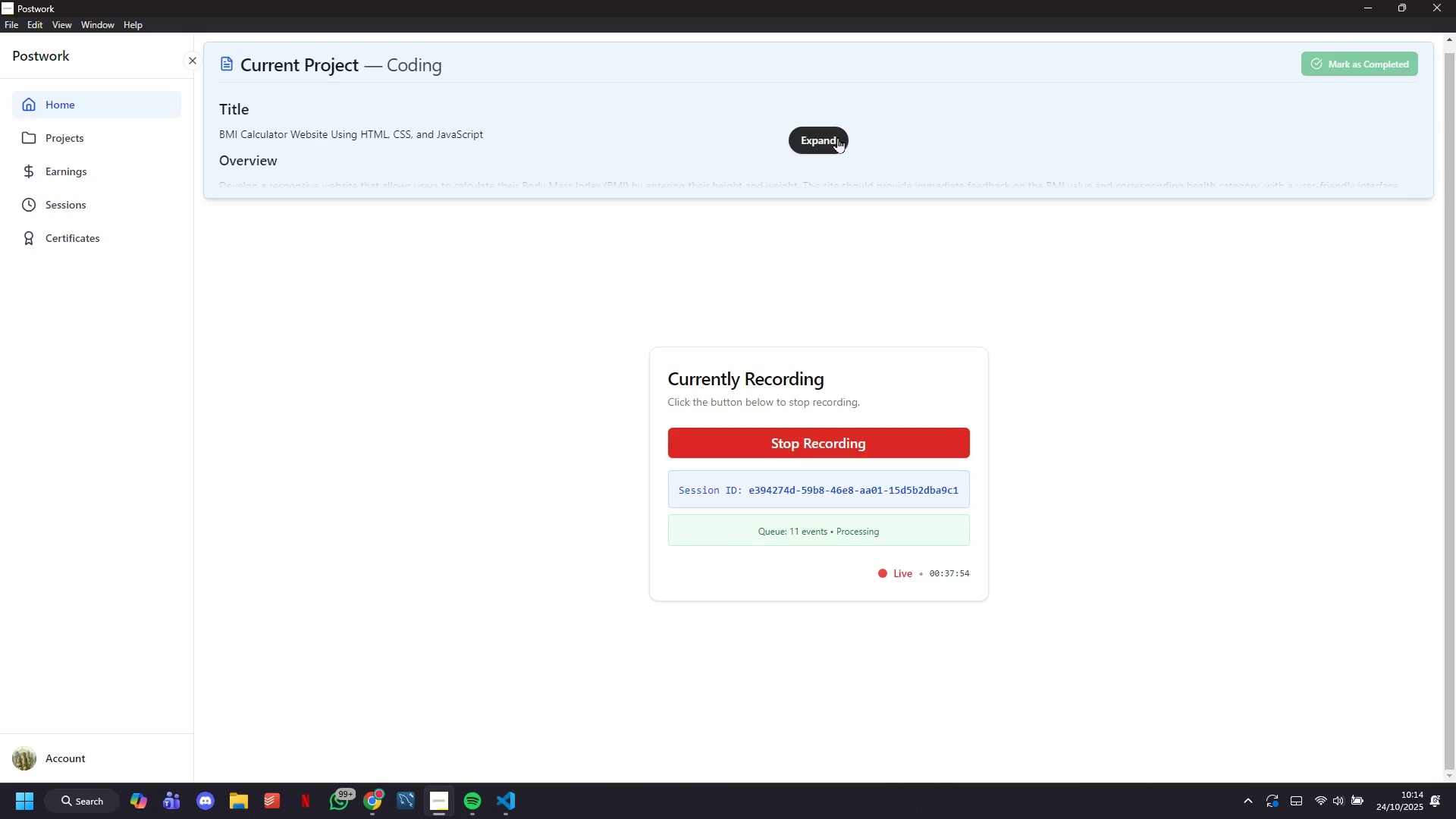 
left_click([837, 137])
 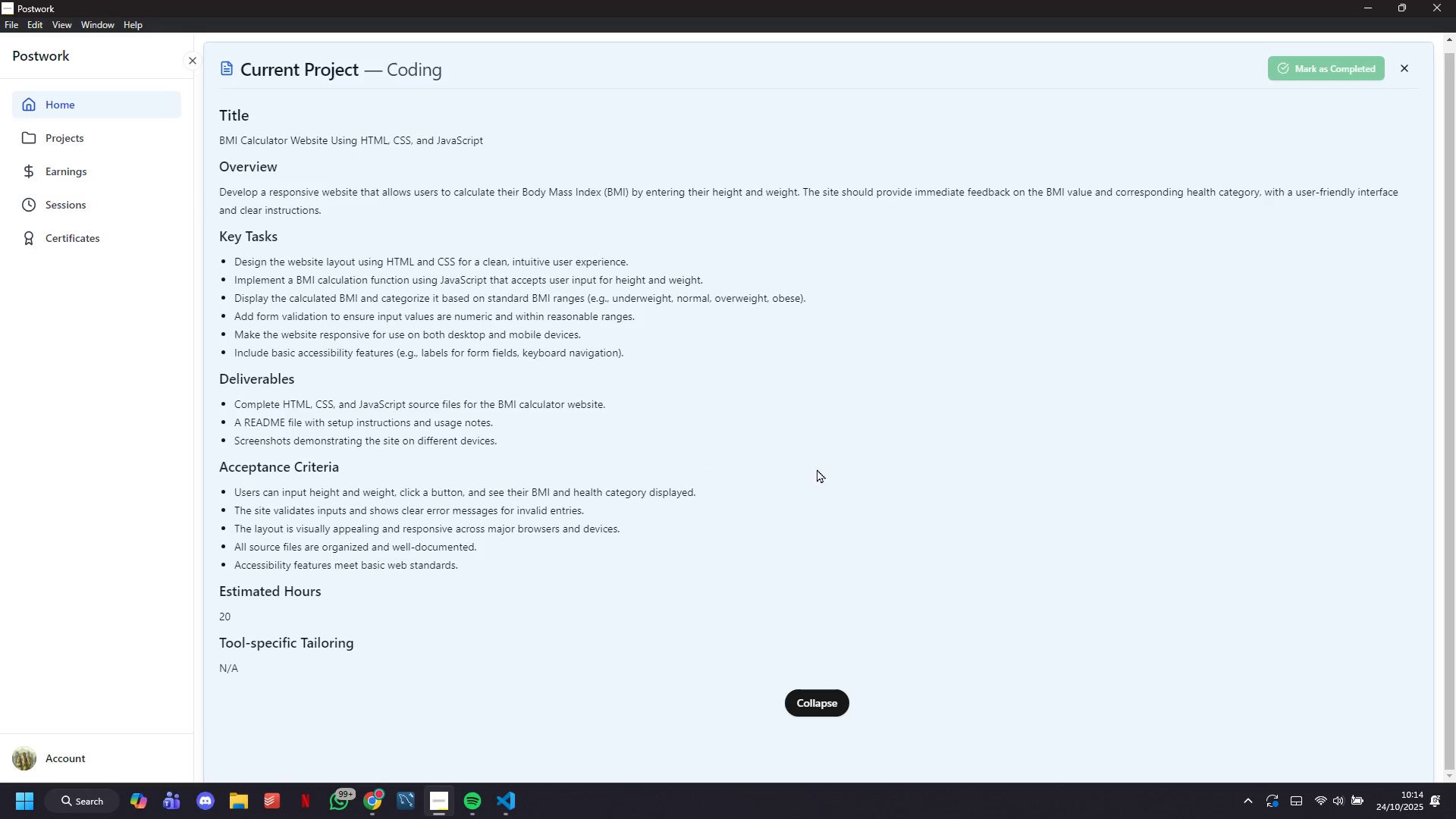 
wait(10.19)
 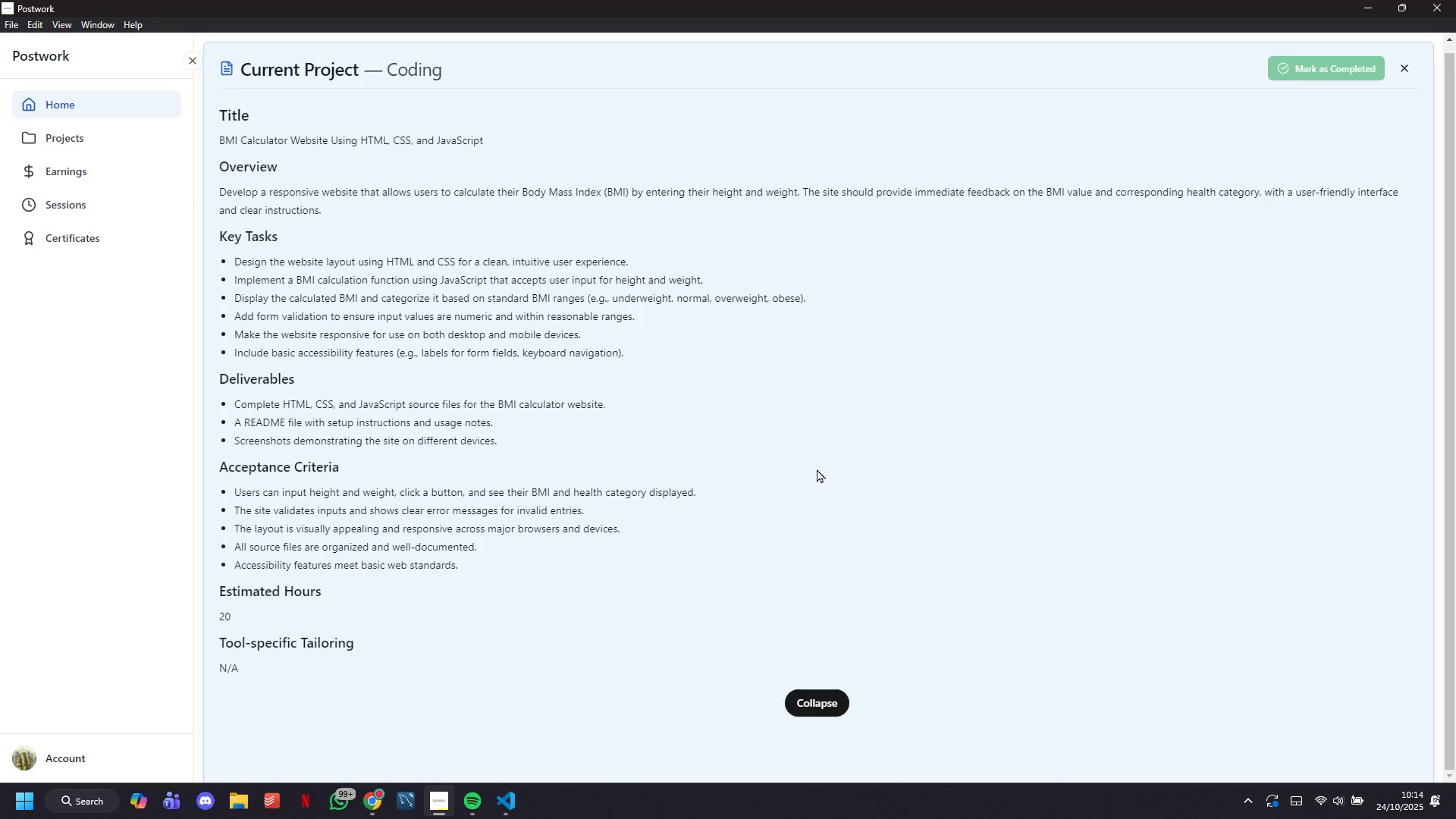 
left_click([519, 802])
 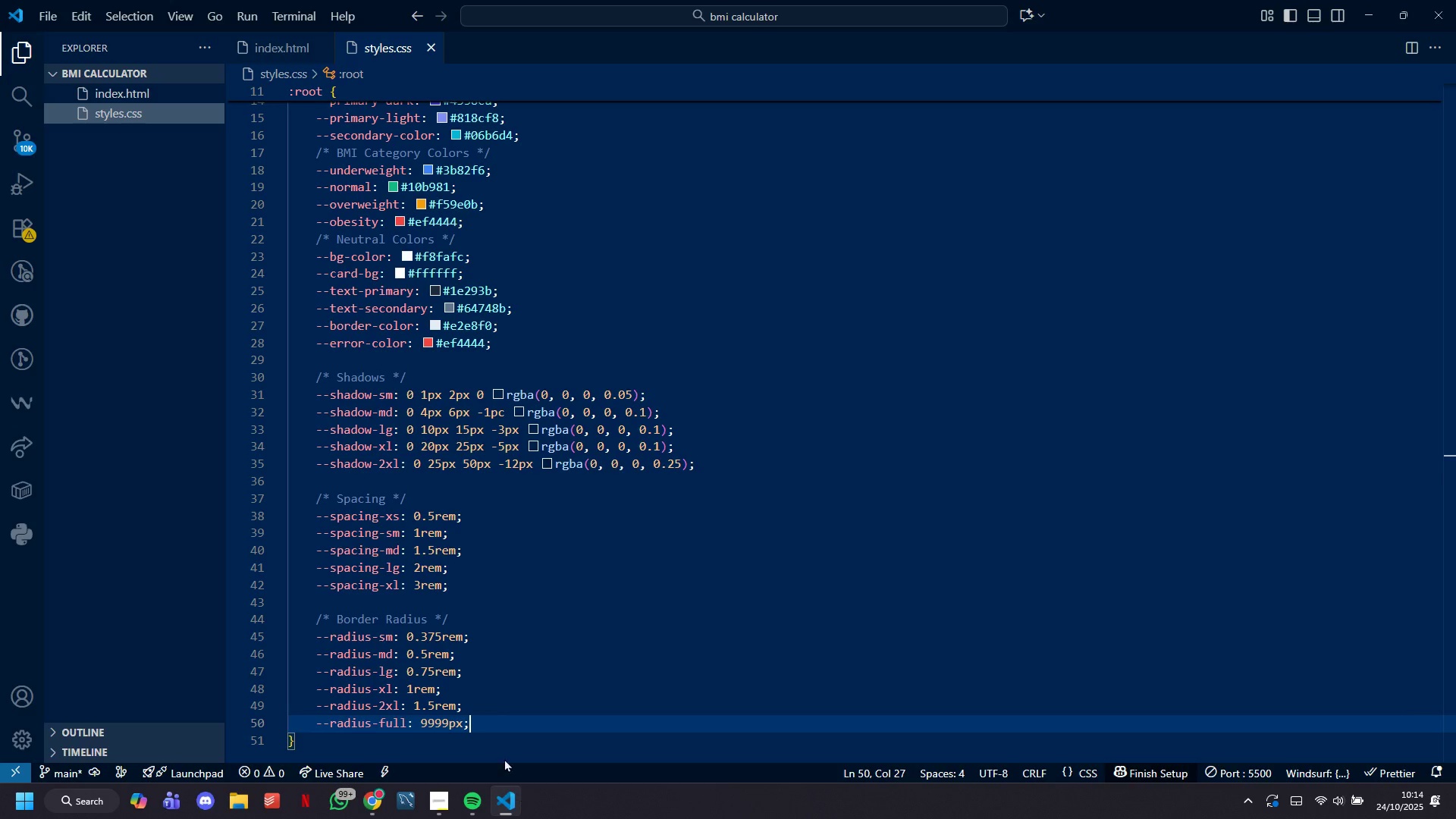 
scroll: coordinate [496, 585], scroll_direction: down, amount: 16.0
 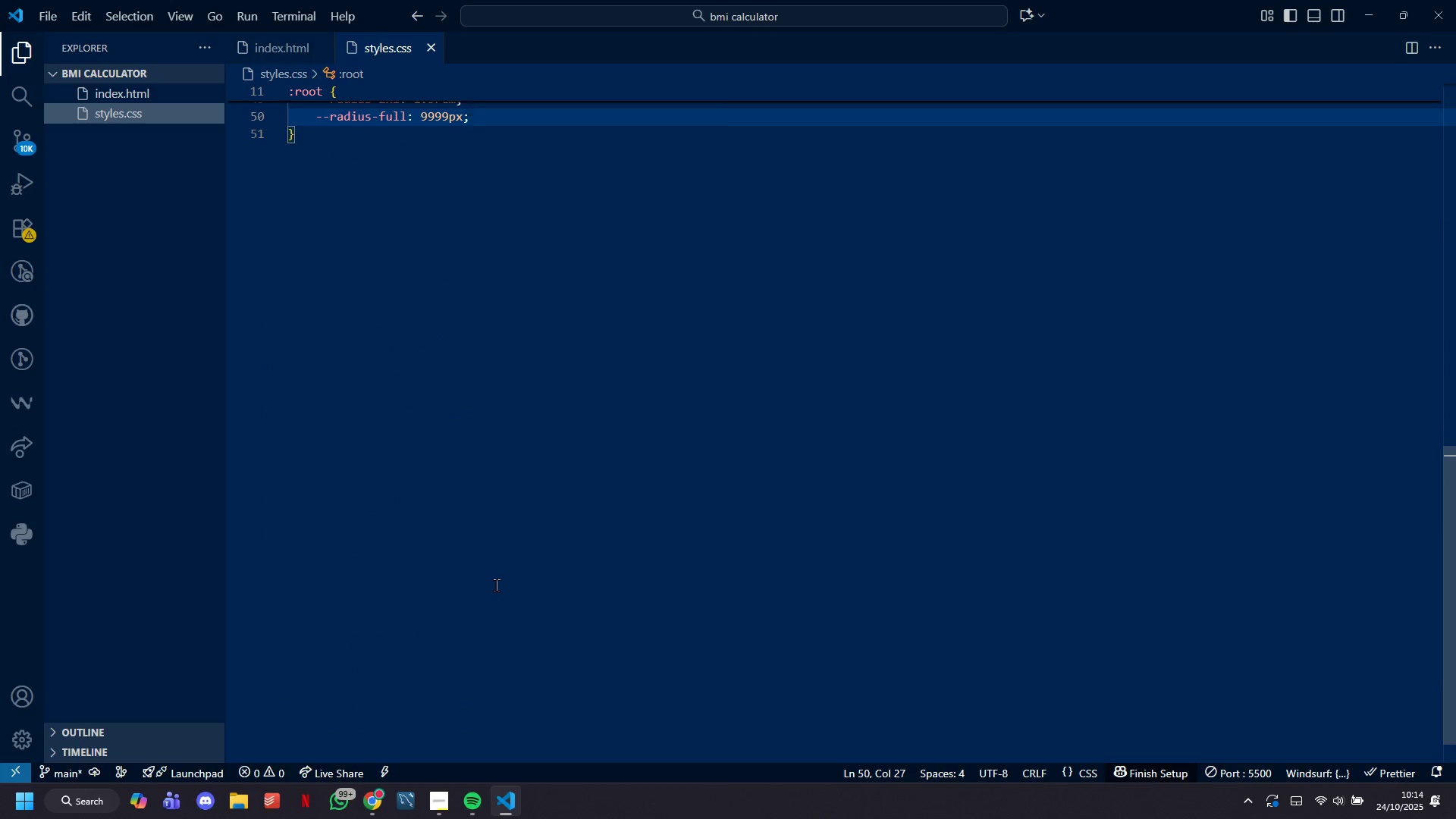 
scroll: coordinate [460, 435], scroll_direction: up, amount: 7.0
 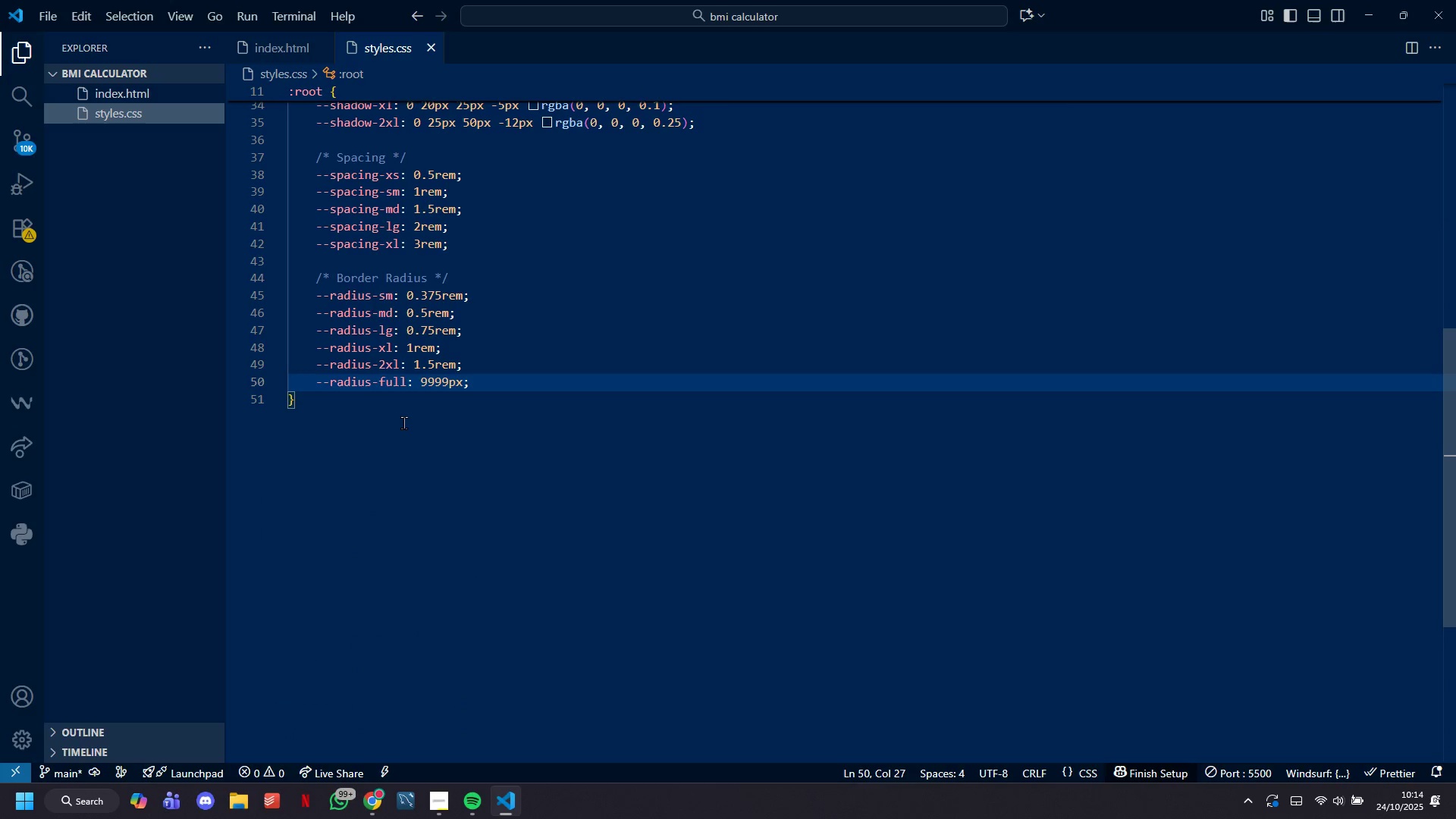 
left_click([403, 421])
 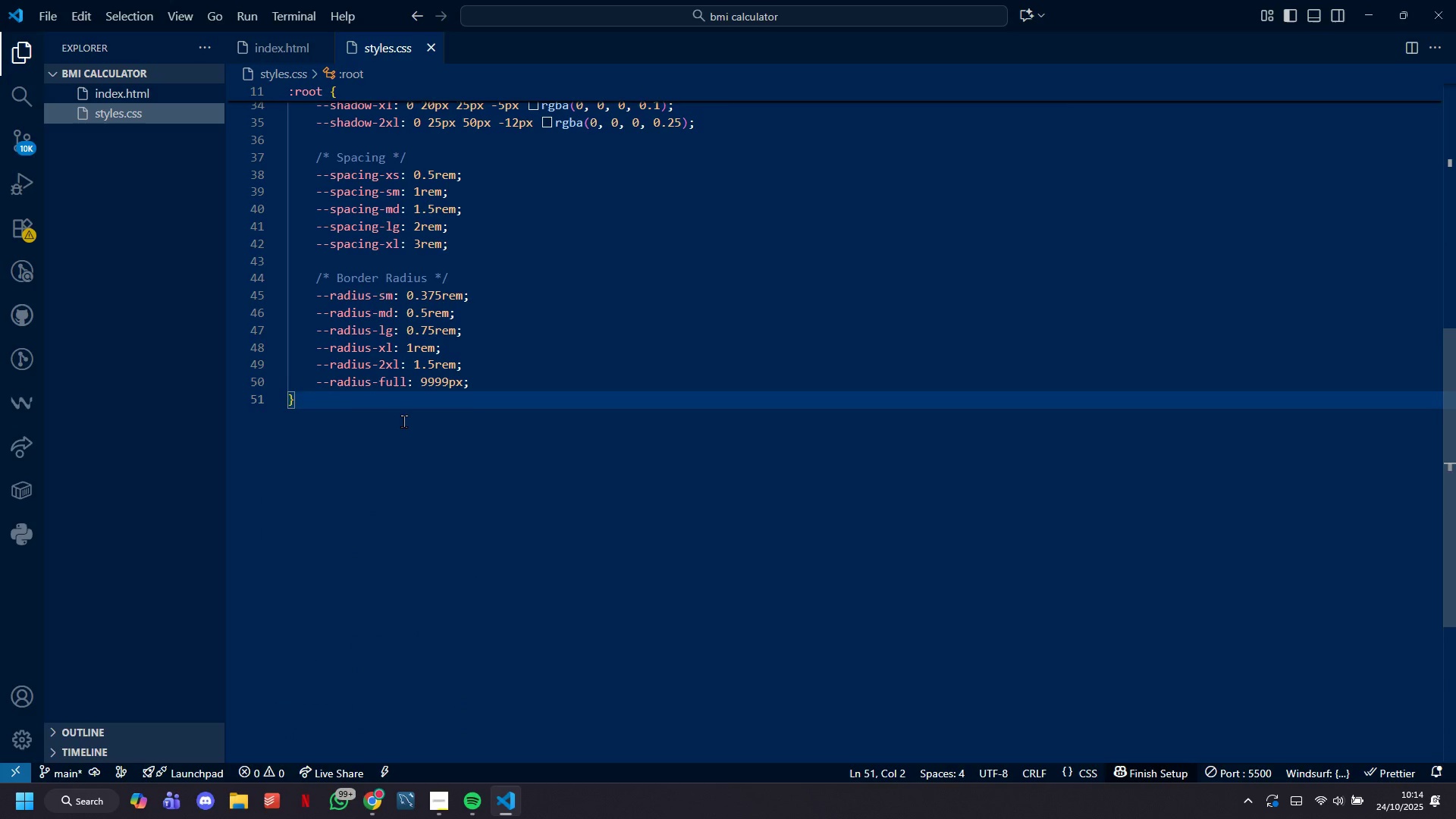 
key(Enter)
 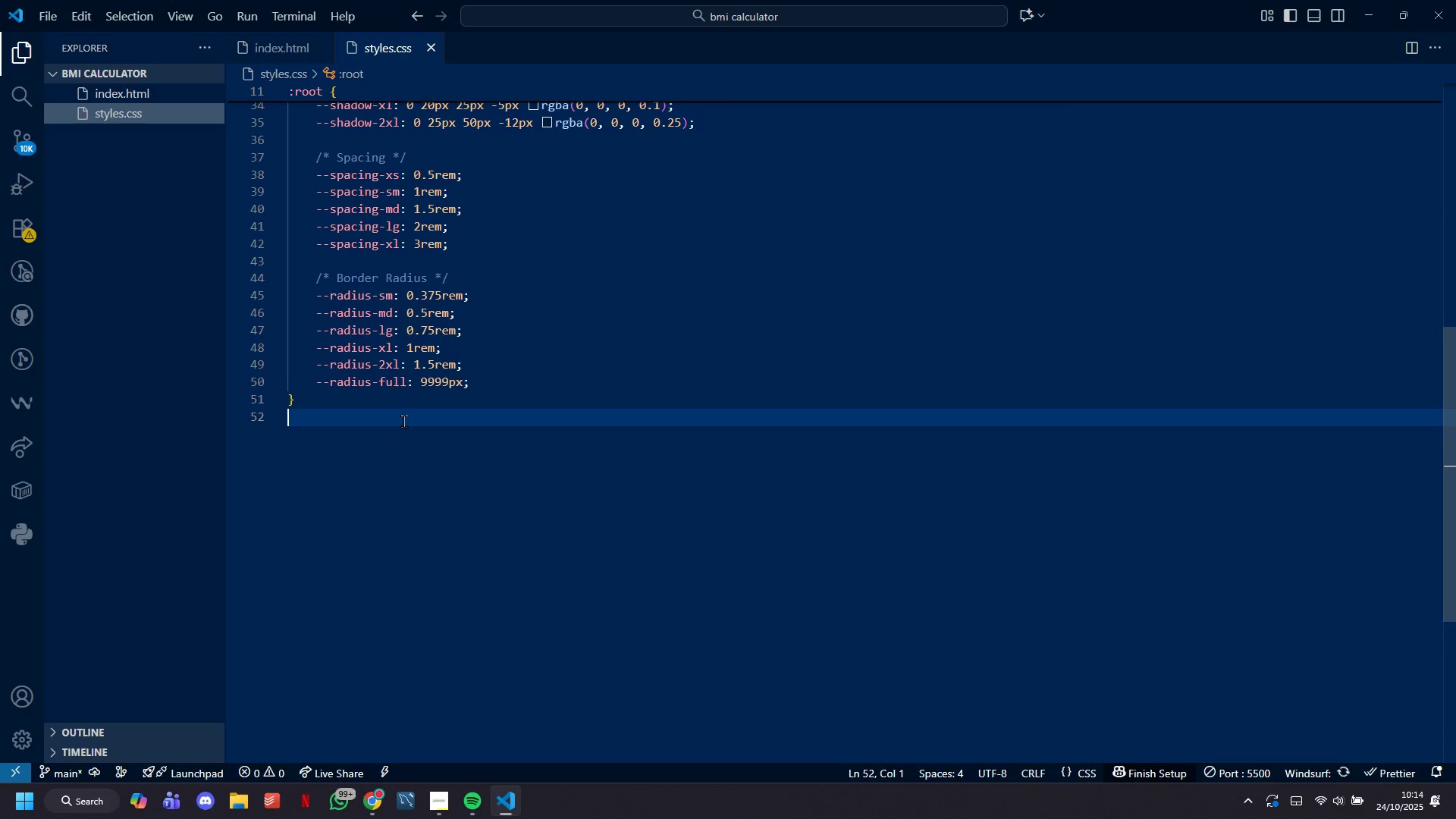 
key(Enter)